 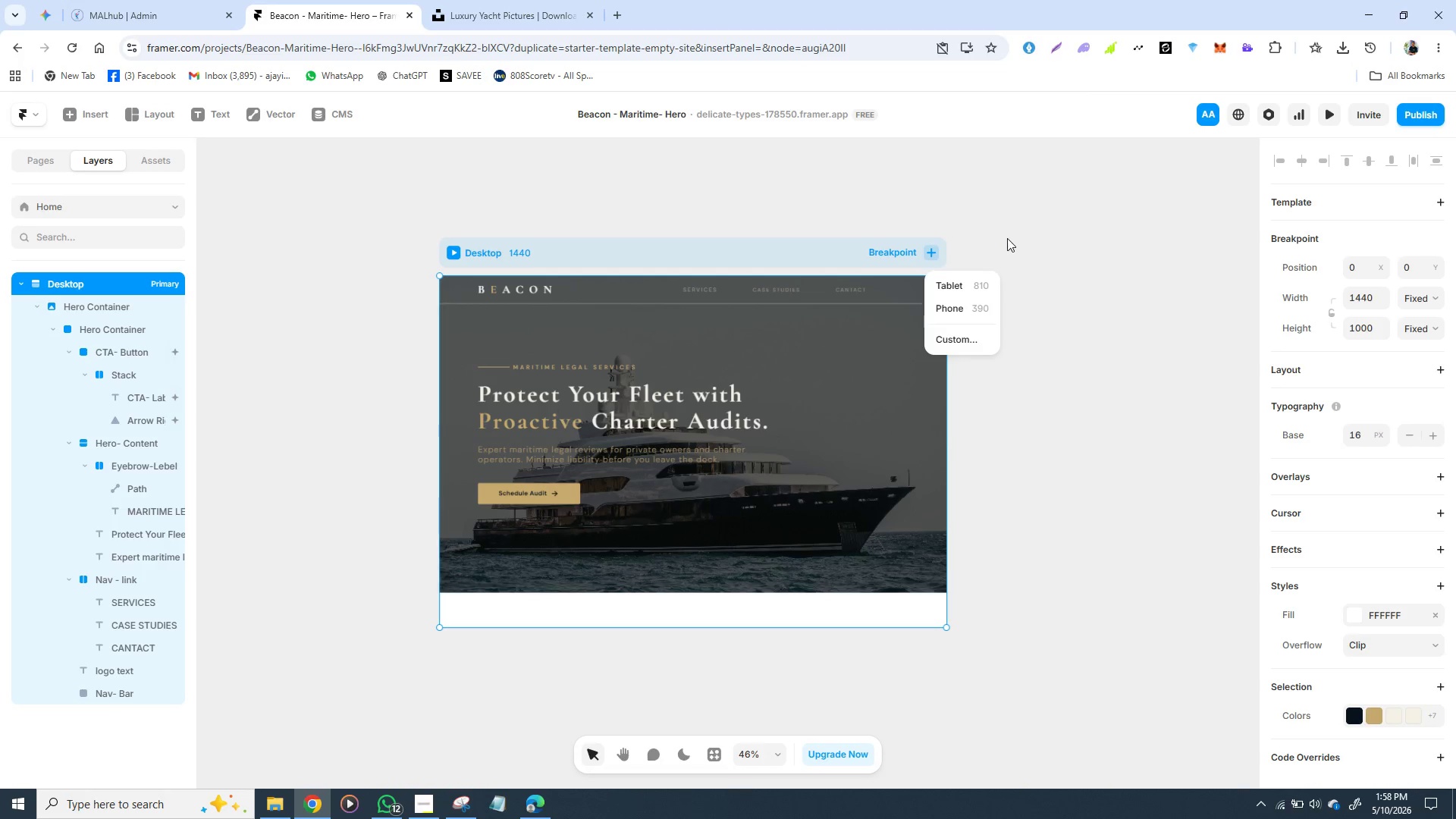 
left_click([983, 309])
 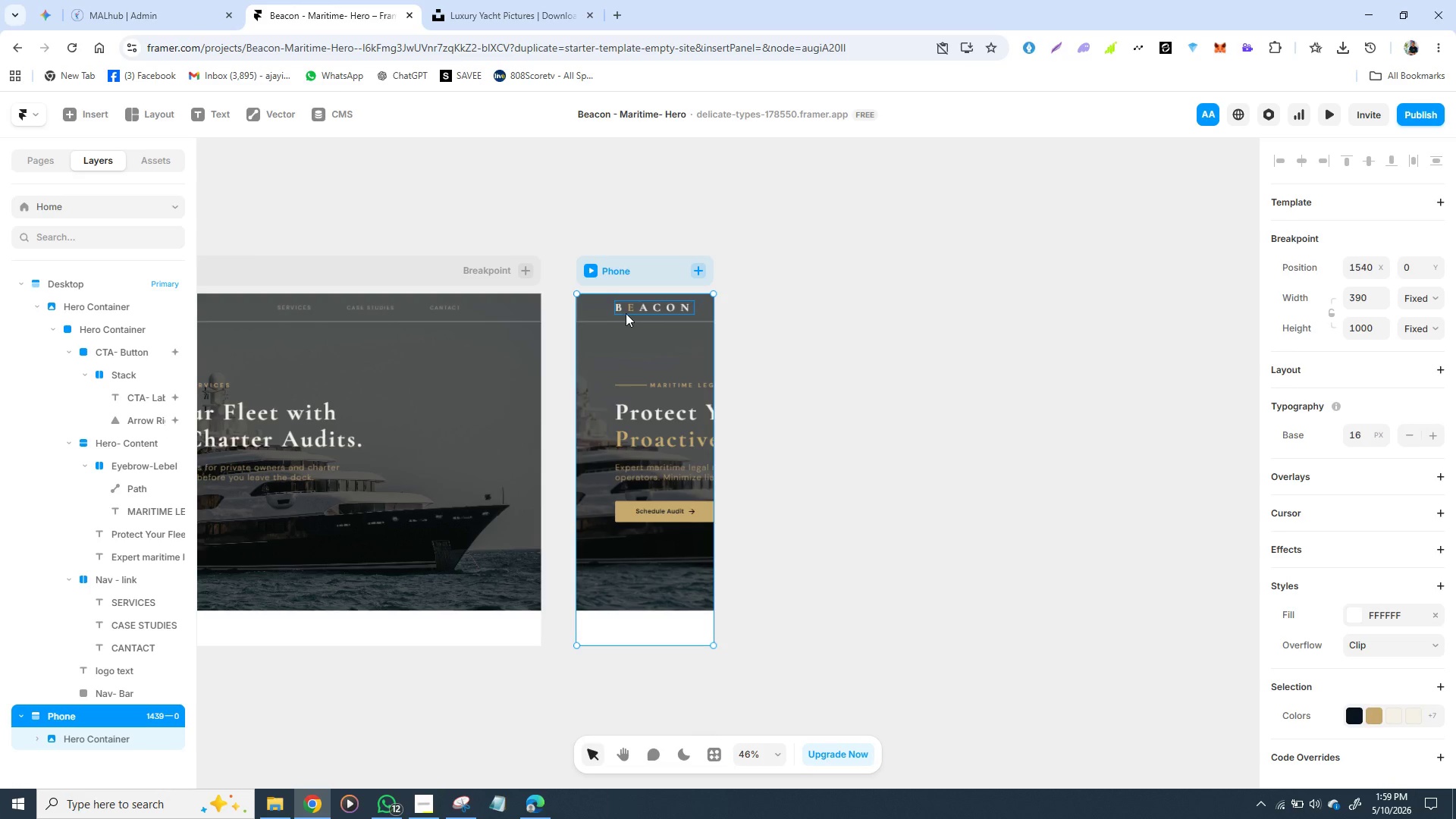 
wait(6.55)
 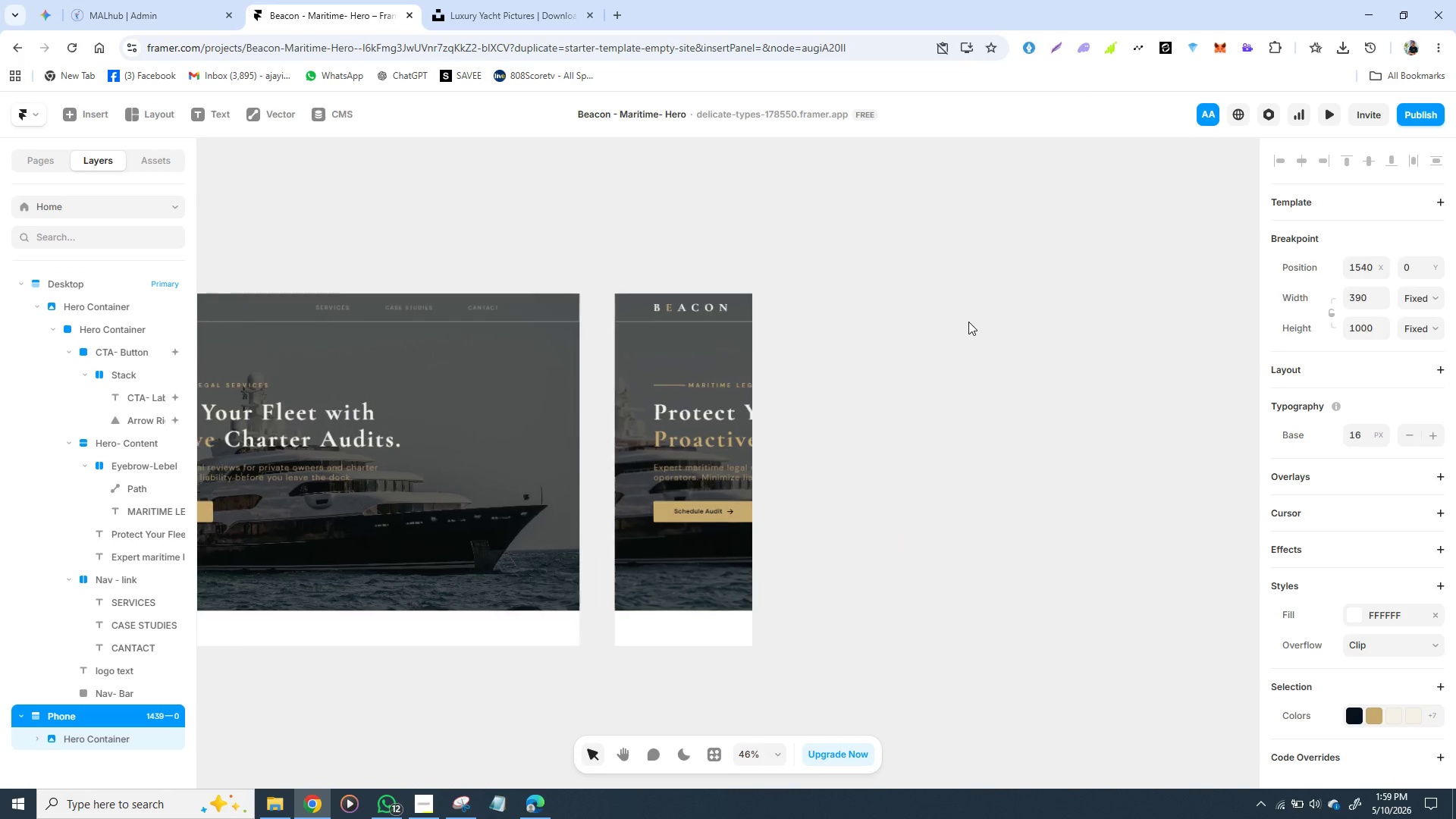 
left_click([600, 312])
 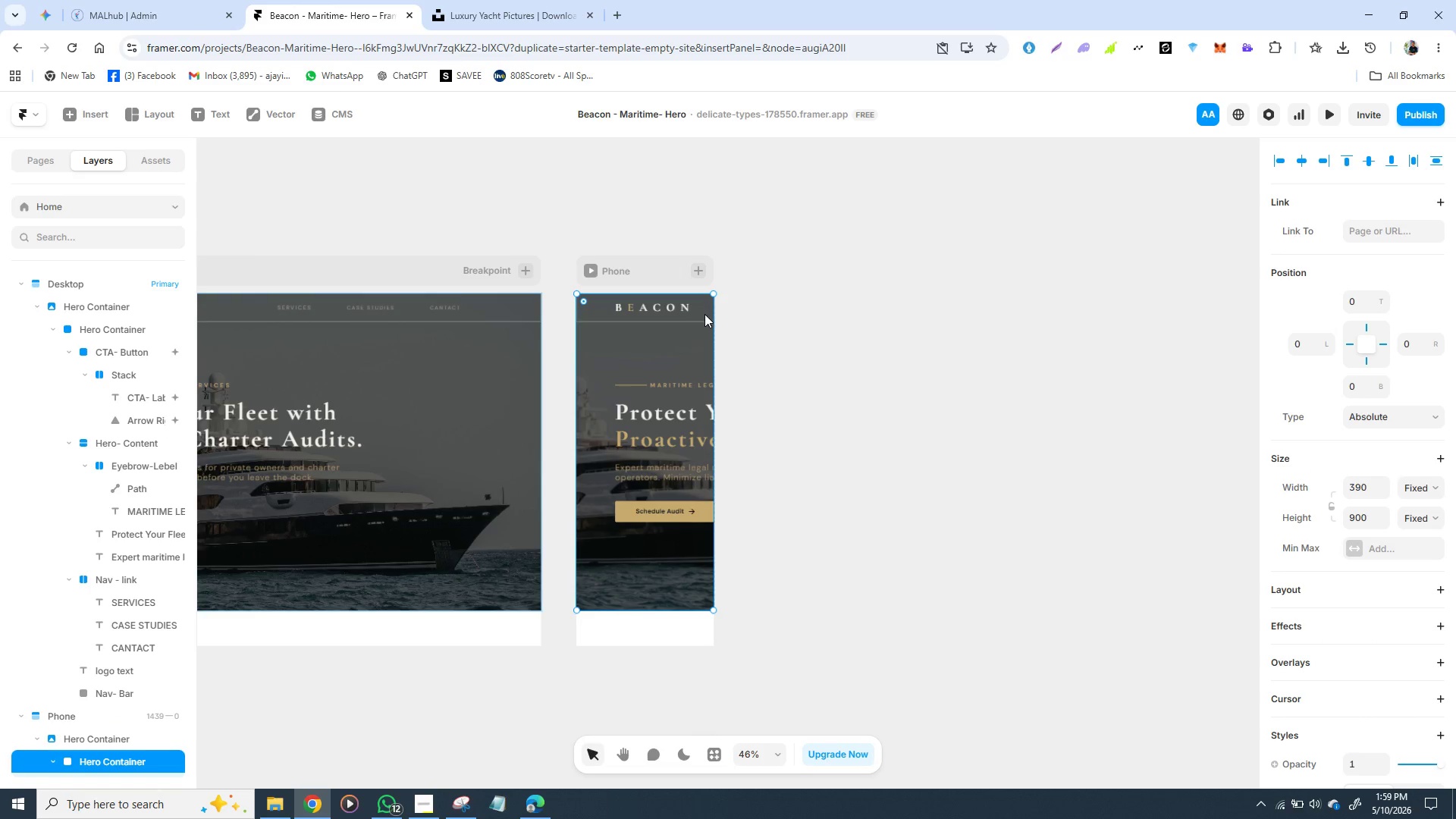 
double_click([704, 314])
 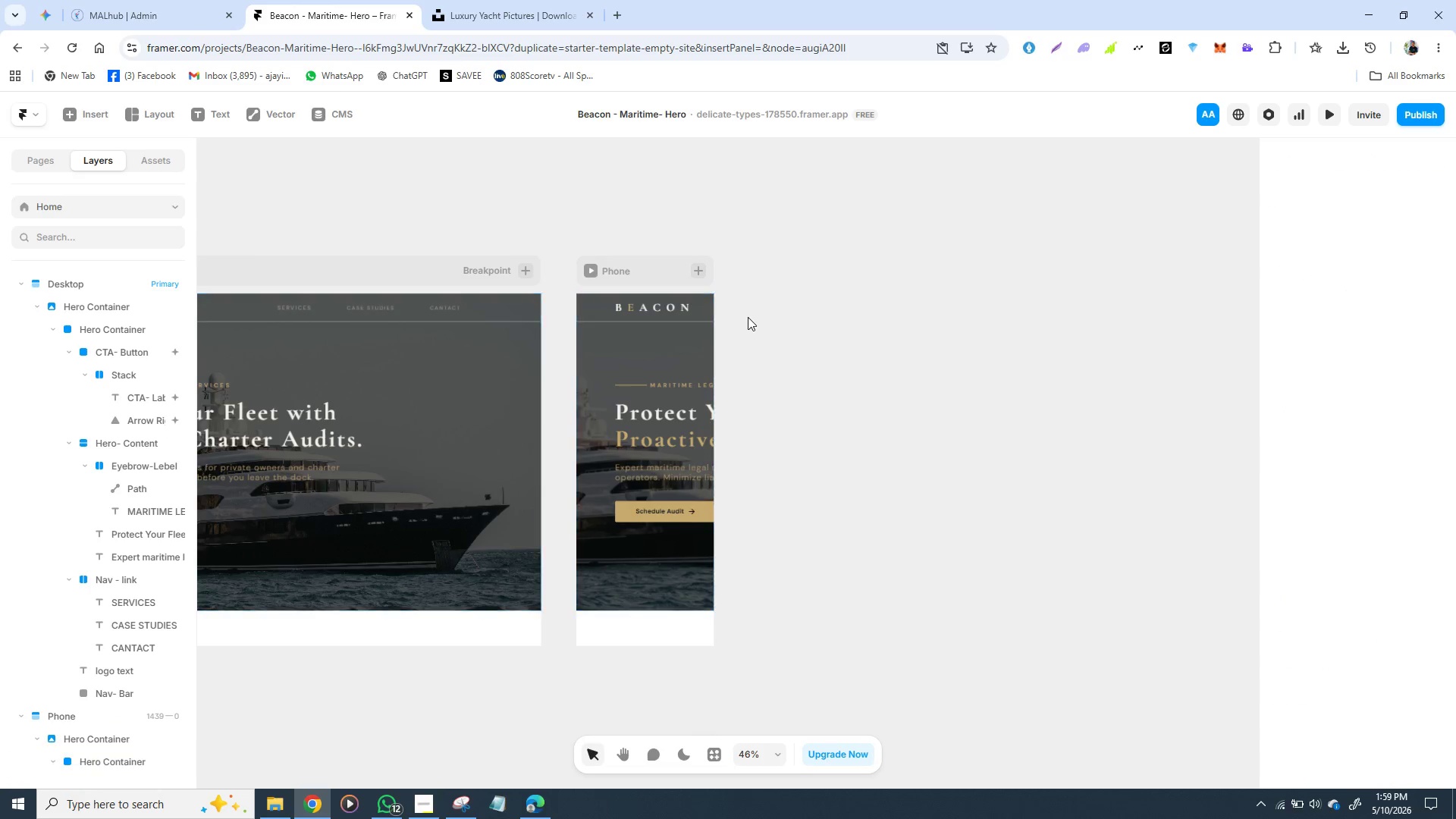 
left_click([748, 317])
 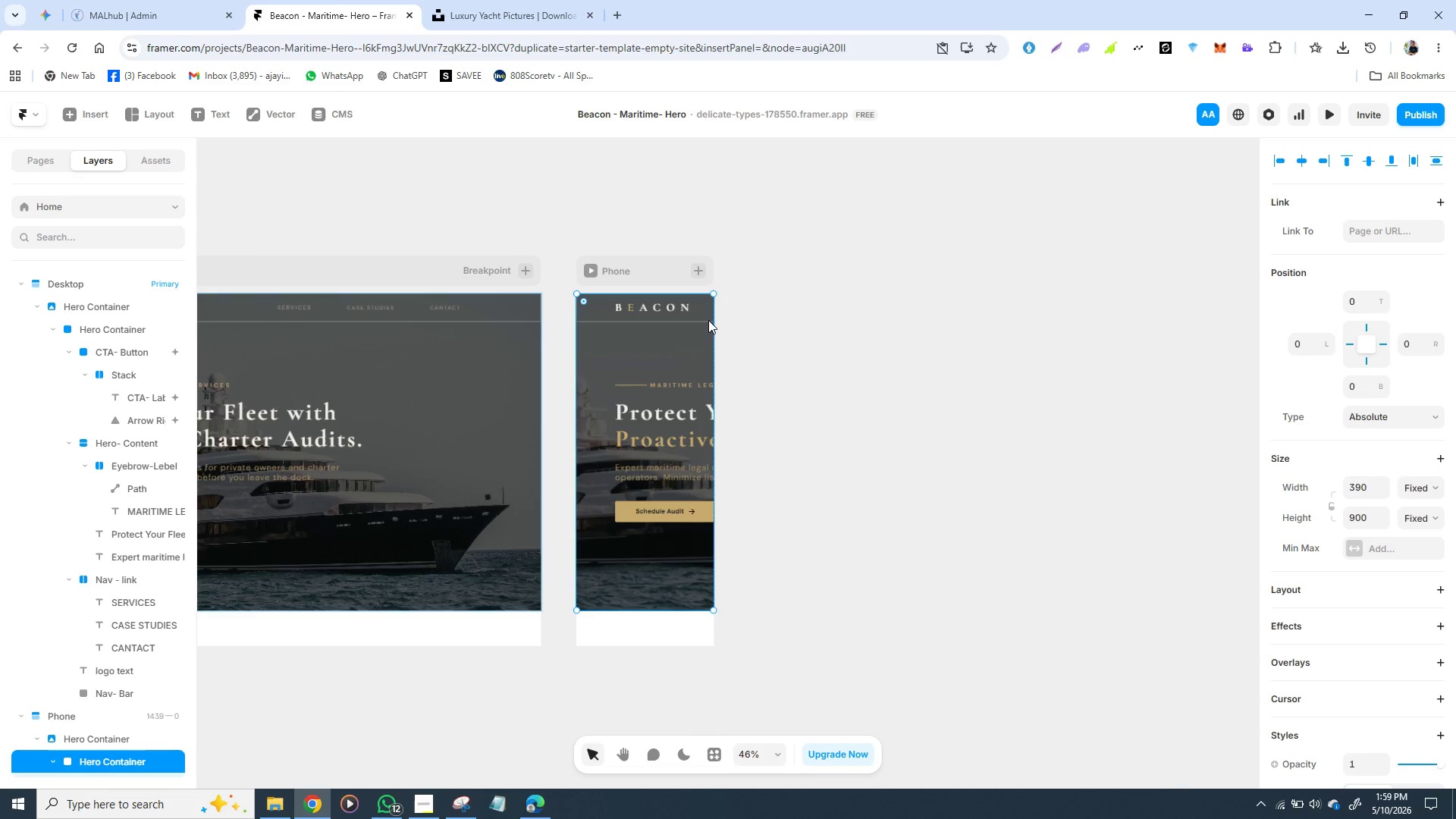 
double_click([708, 320])
 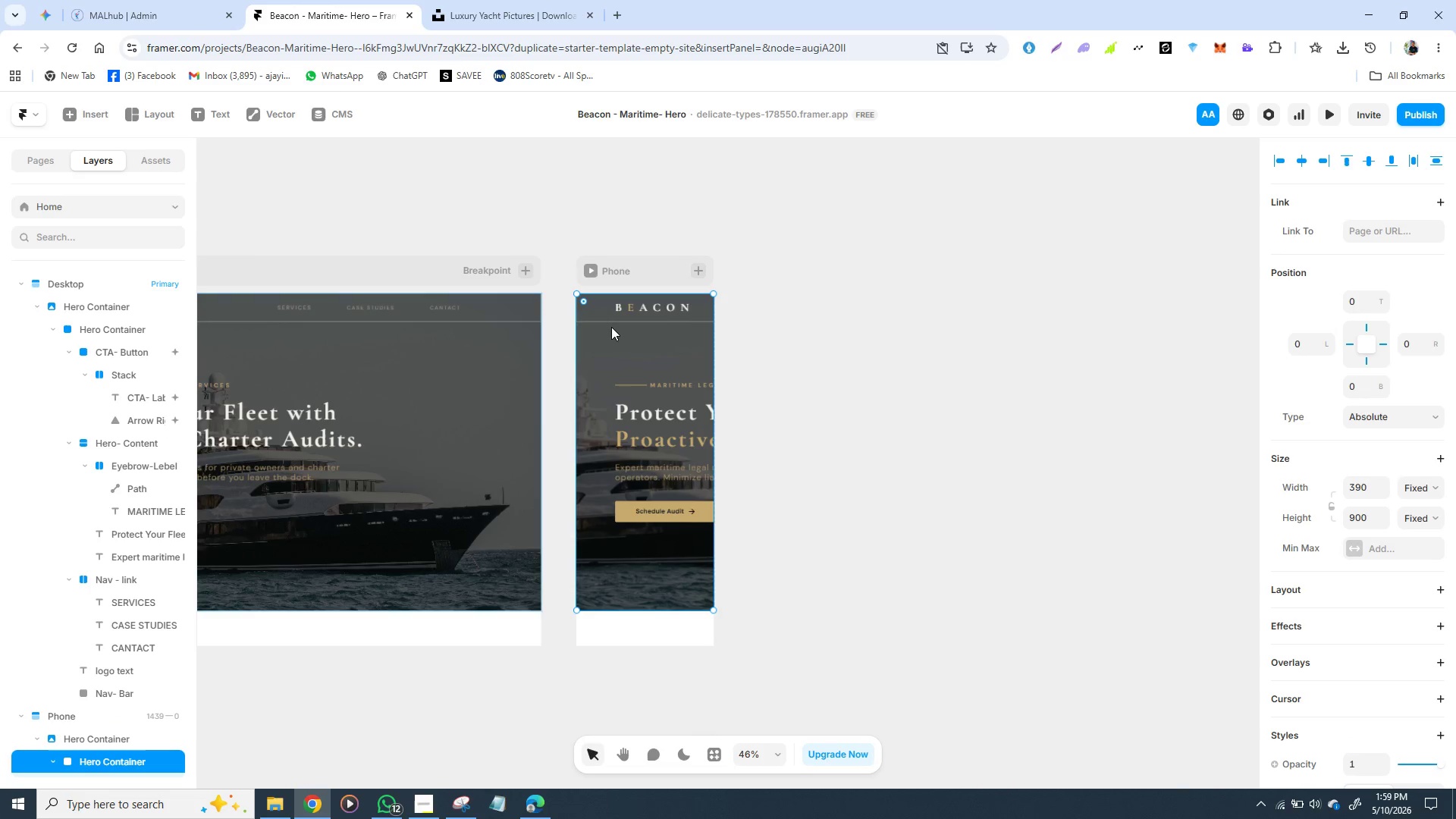 
left_click([611, 327])
 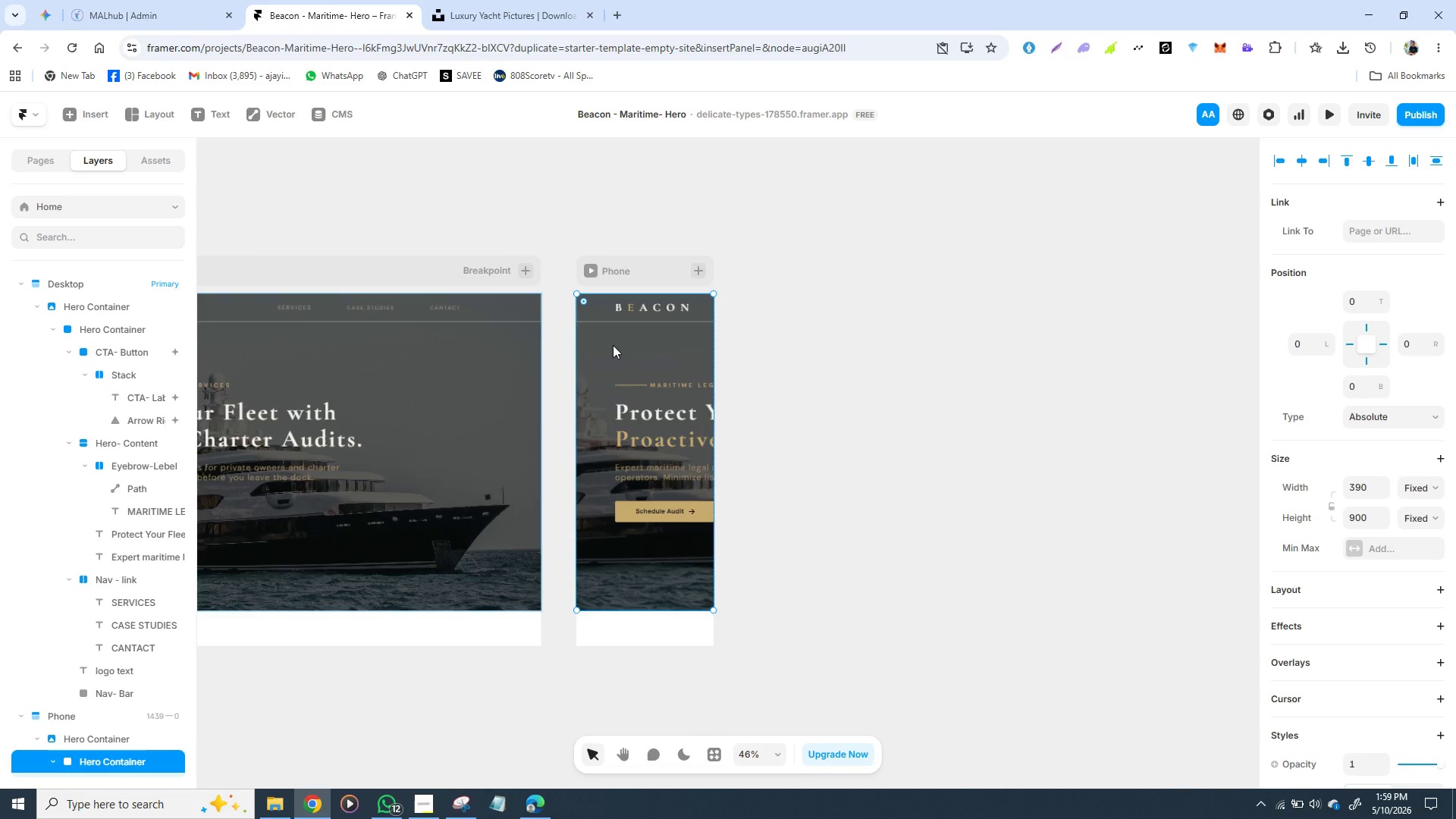 
mouse_move([626, 340])
 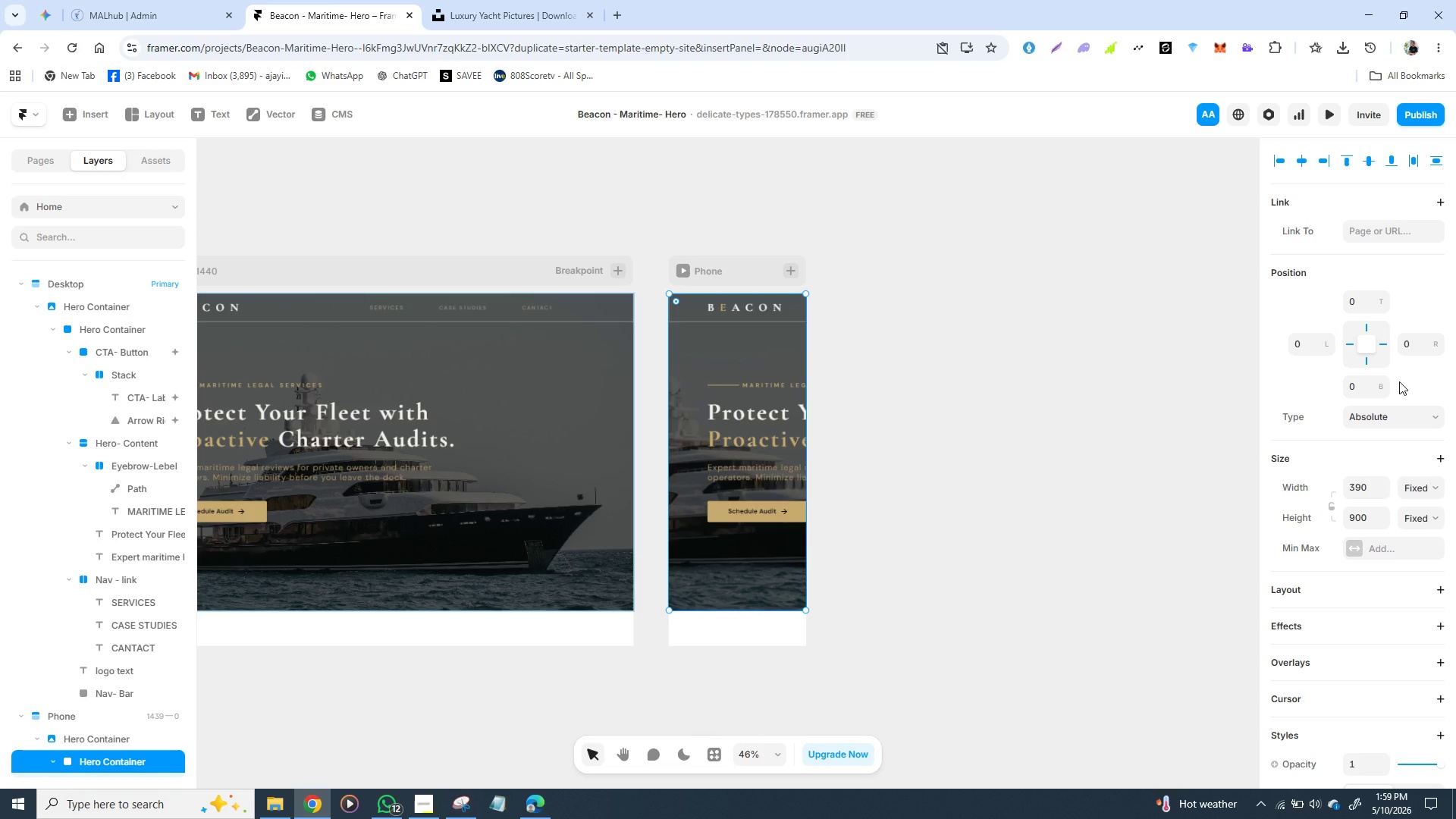 
wait(29.0)
 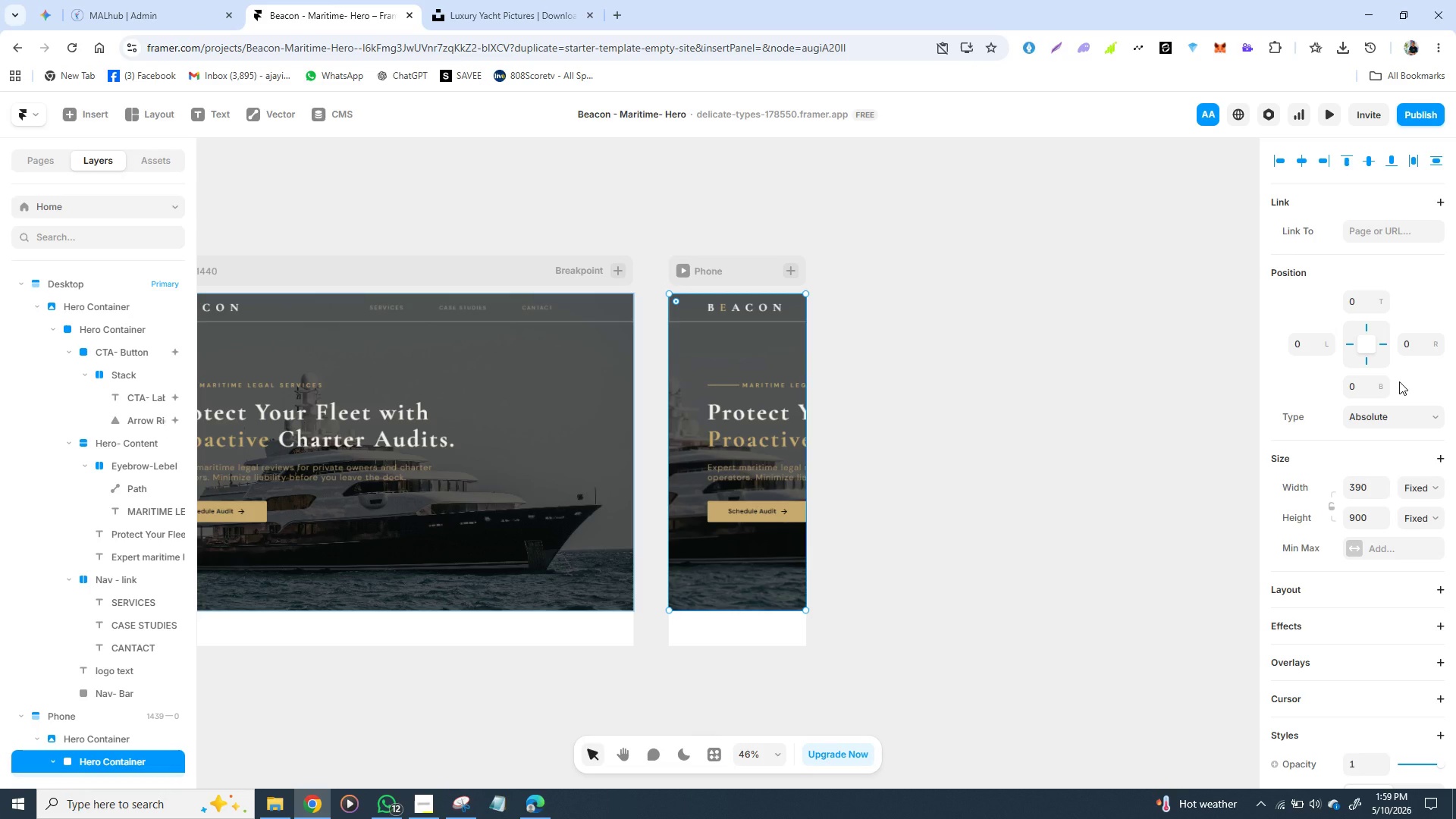 
left_click([696, 315])
 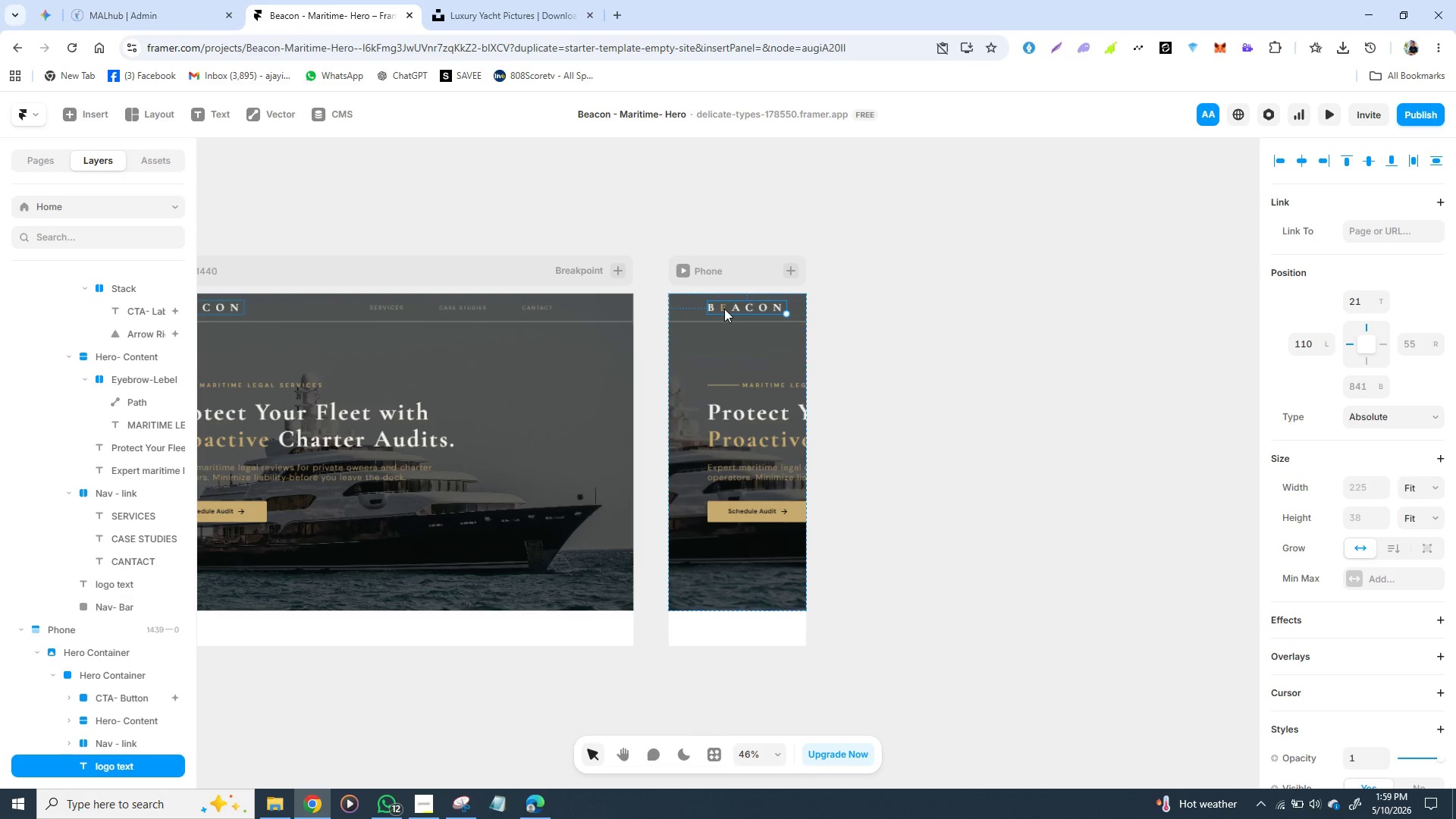 
left_click_drag(start_coordinate=[724, 309], to_coordinate=[695, 315])
 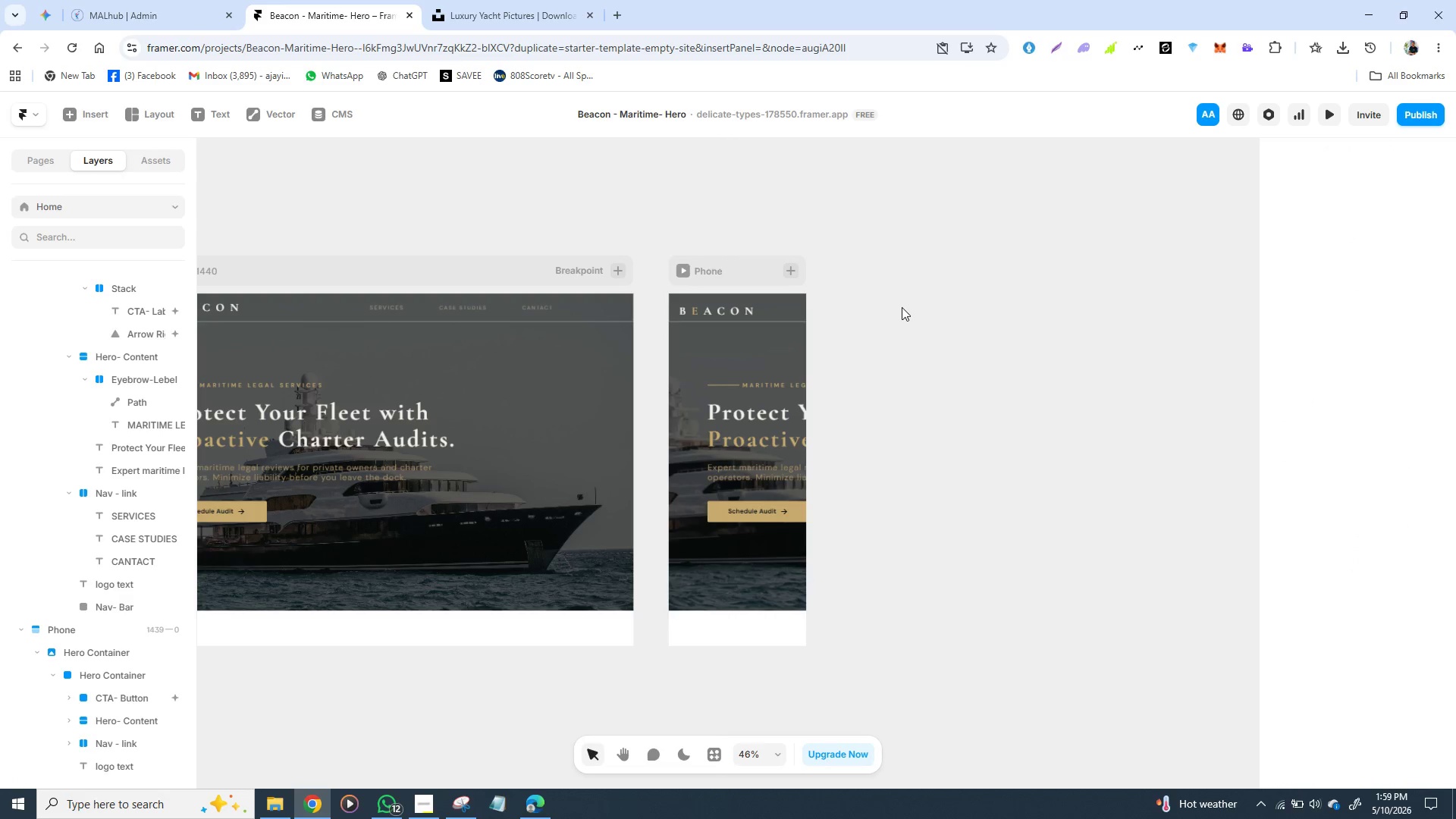 
left_click([902, 307])
 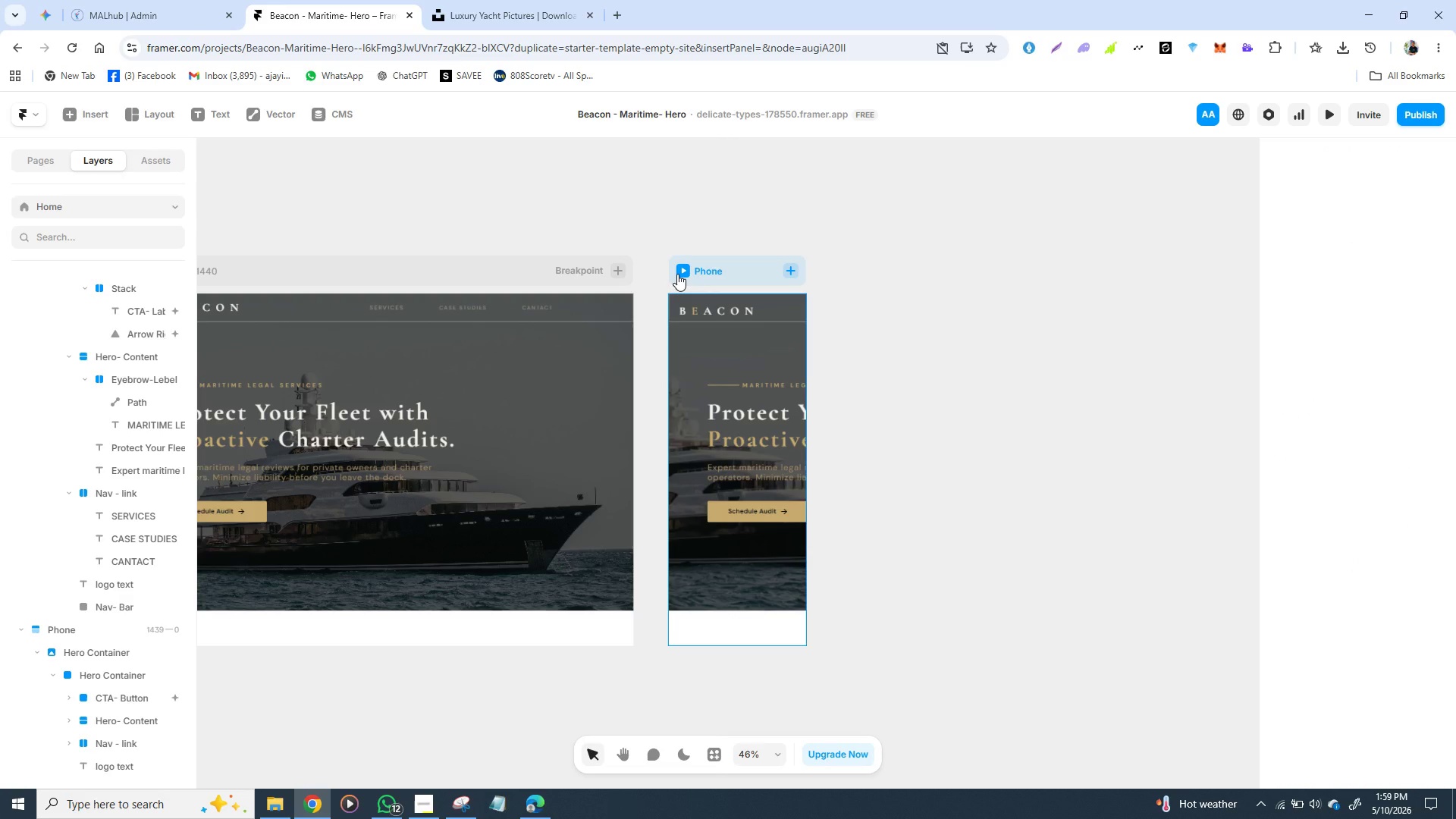 
left_click([677, 274])
 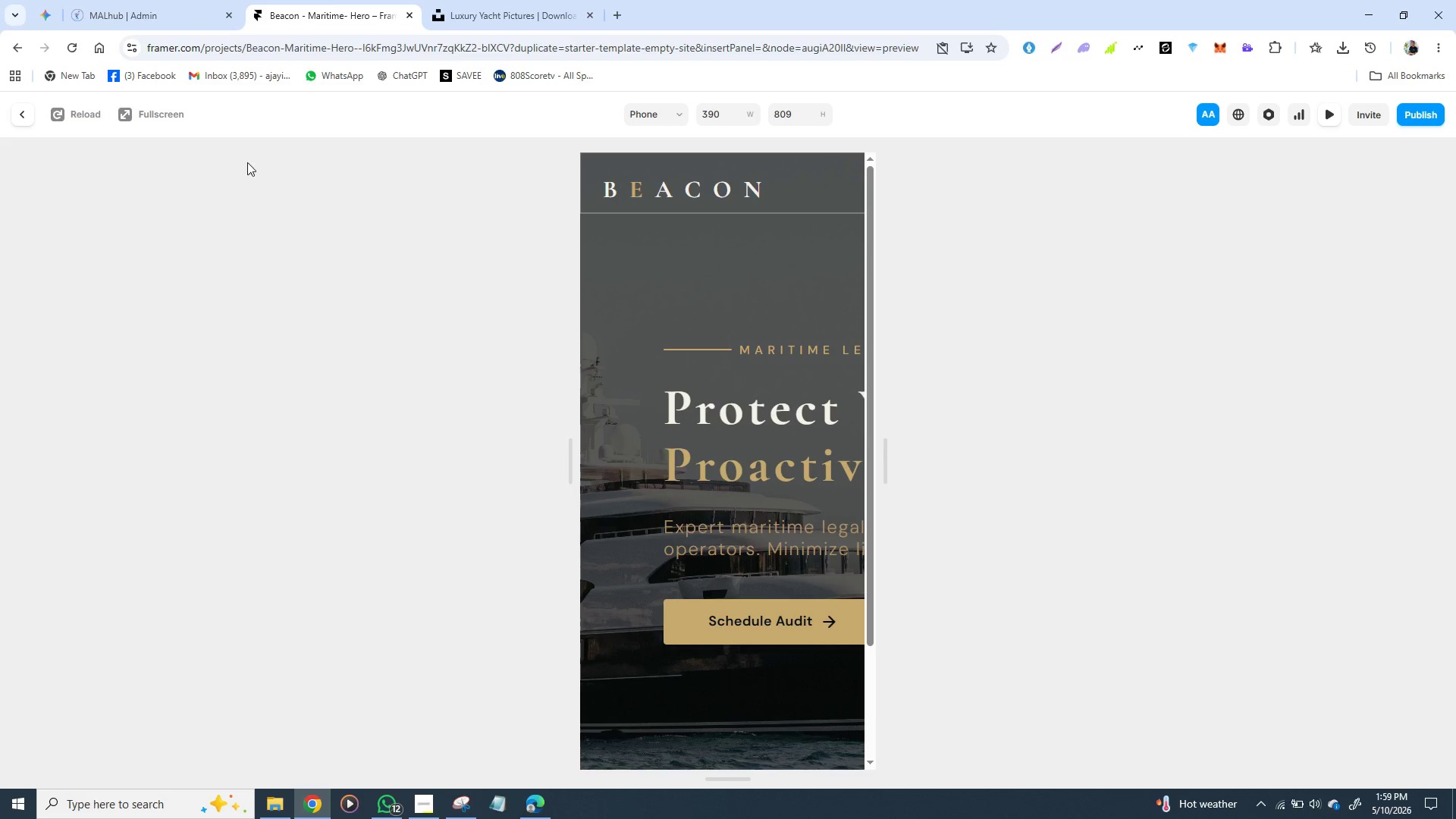 
left_click([24, 115])
 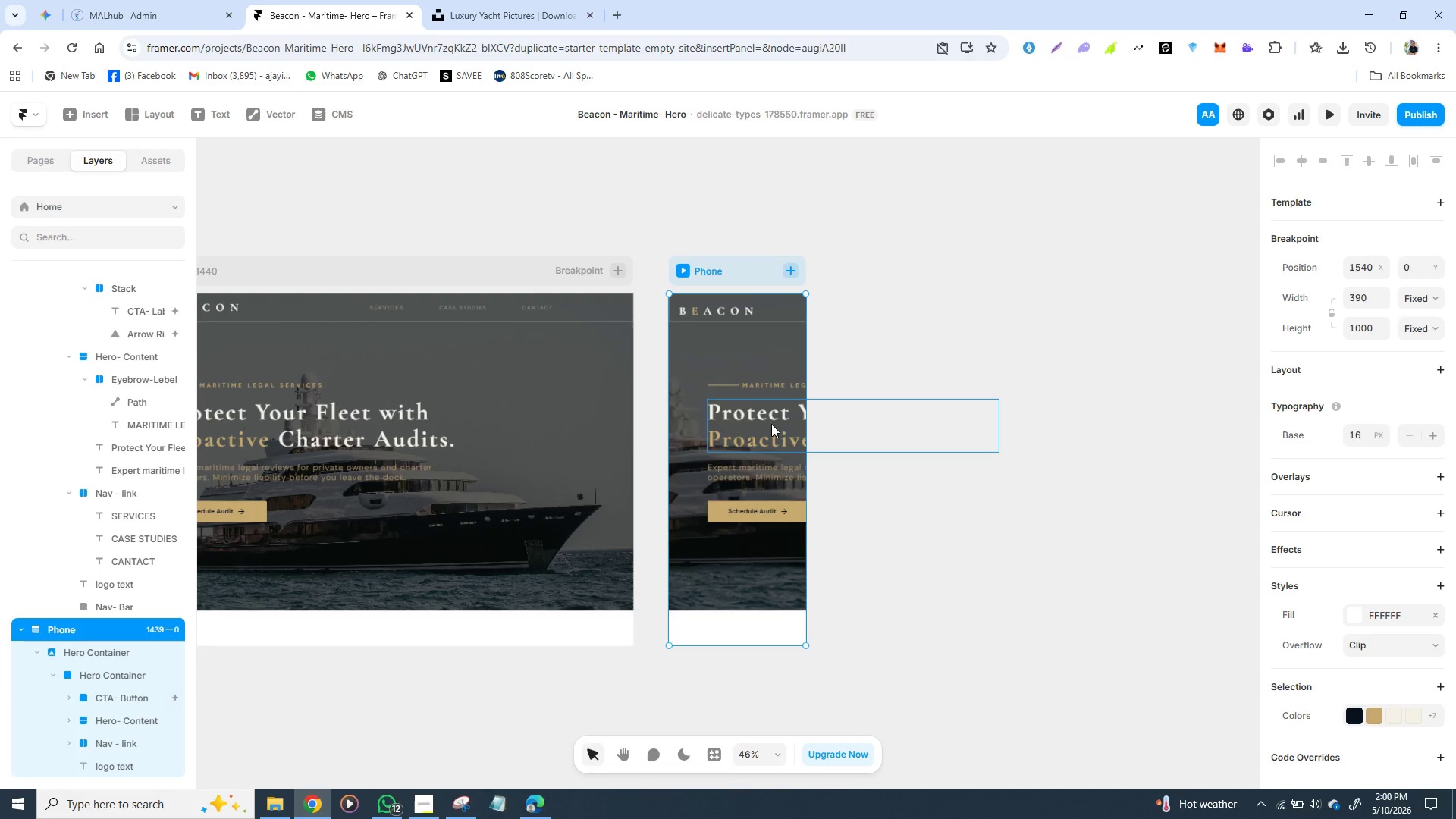 
left_click([774, 428])
 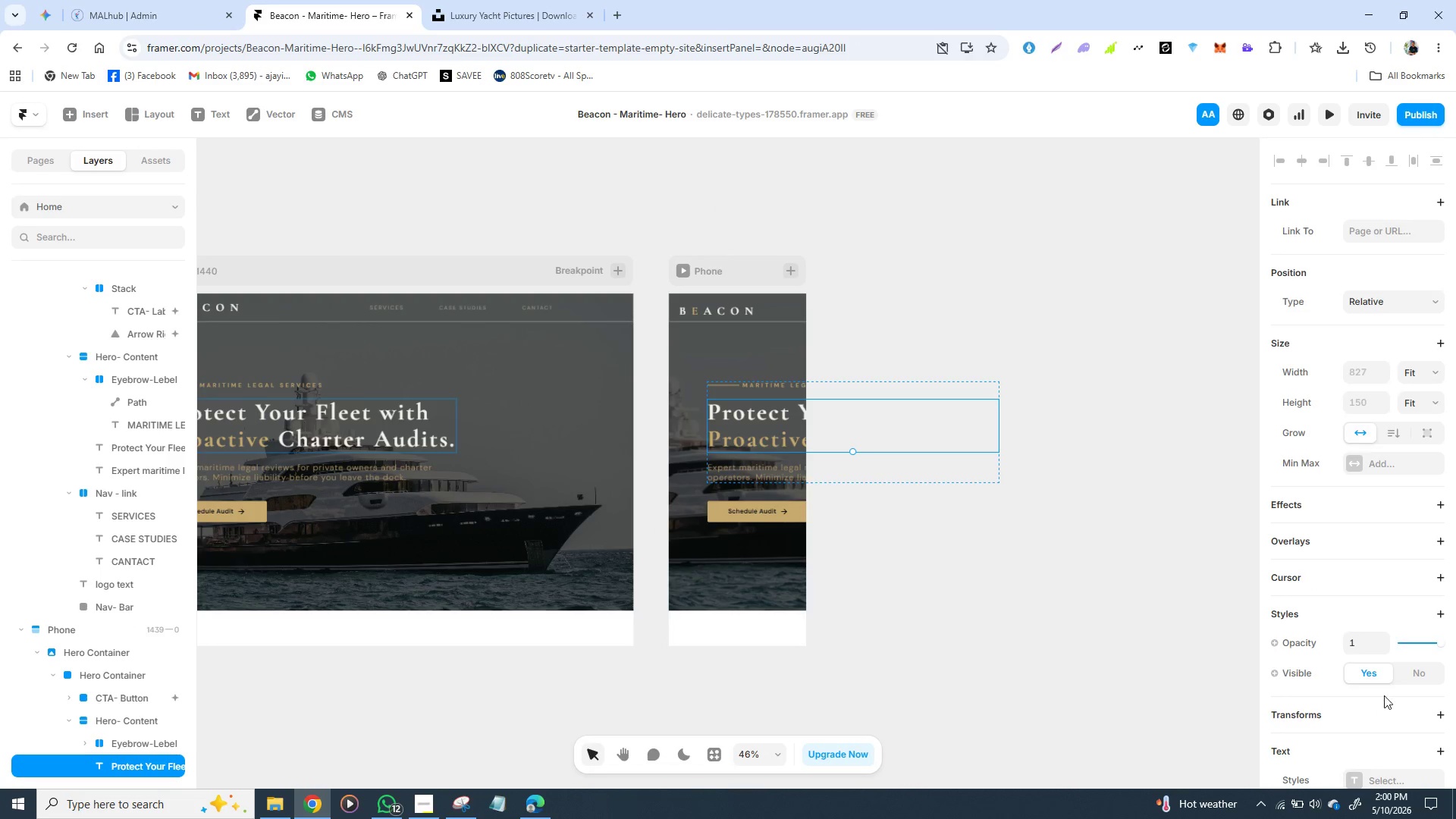 
scroll: coordinate [1384, 695], scroll_direction: down, amount: 1.0
 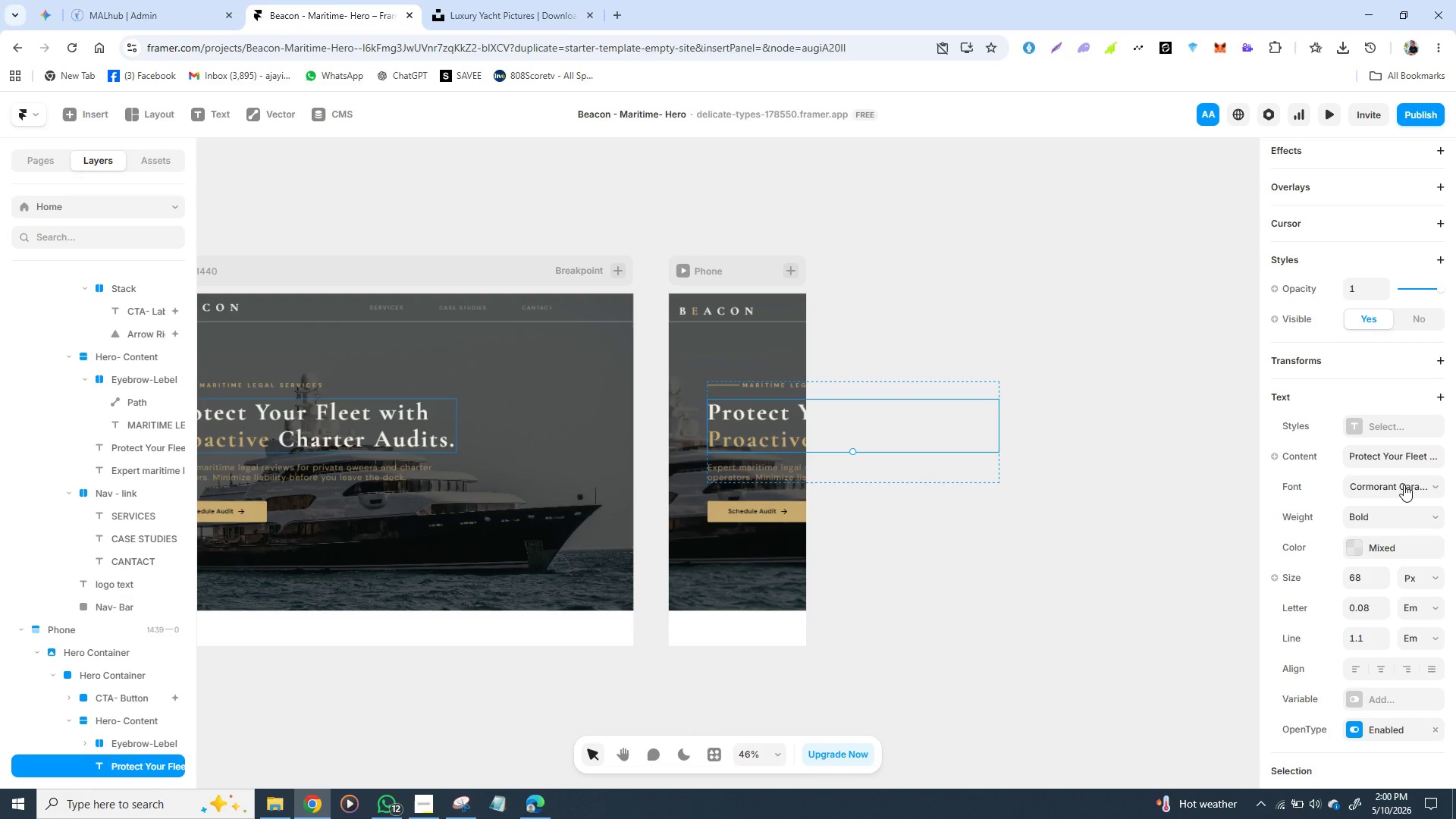 
wait(11.38)
 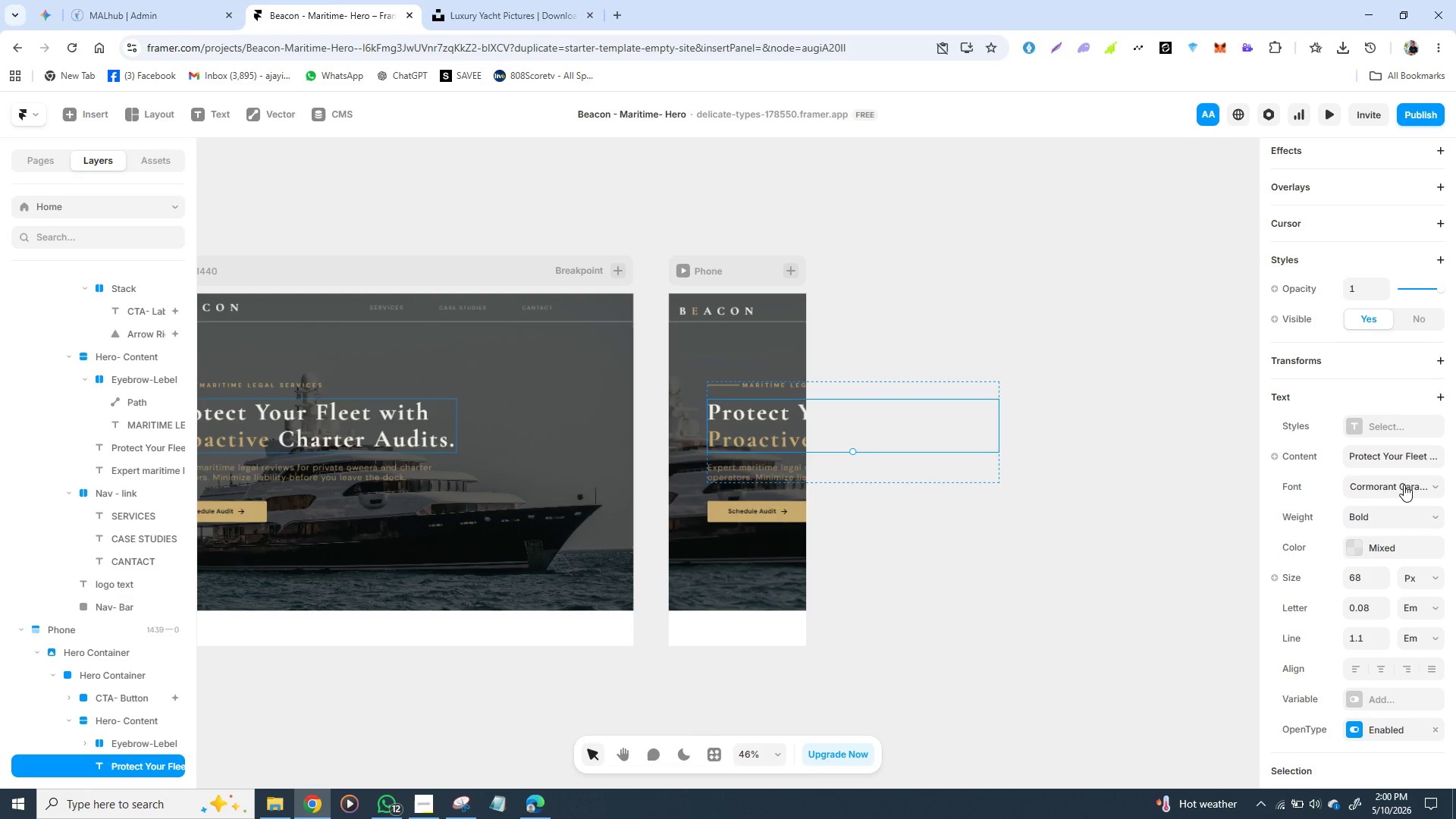 
left_click([1360, 579])
 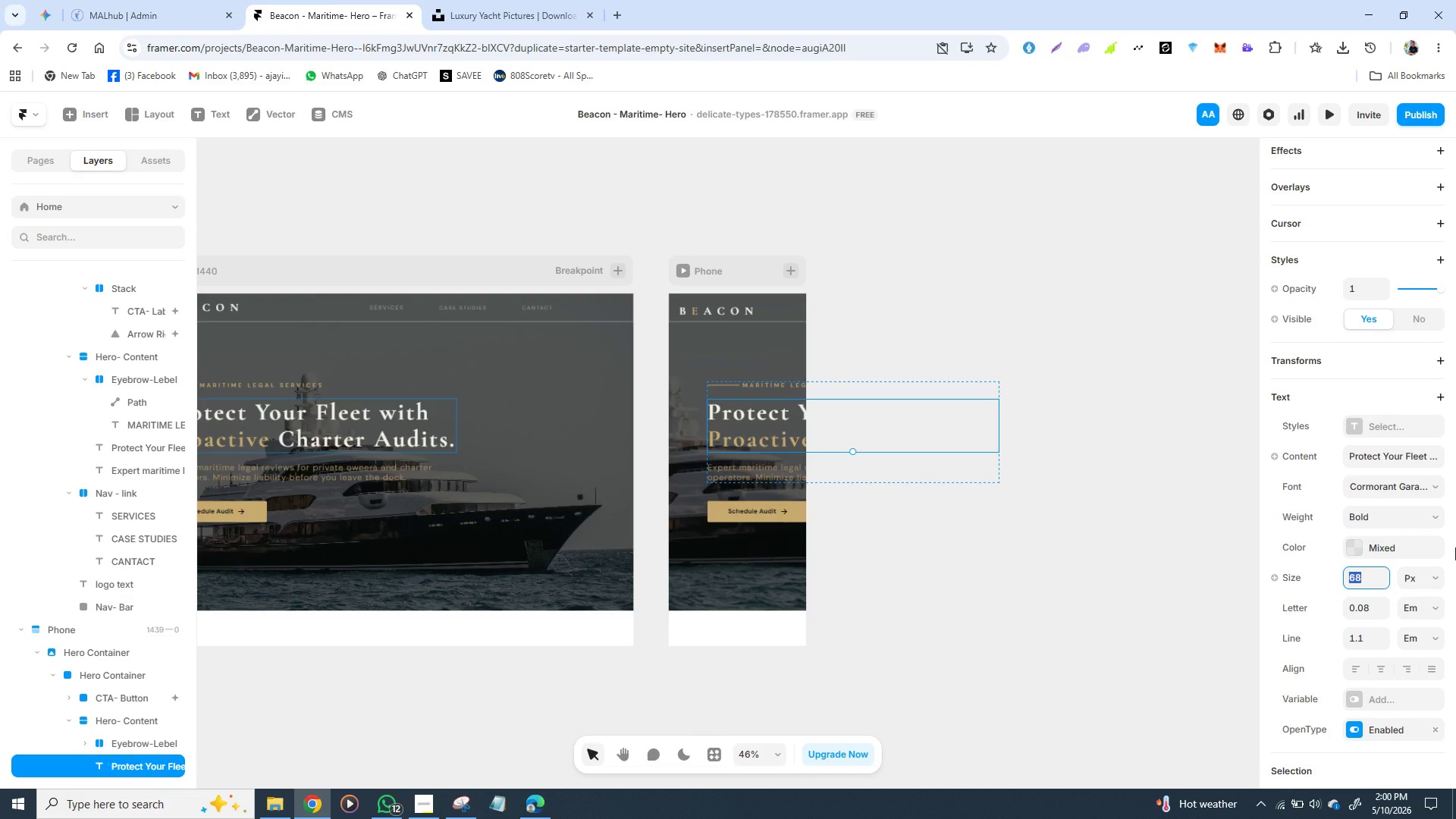 
wait(10.75)
 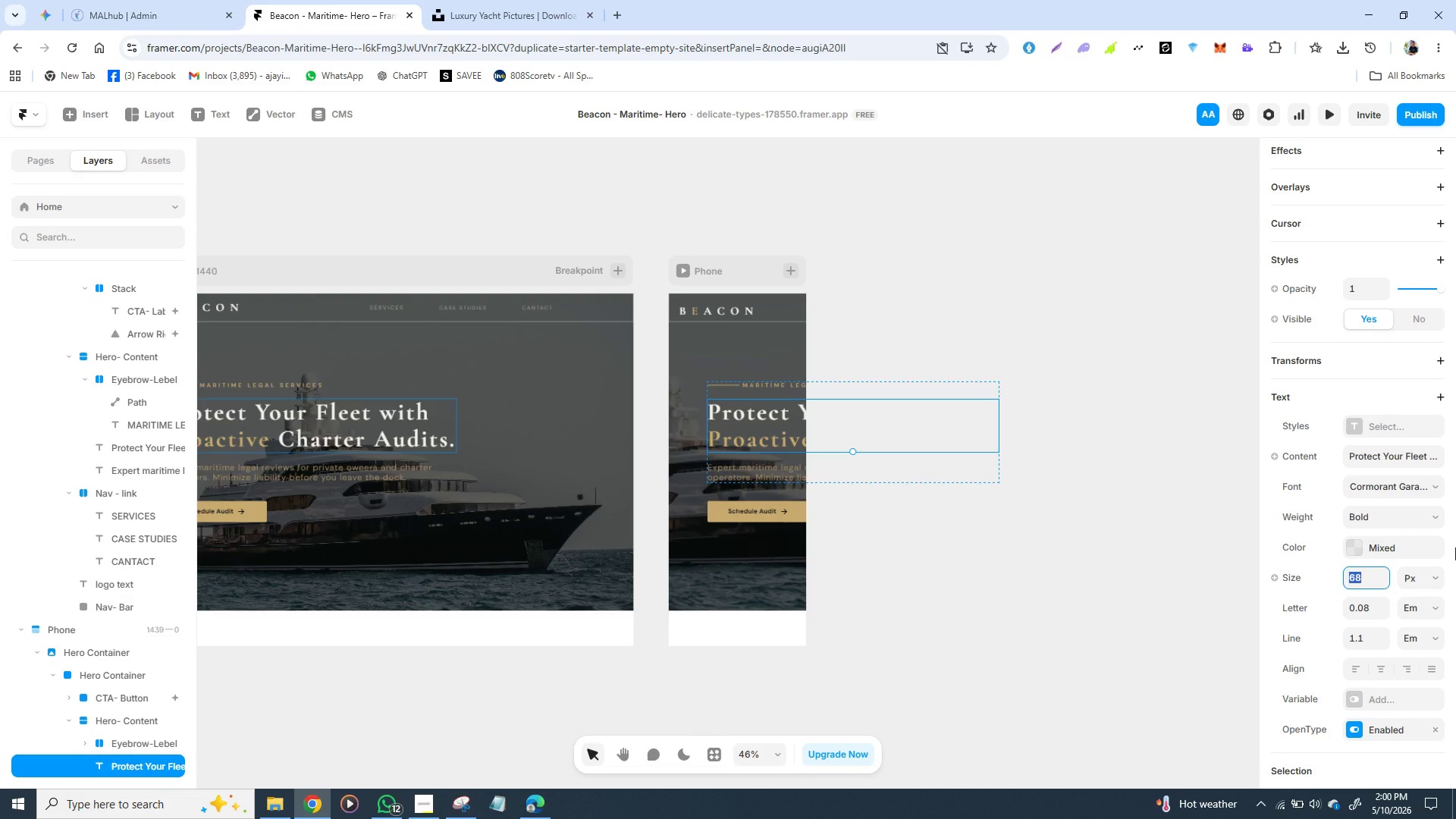 
left_click([680, 562])
 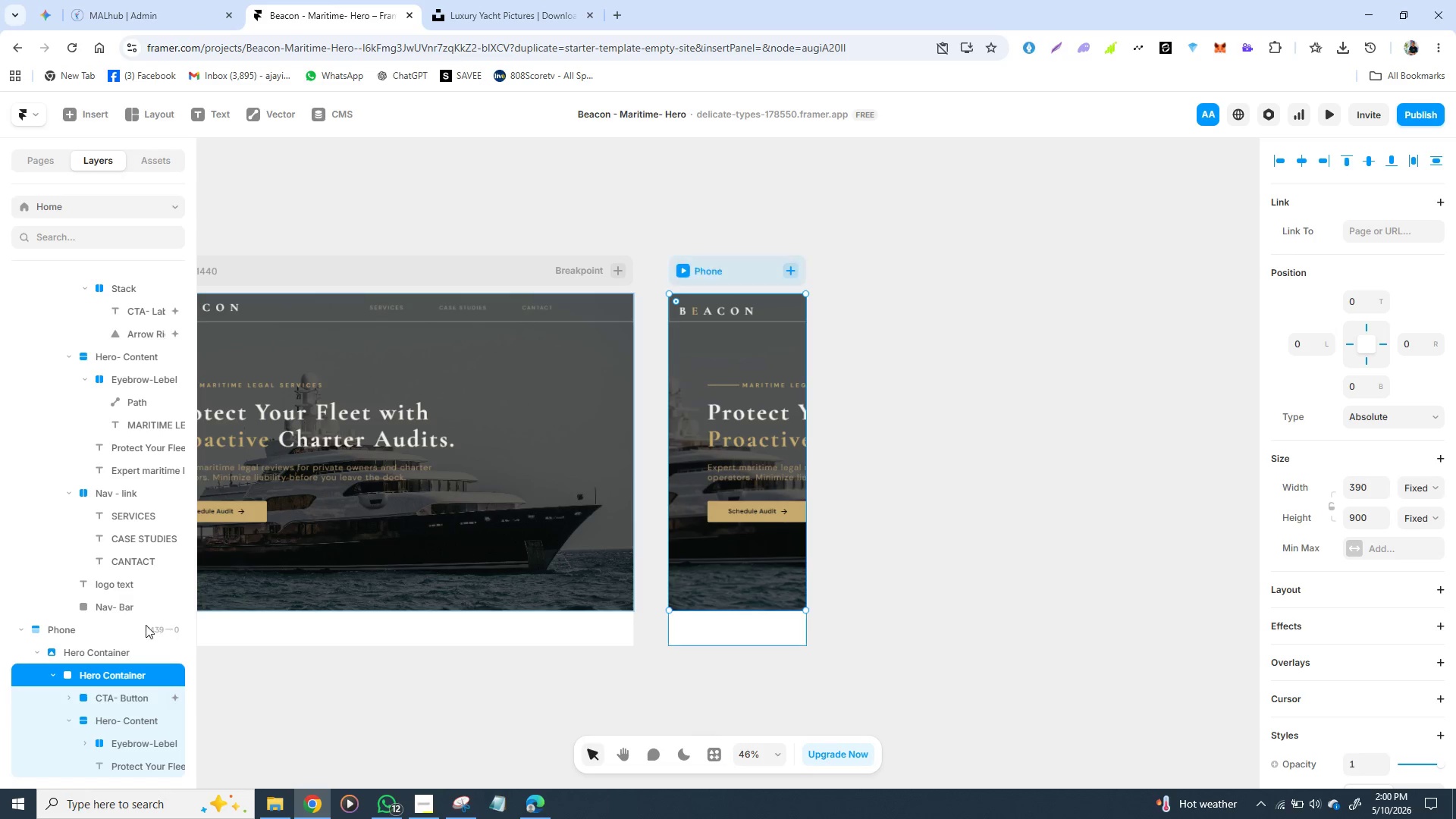 
scroll: coordinate [130, 608], scroll_direction: down, amount: 5.0
 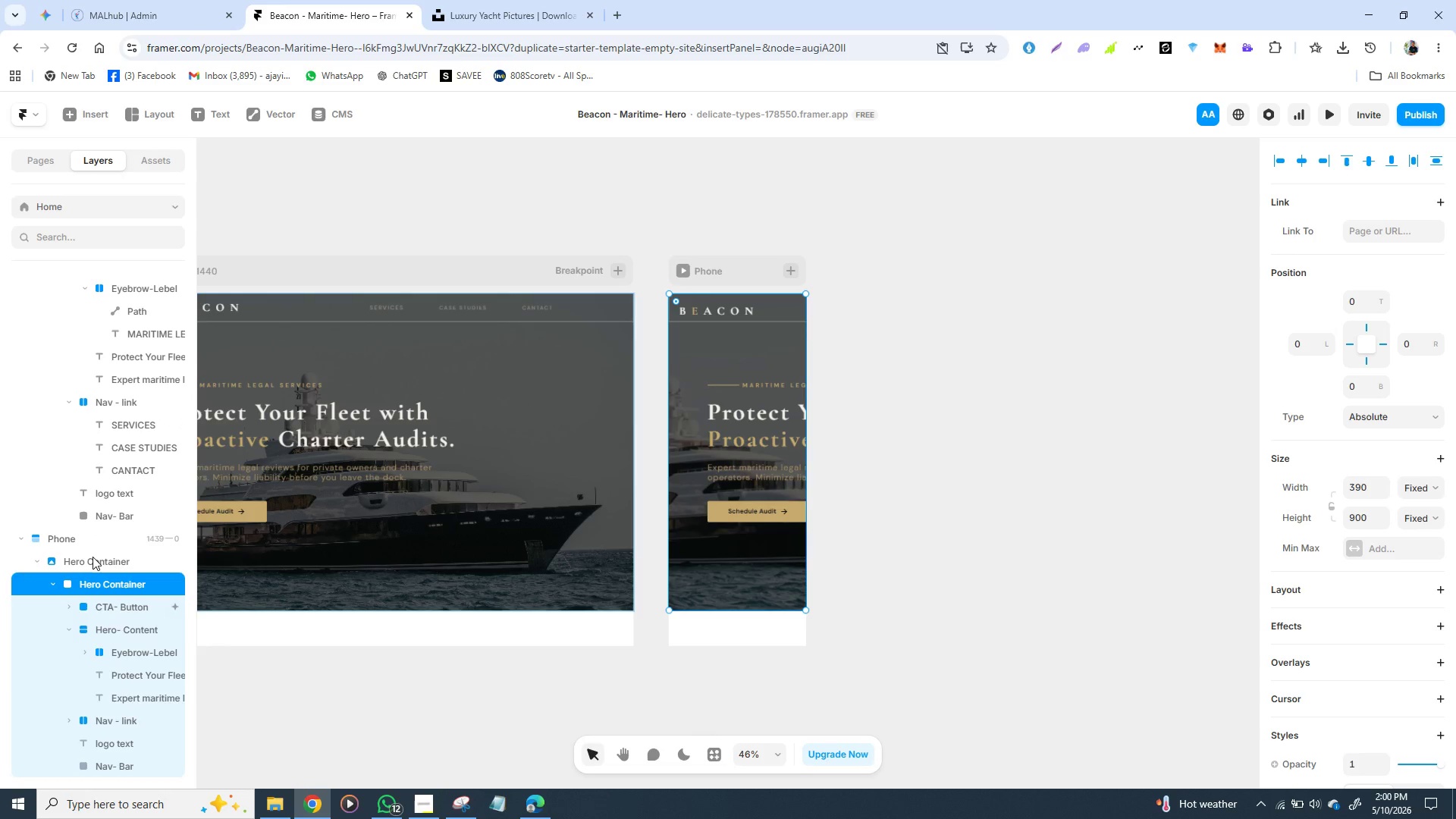 
left_click([92, 557])
 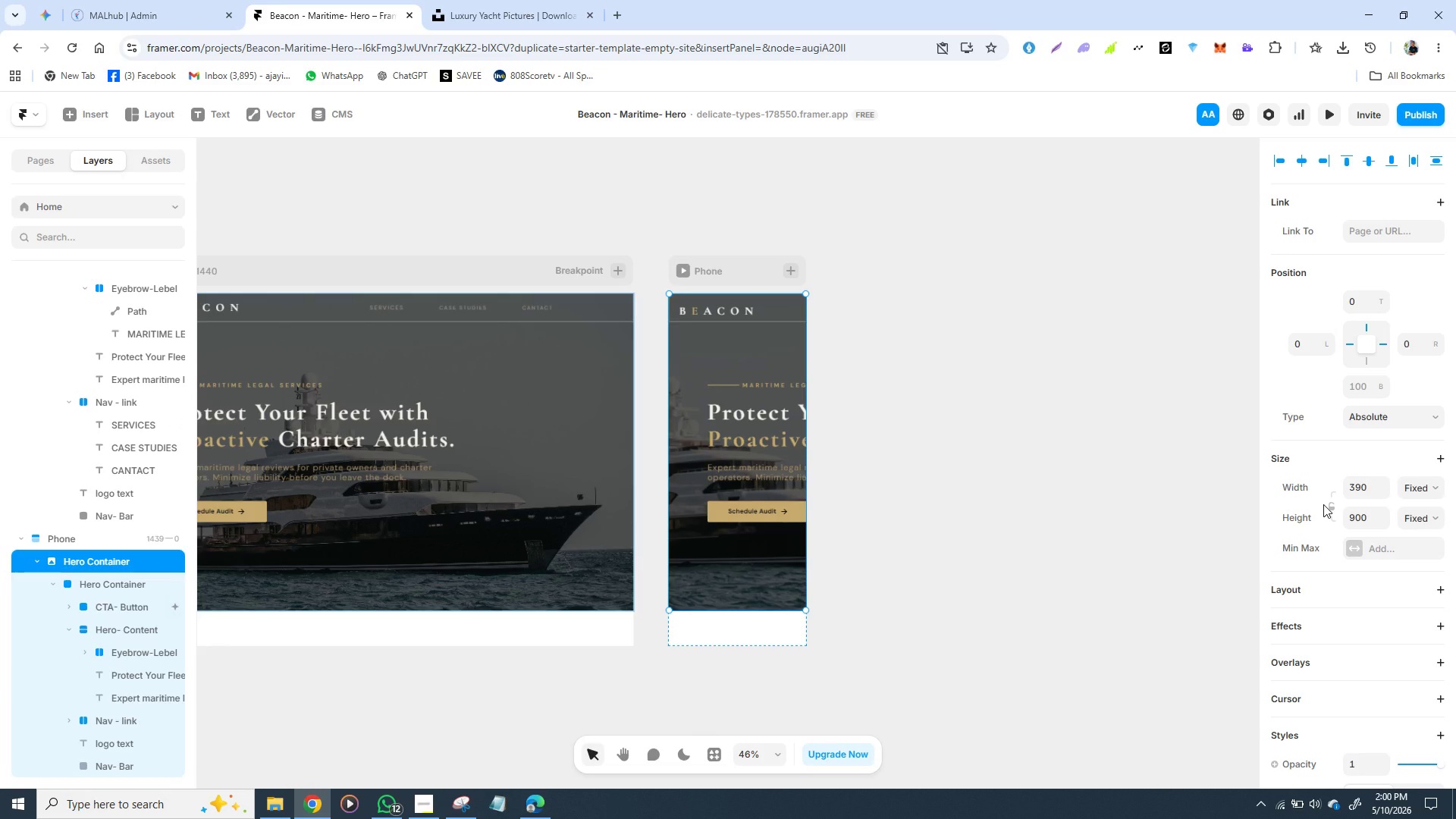 
wait(9.44)
 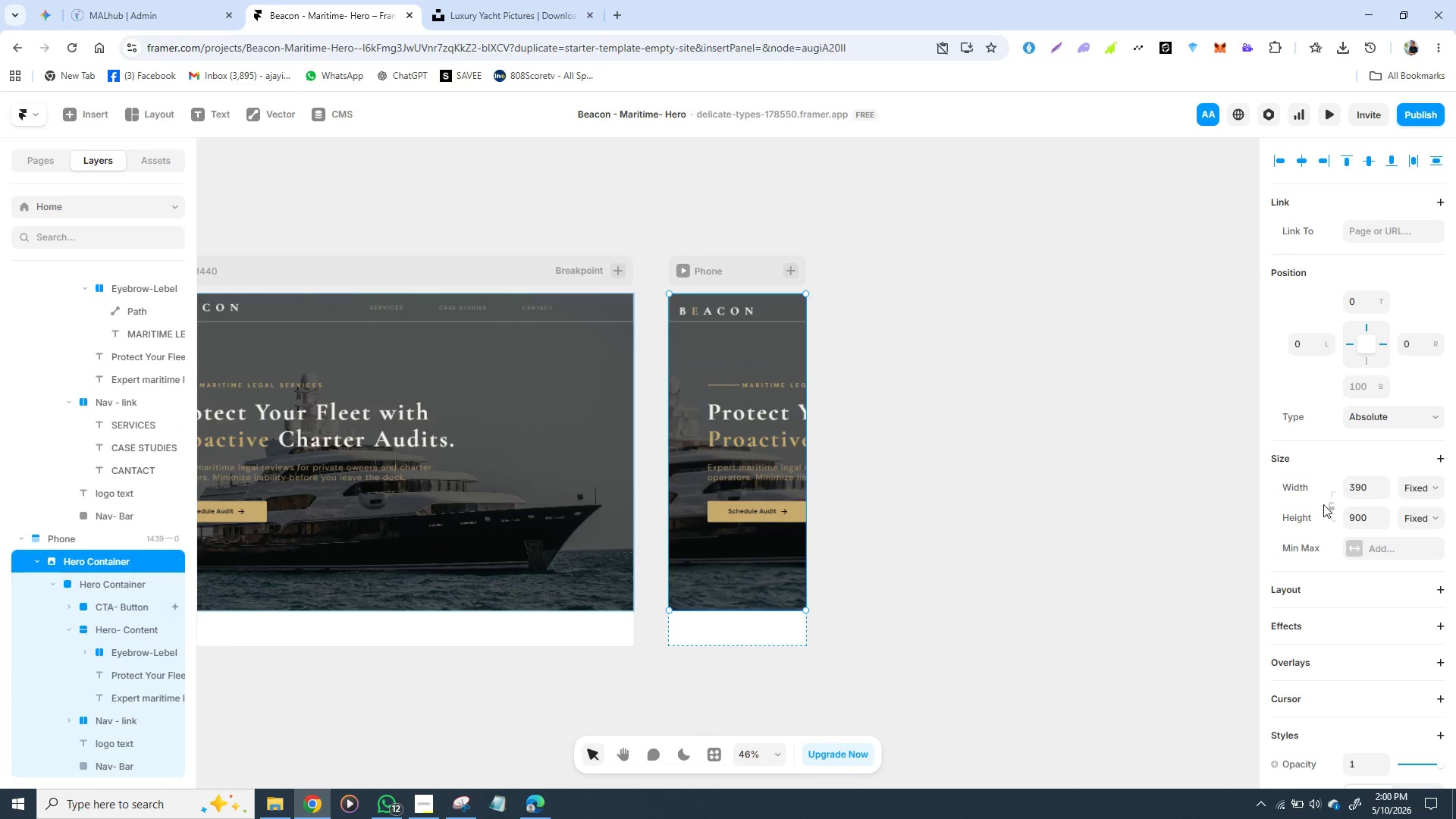 
left_click([1363, 518])
 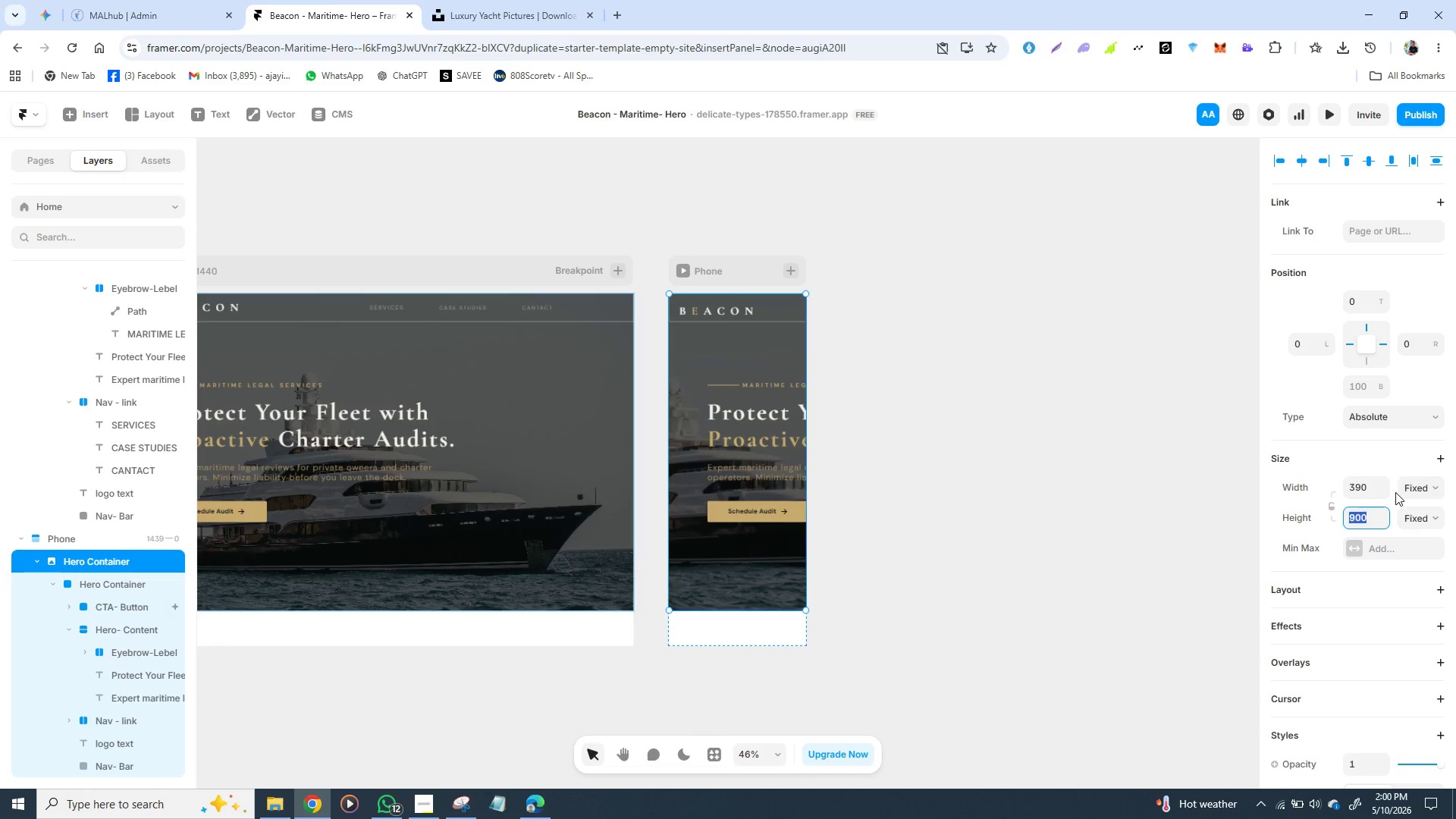 
type(844)
 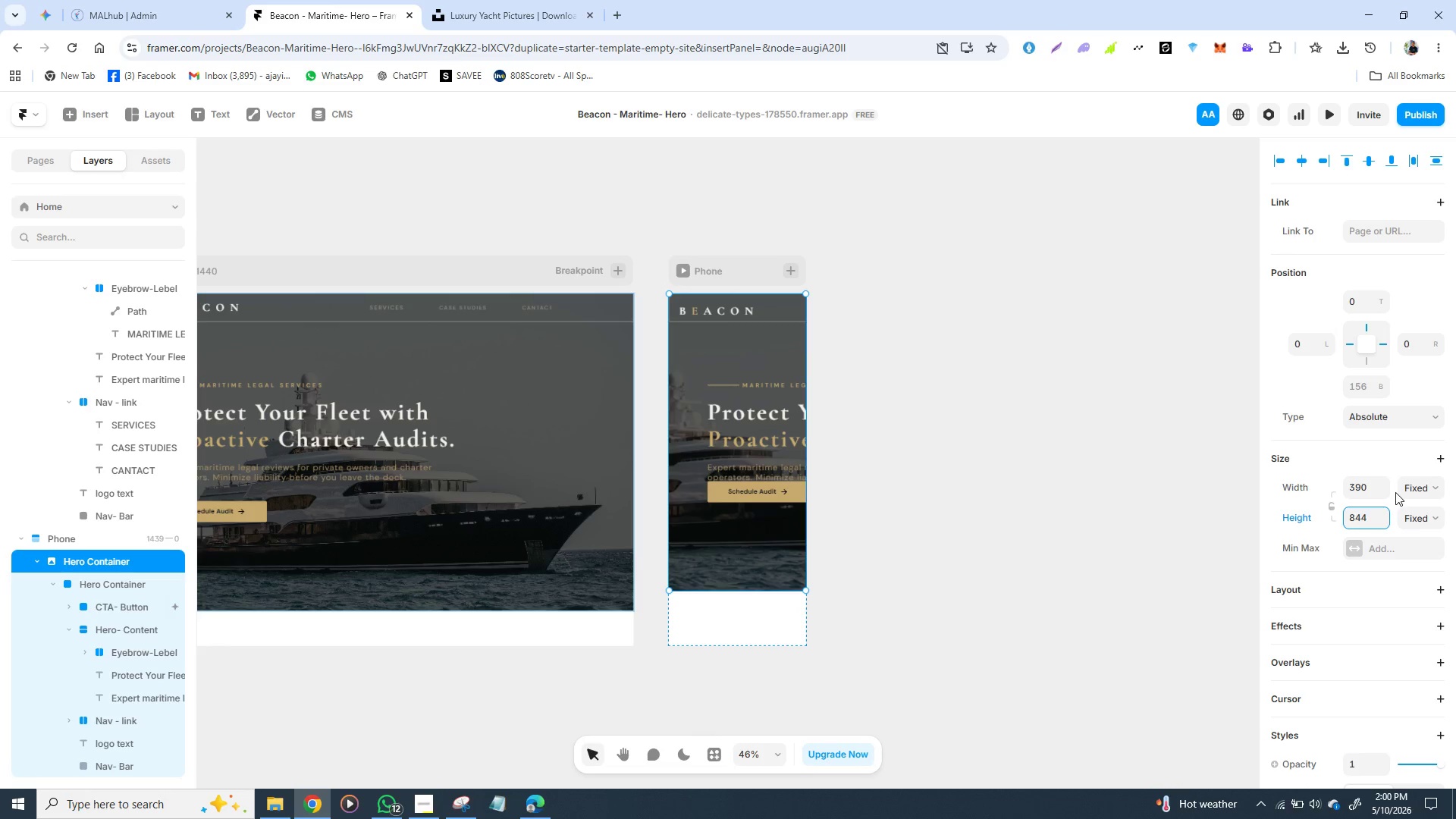 
key(Enter)
 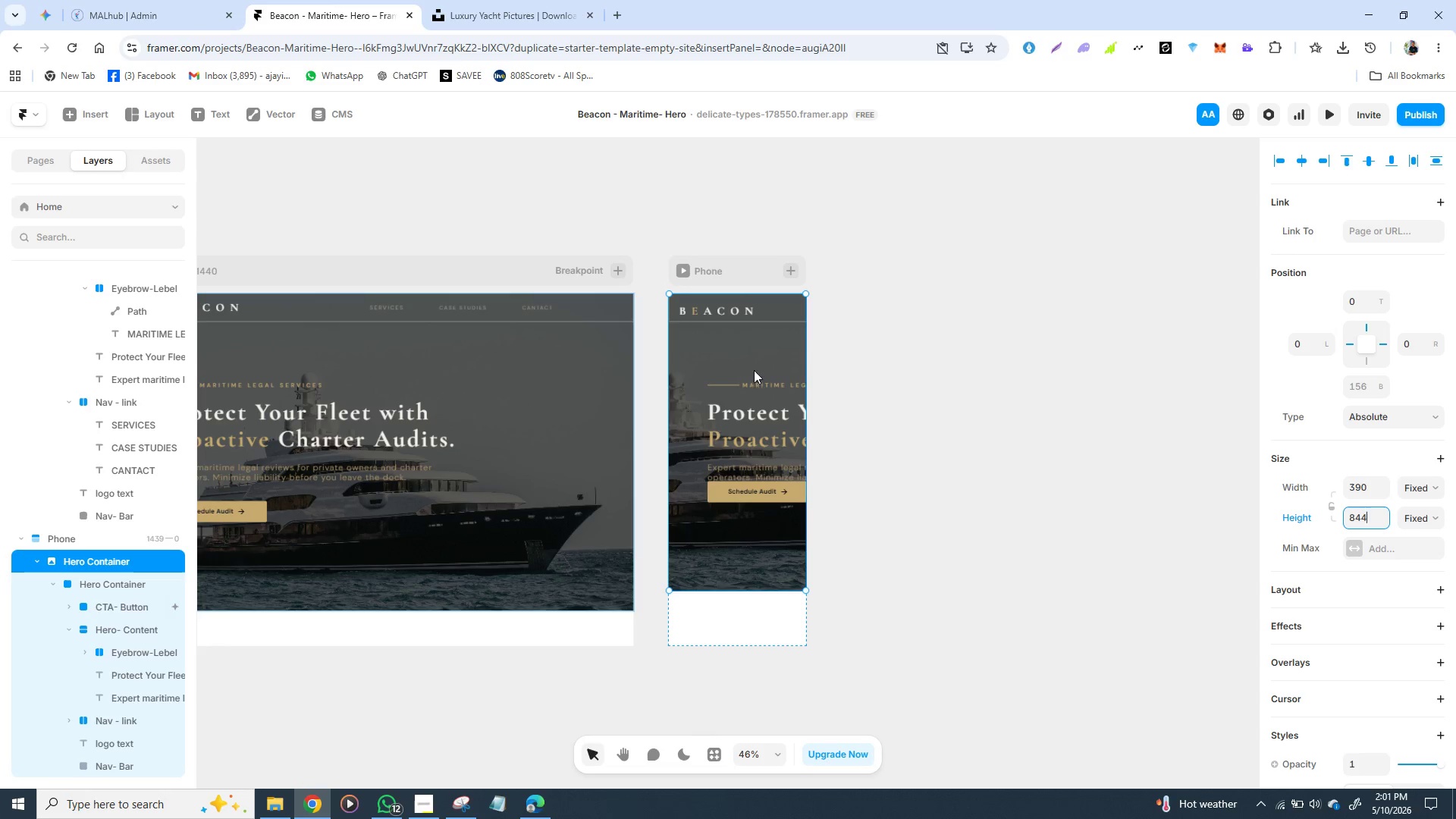 
wait(18.33)
 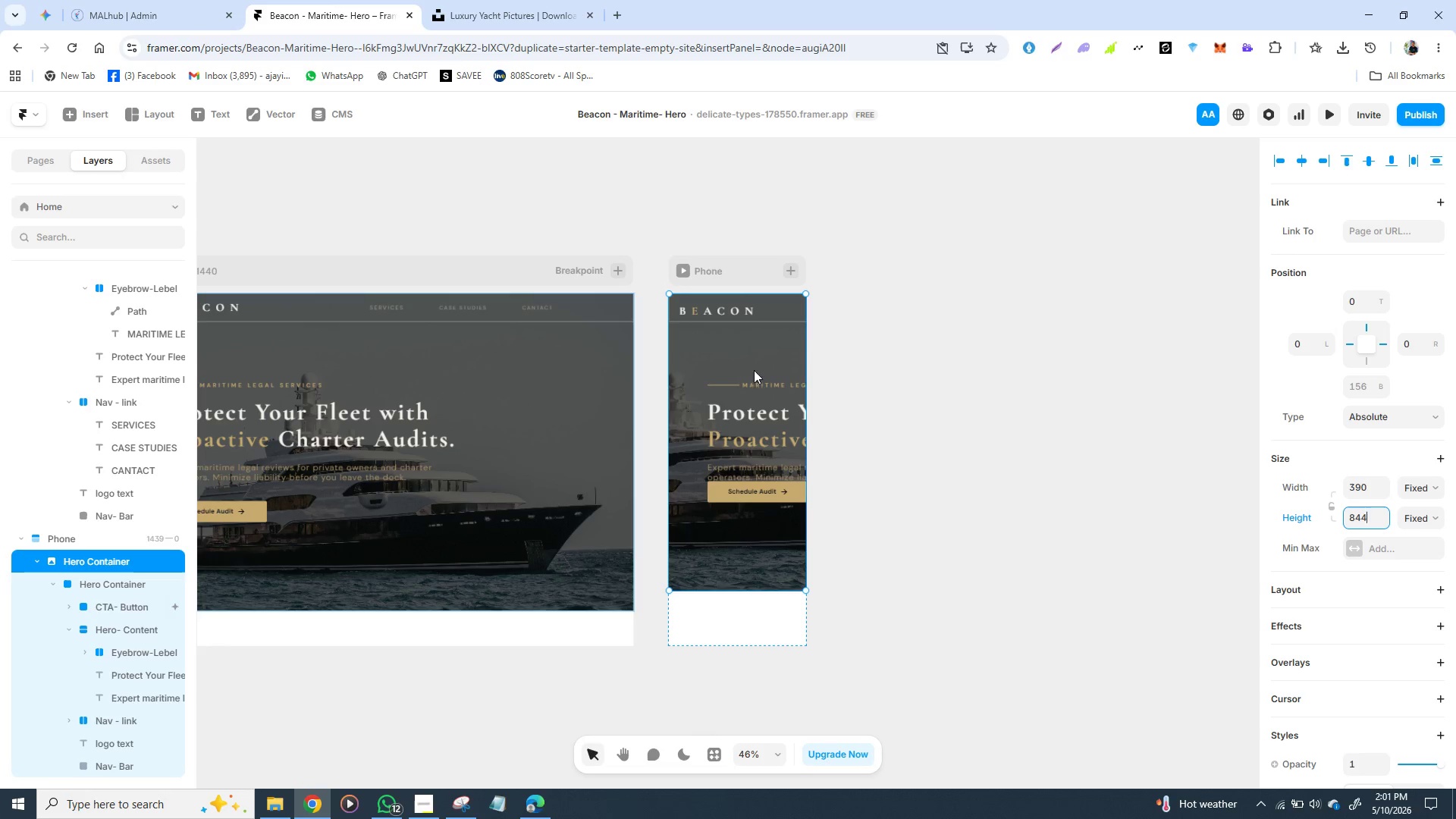 
left_click([708, 602])
 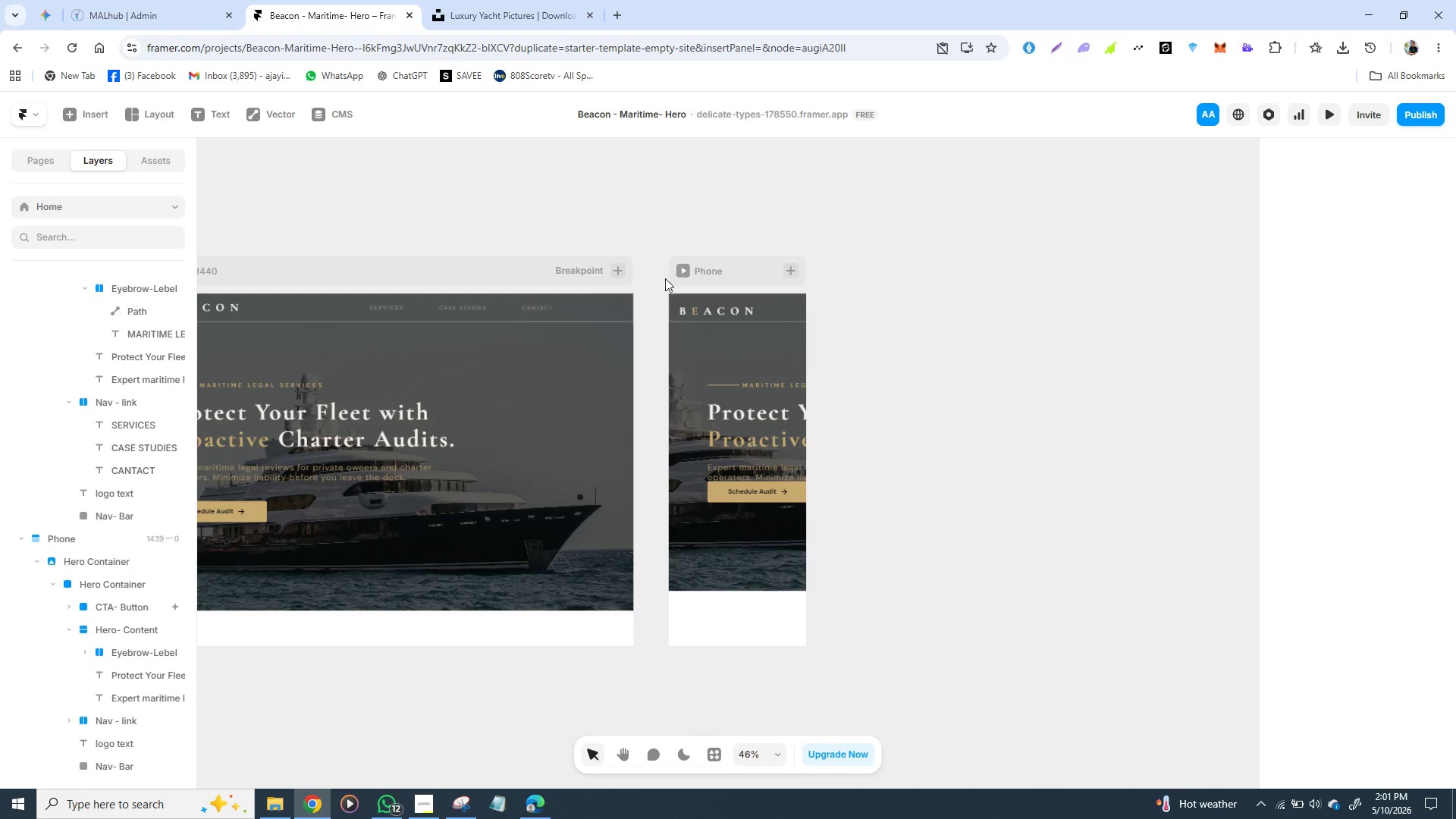 
double_click([738, 263])
 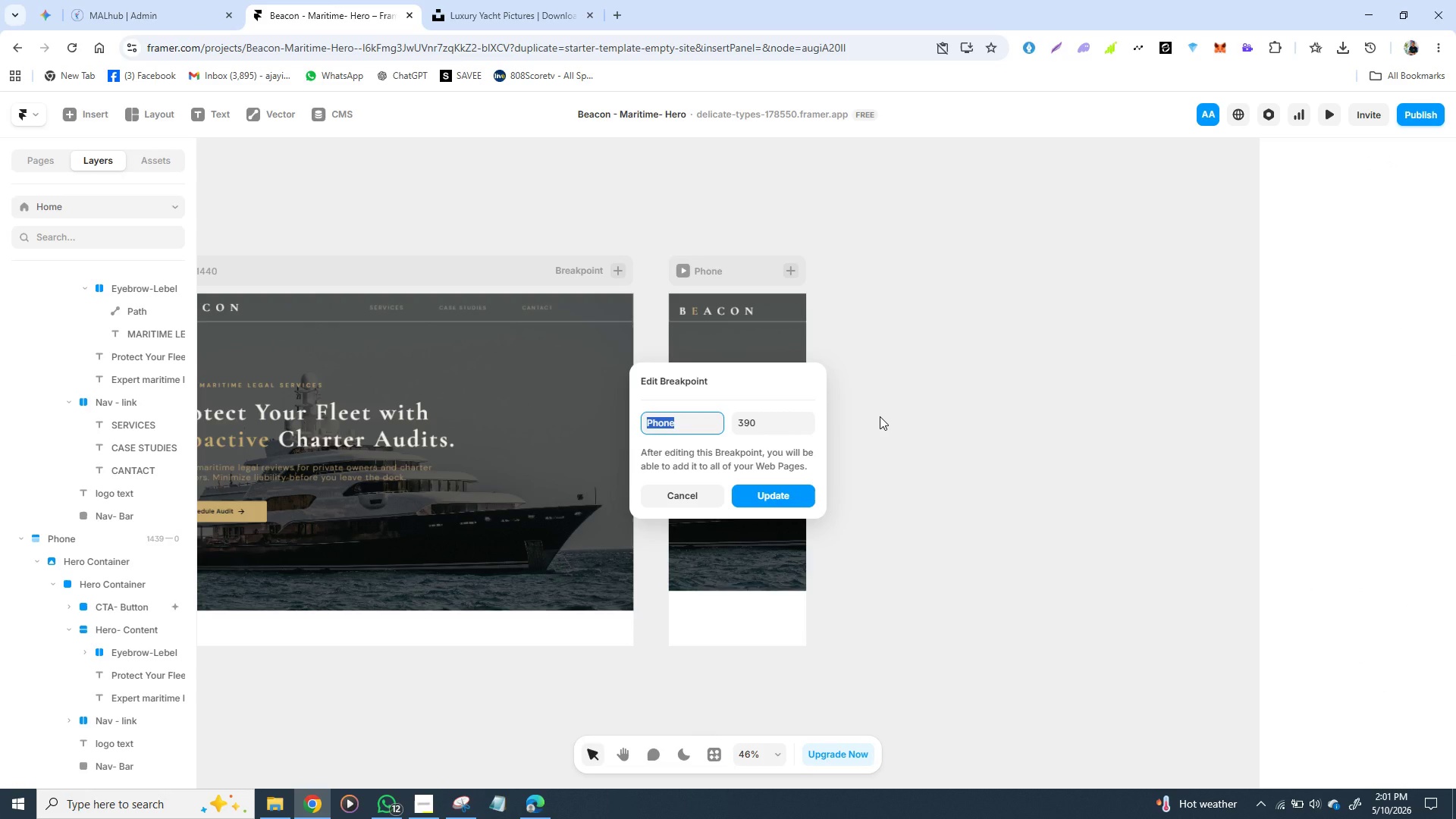 
left_click([880, 416])
 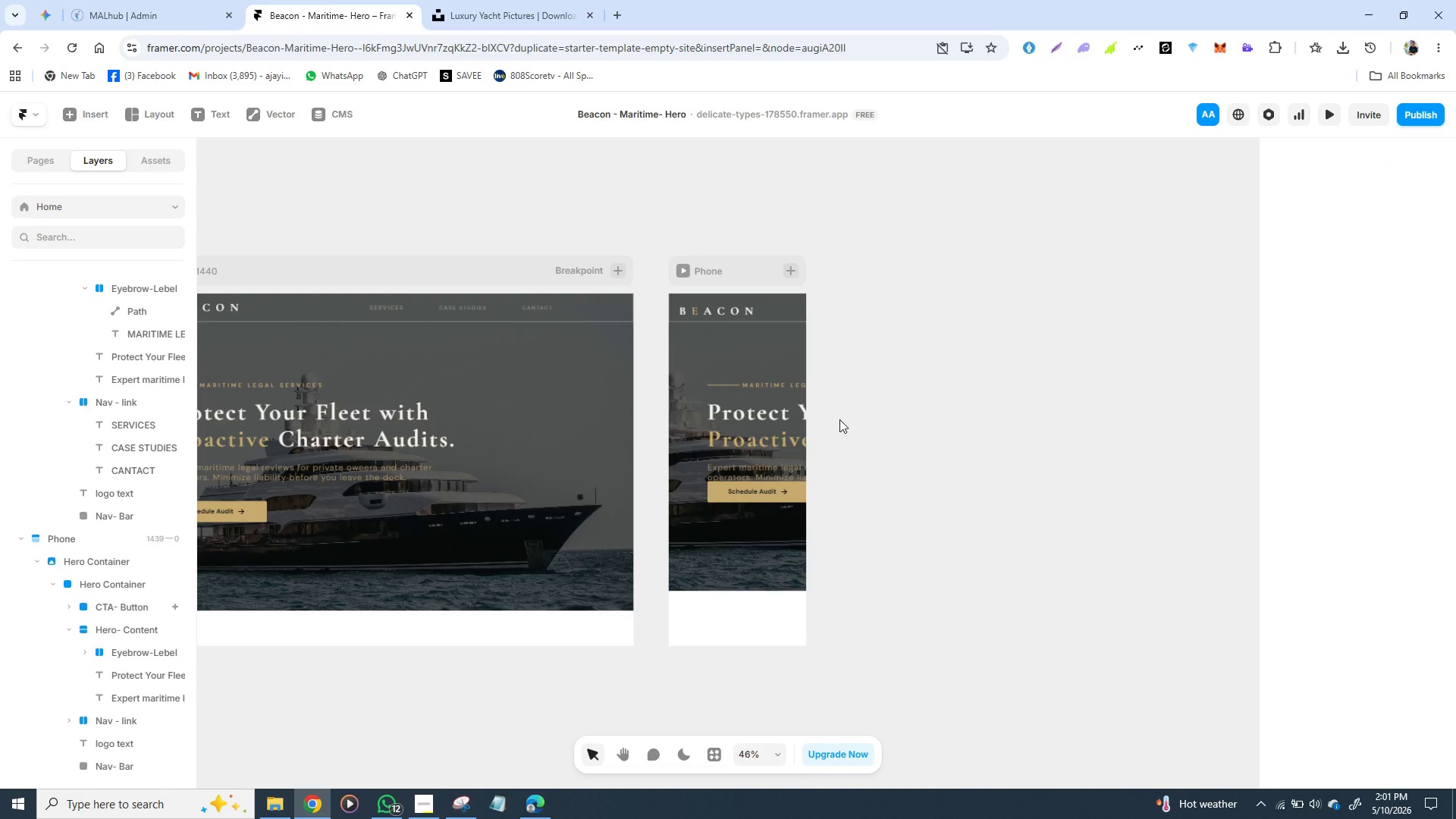 
wait(18.31)
 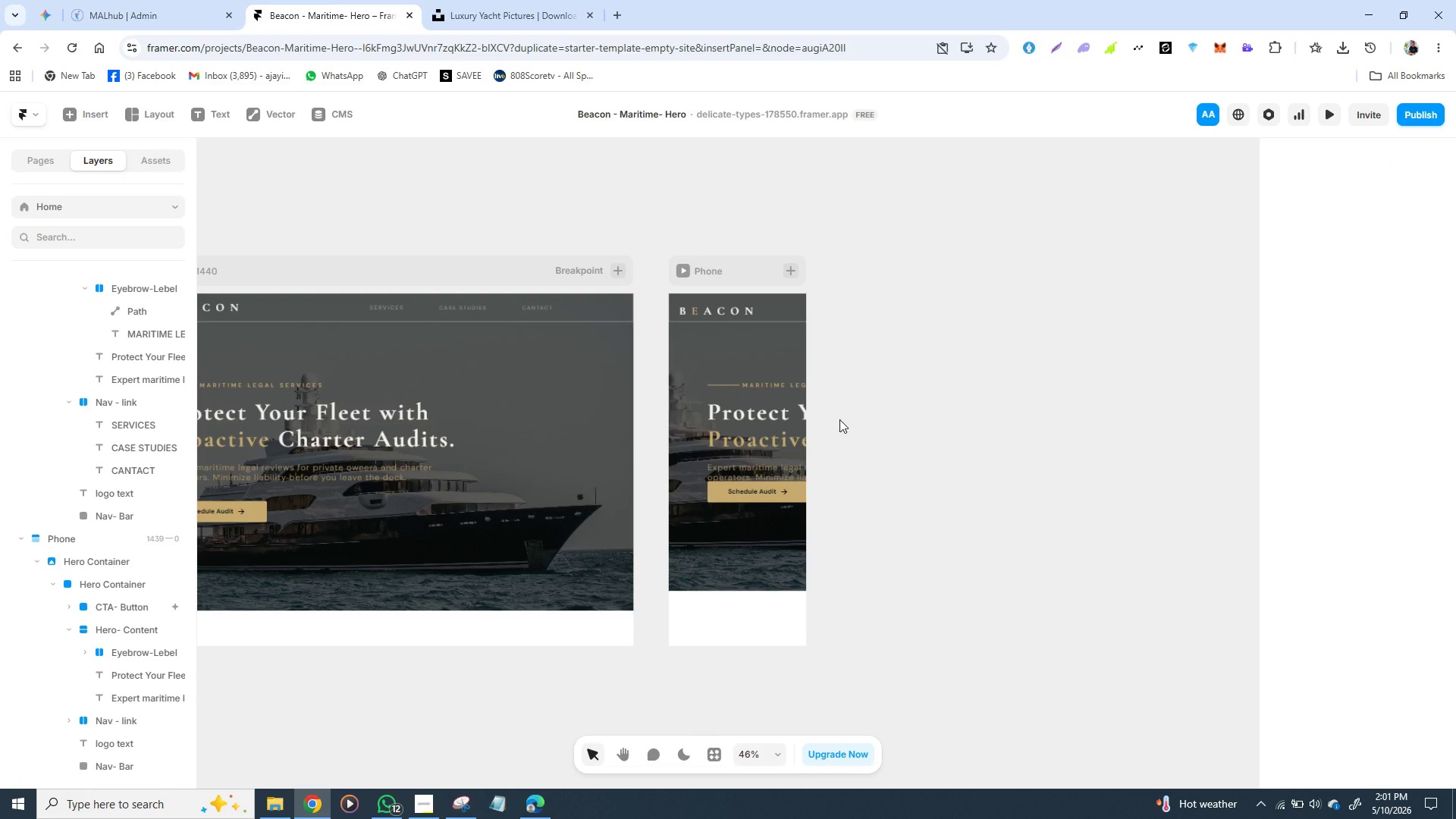 
left_click([782, 381])
 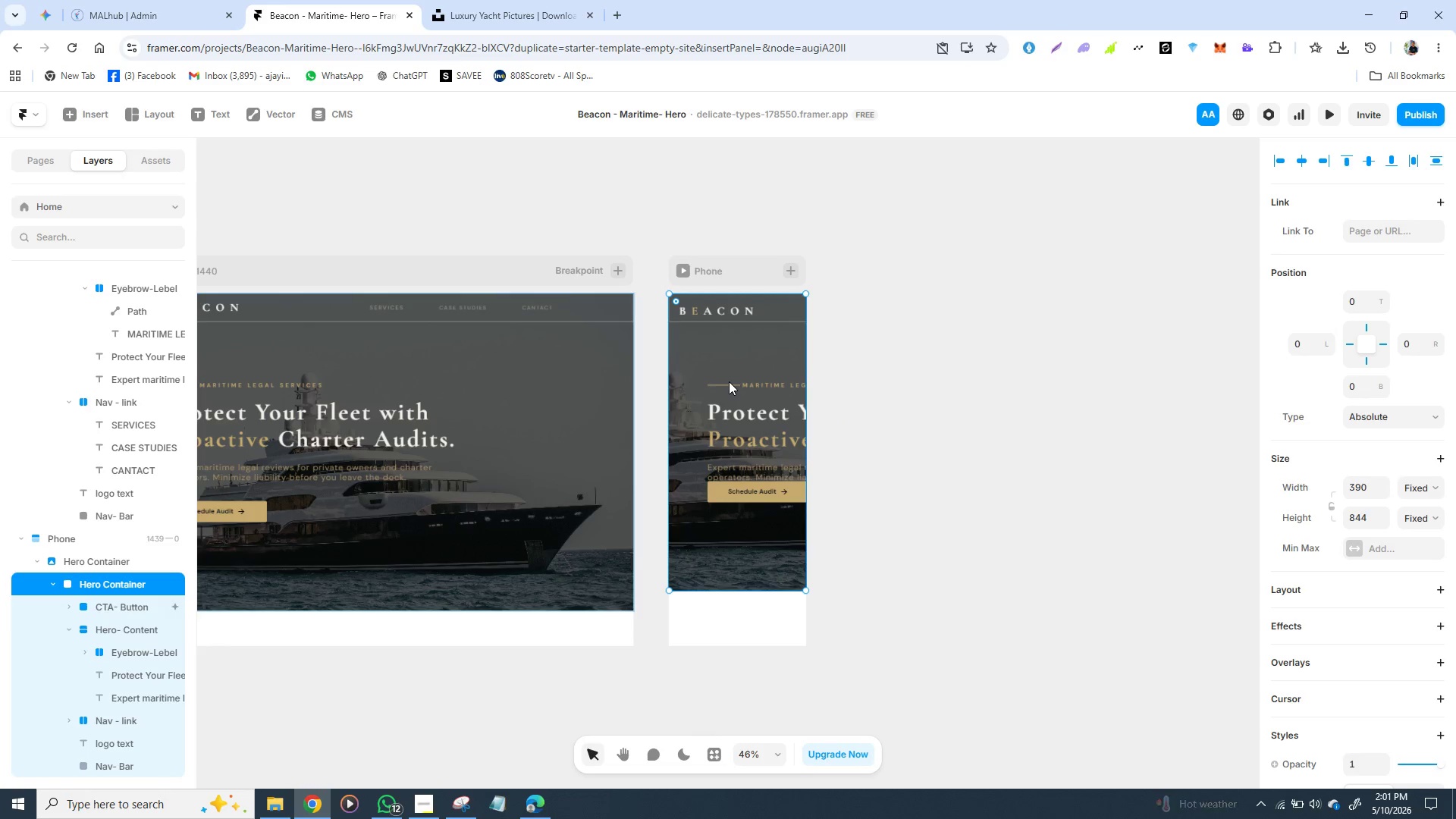 
left_click([731, 383])
 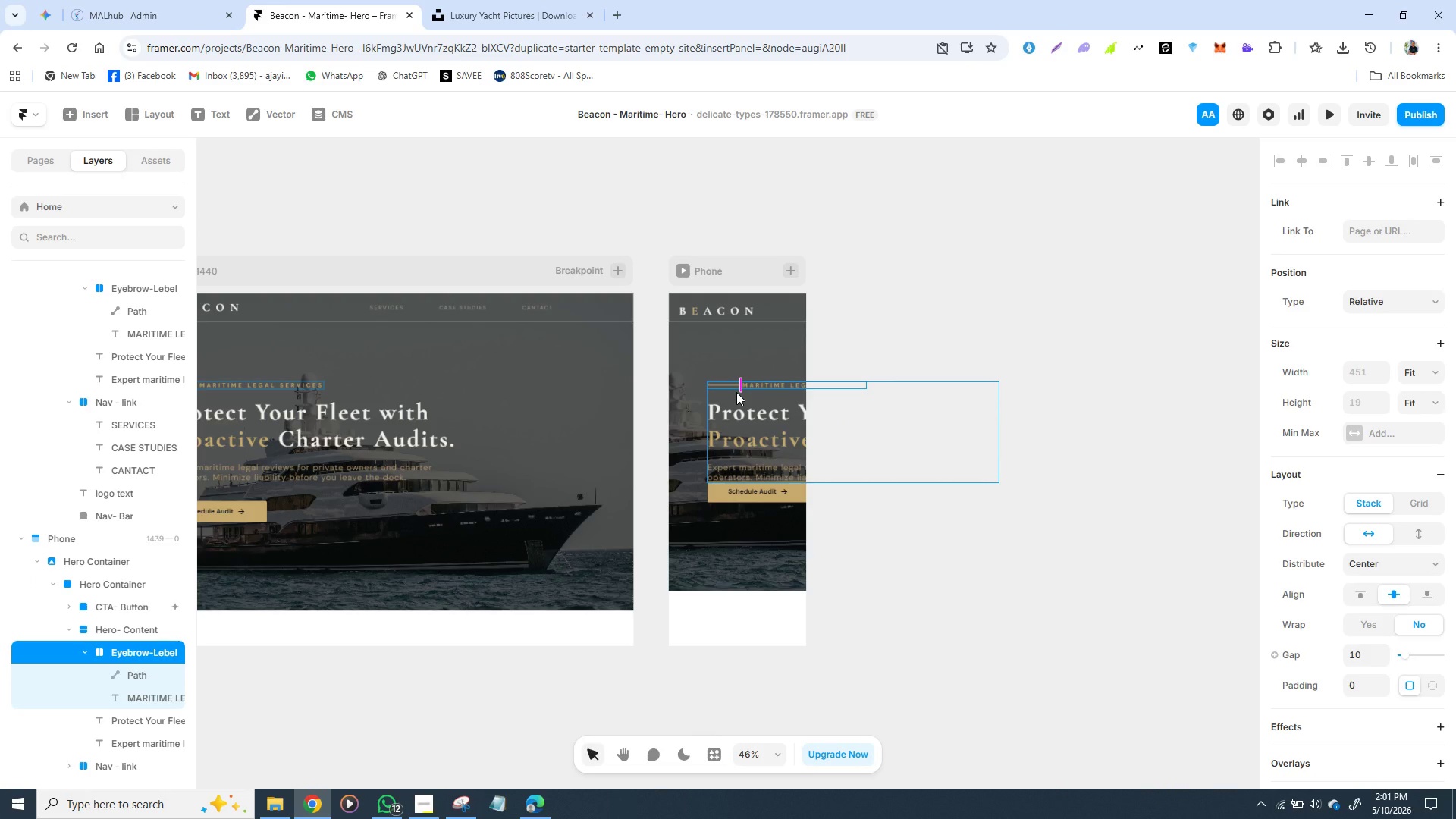 
hold_key(key=ShiftLeft, duration=0.84)
 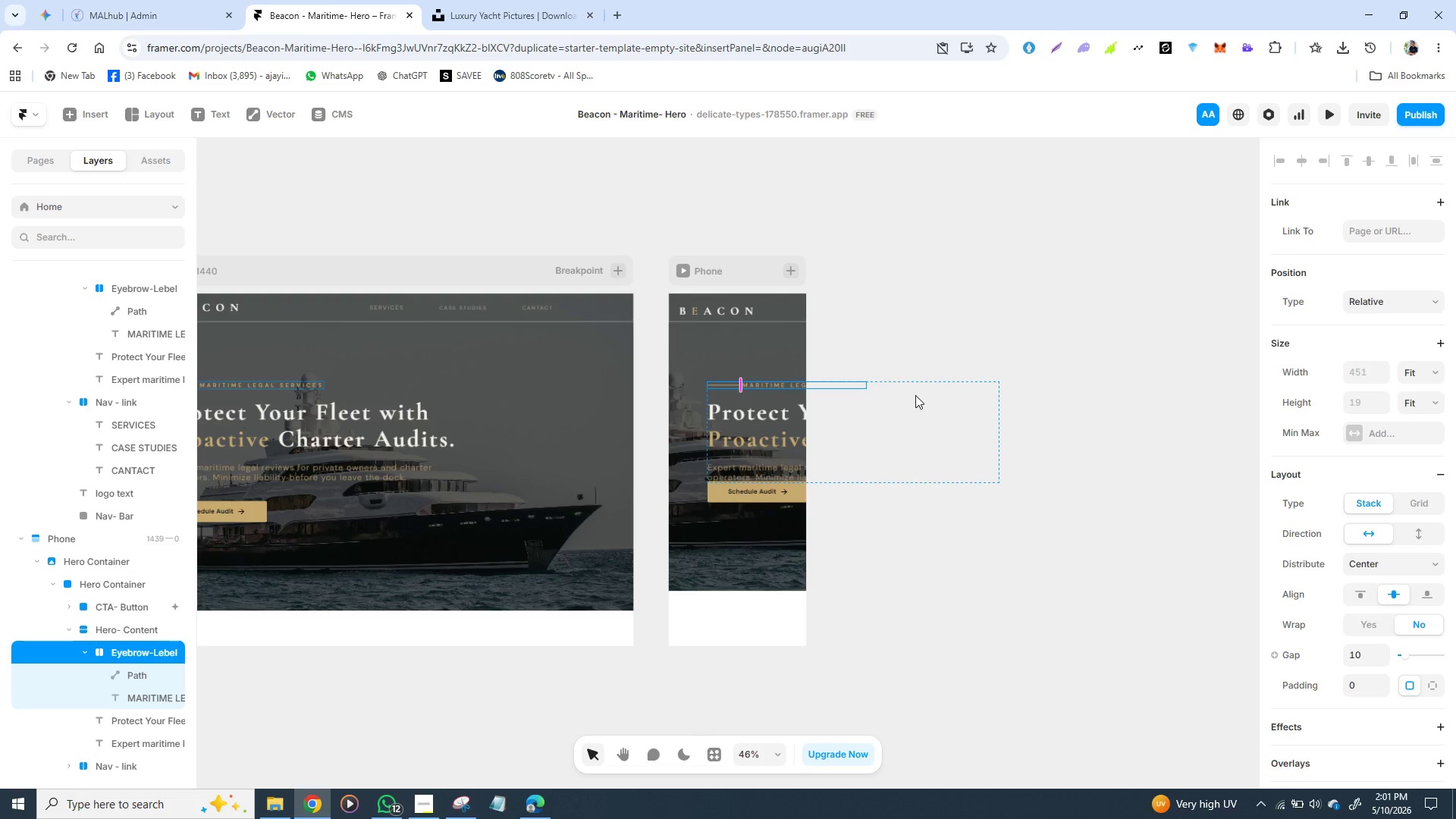 
left_click([959, 381])
 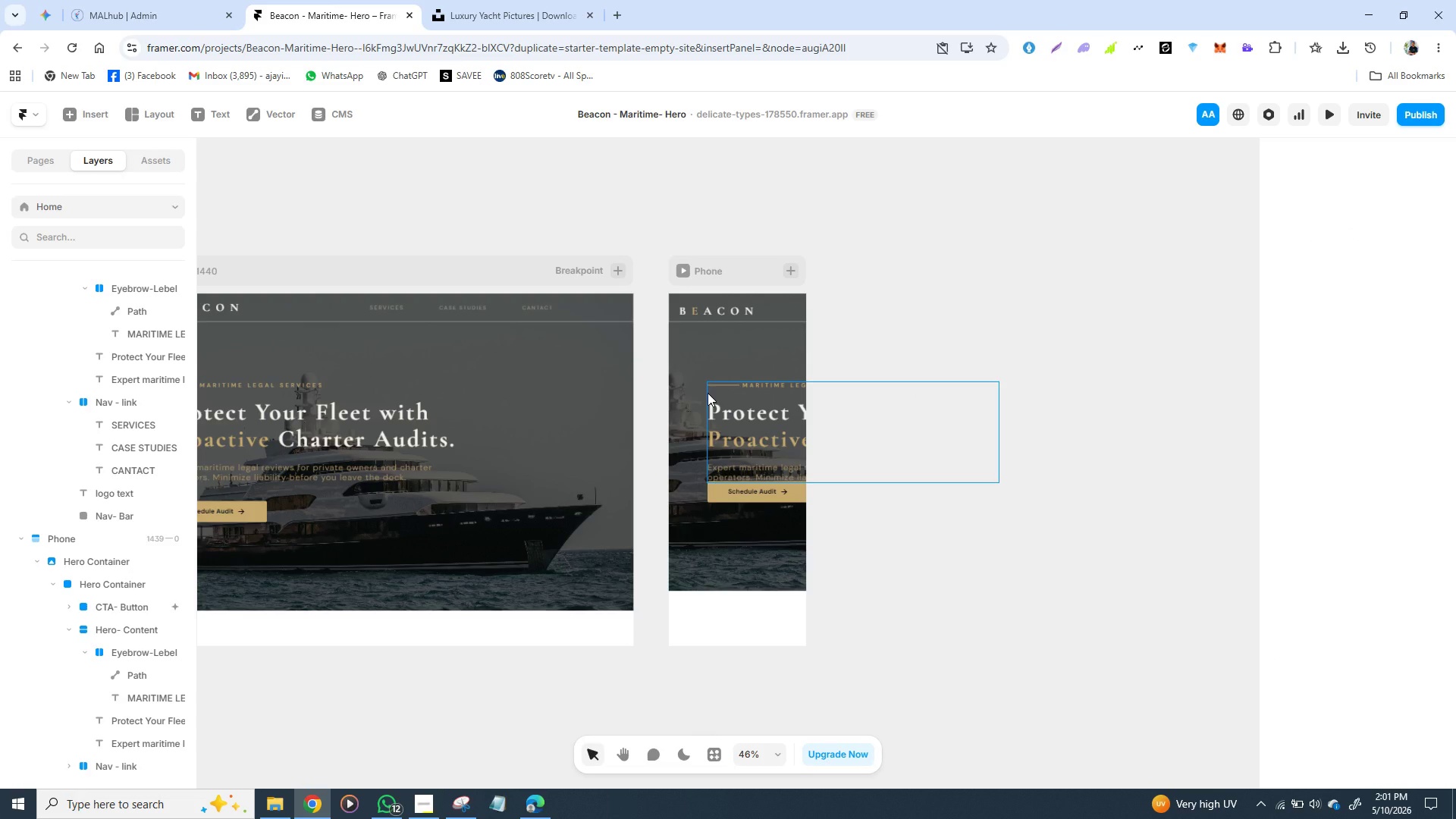 
left_click([708, 393])
 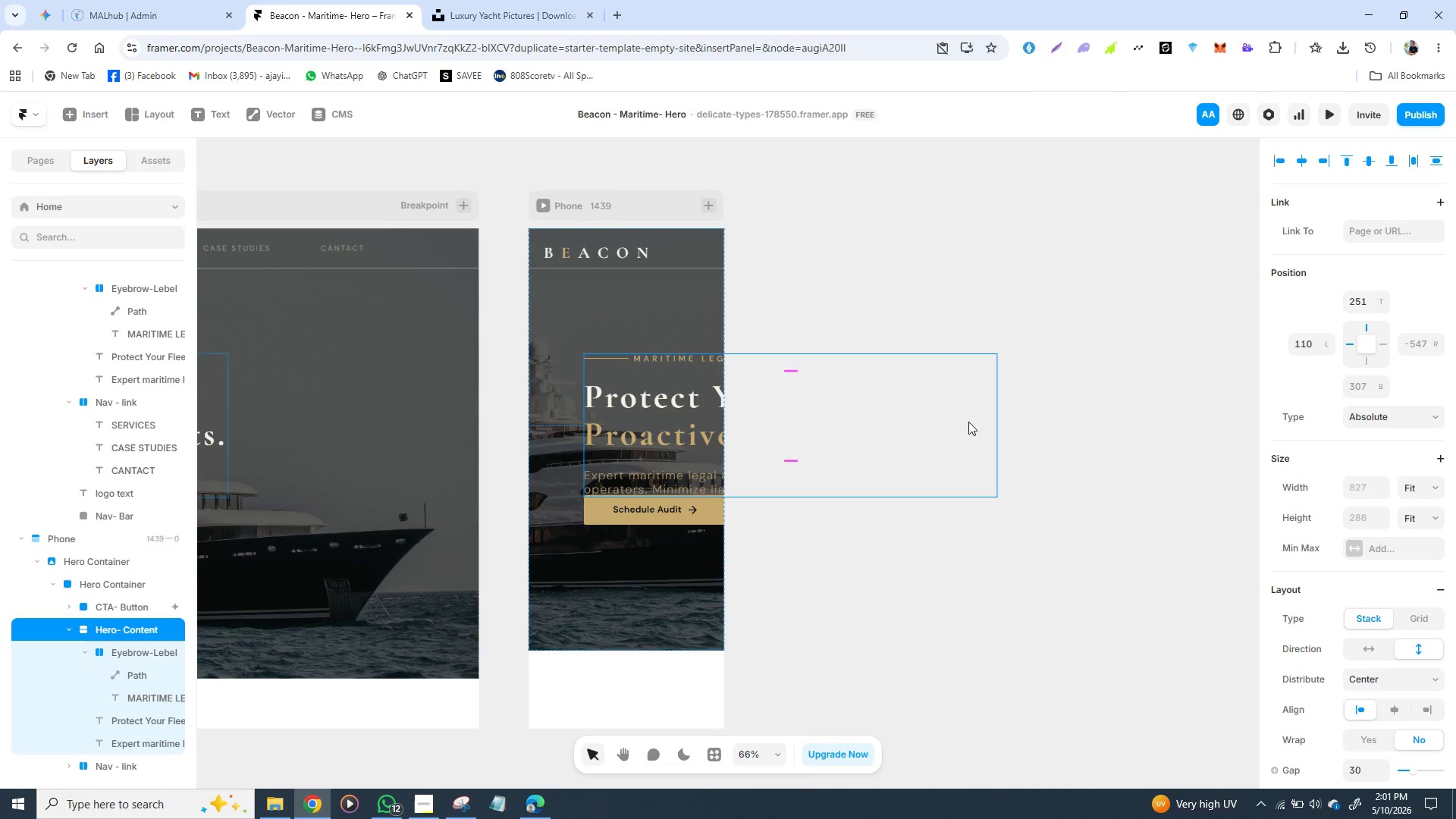 
wait(5.5)
 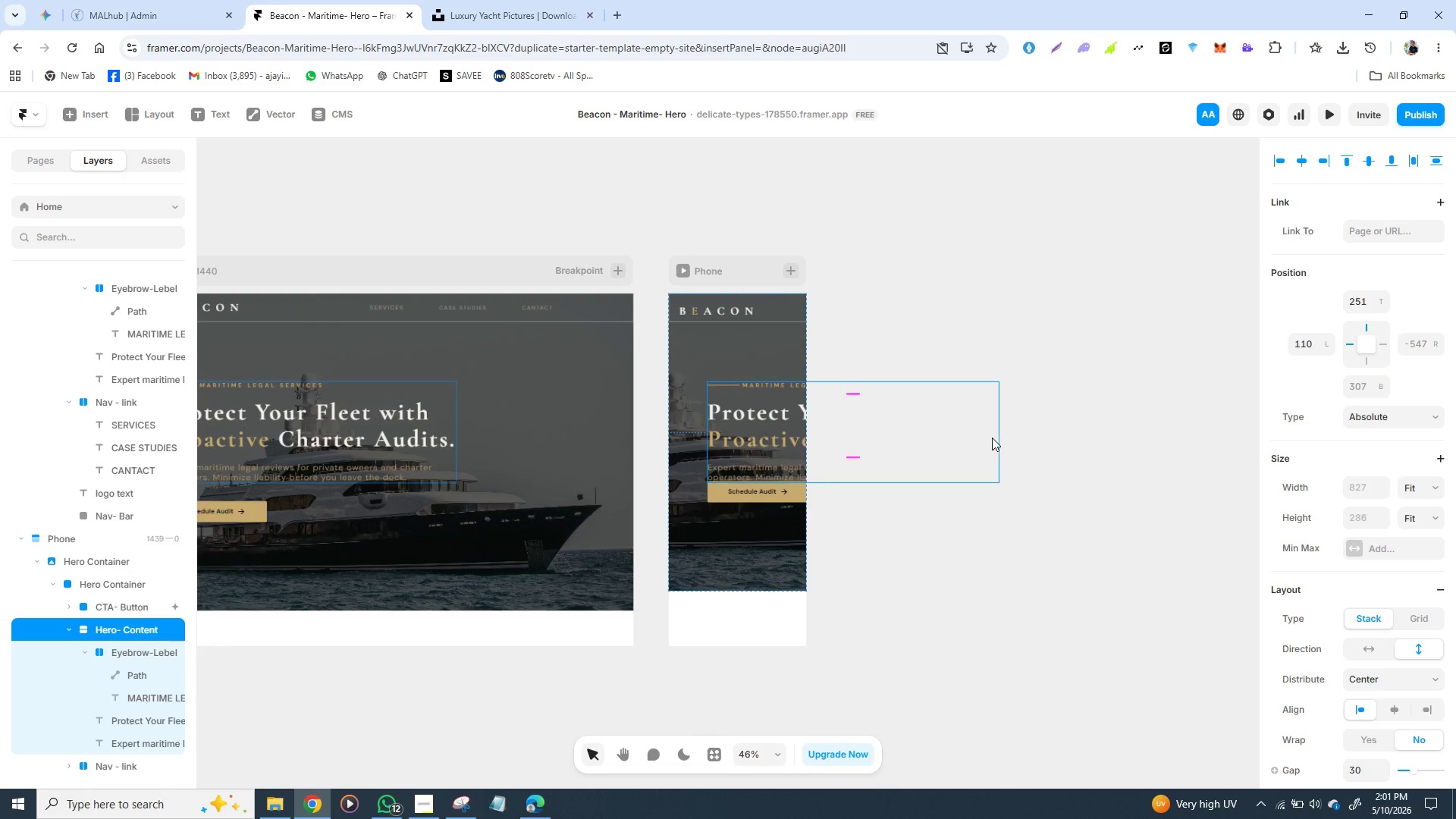 
left_click([993, 417])
 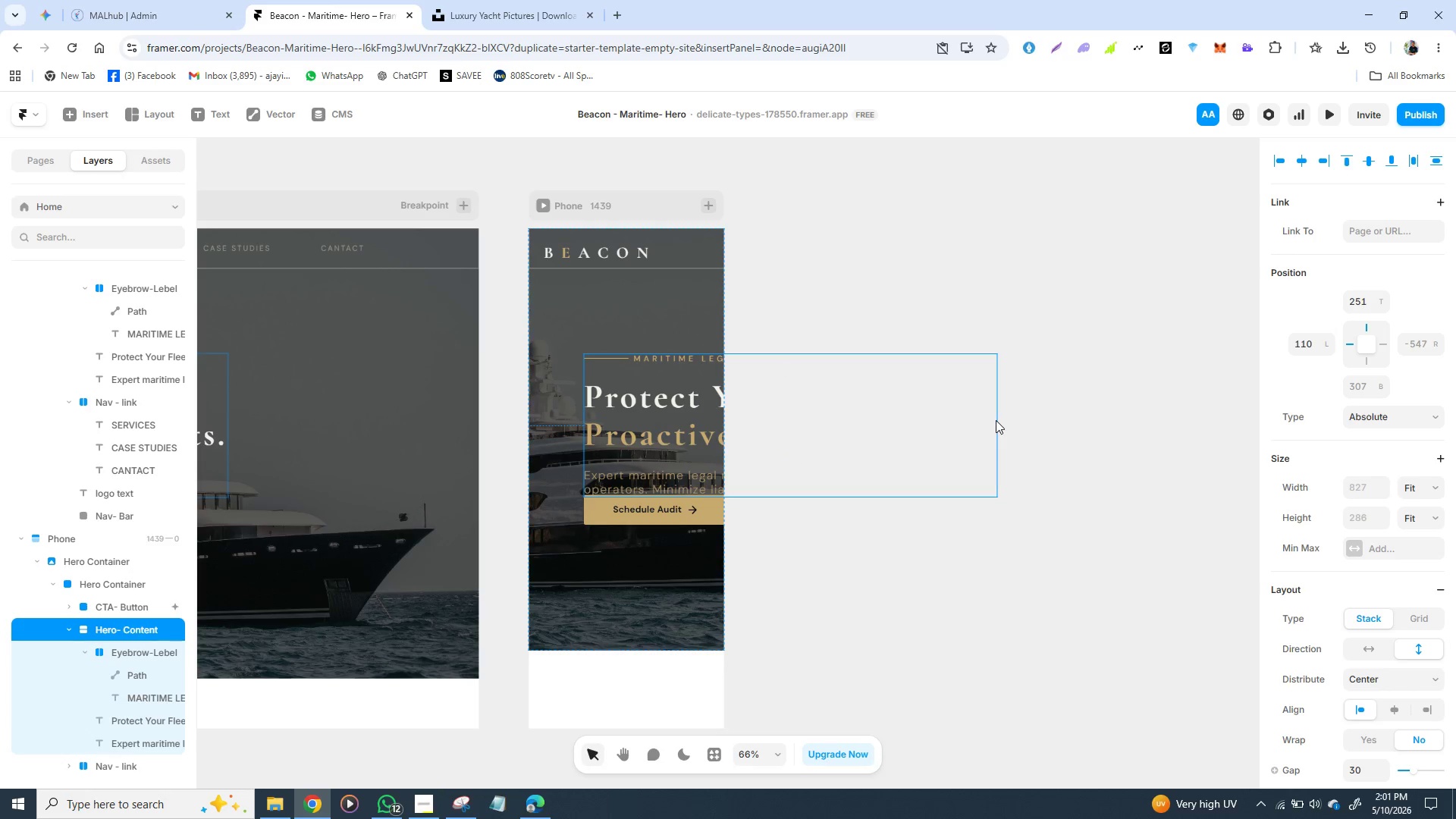 
left_click([996, 420])
 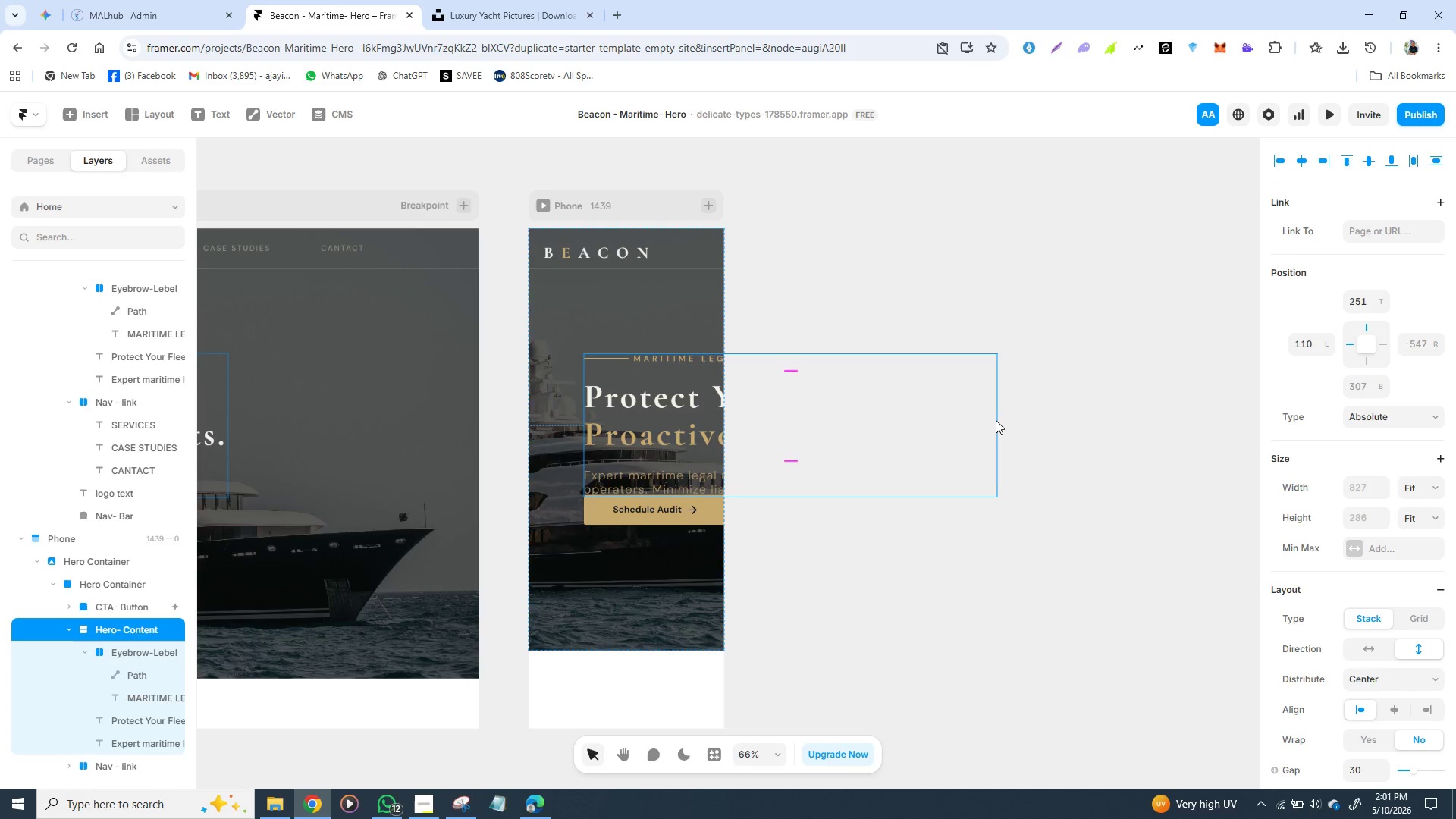 
left_click([996, 420])
 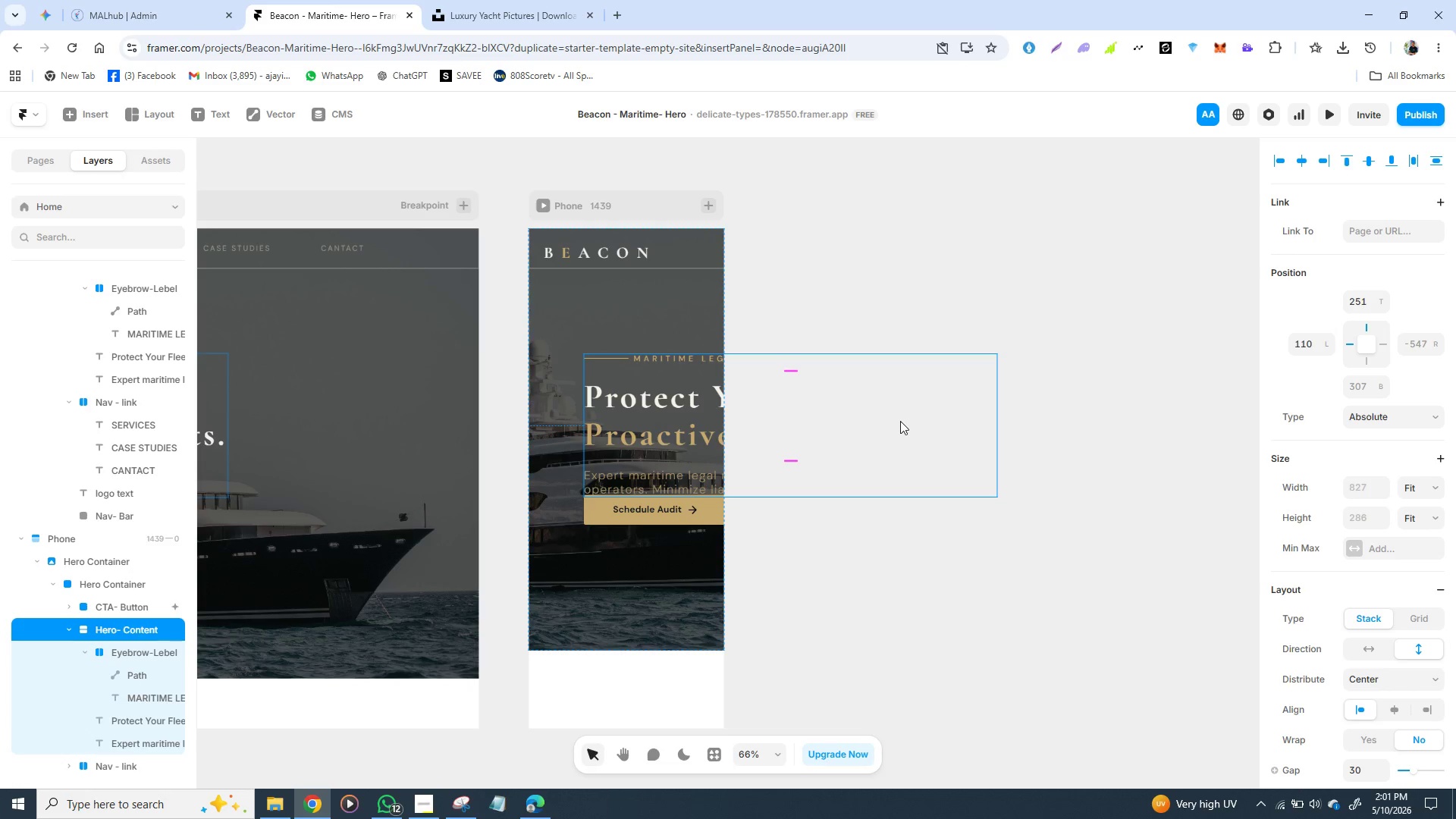 
left_click_drag(start_coordinate=[897, 426], to_coordinate=[843, 386])
 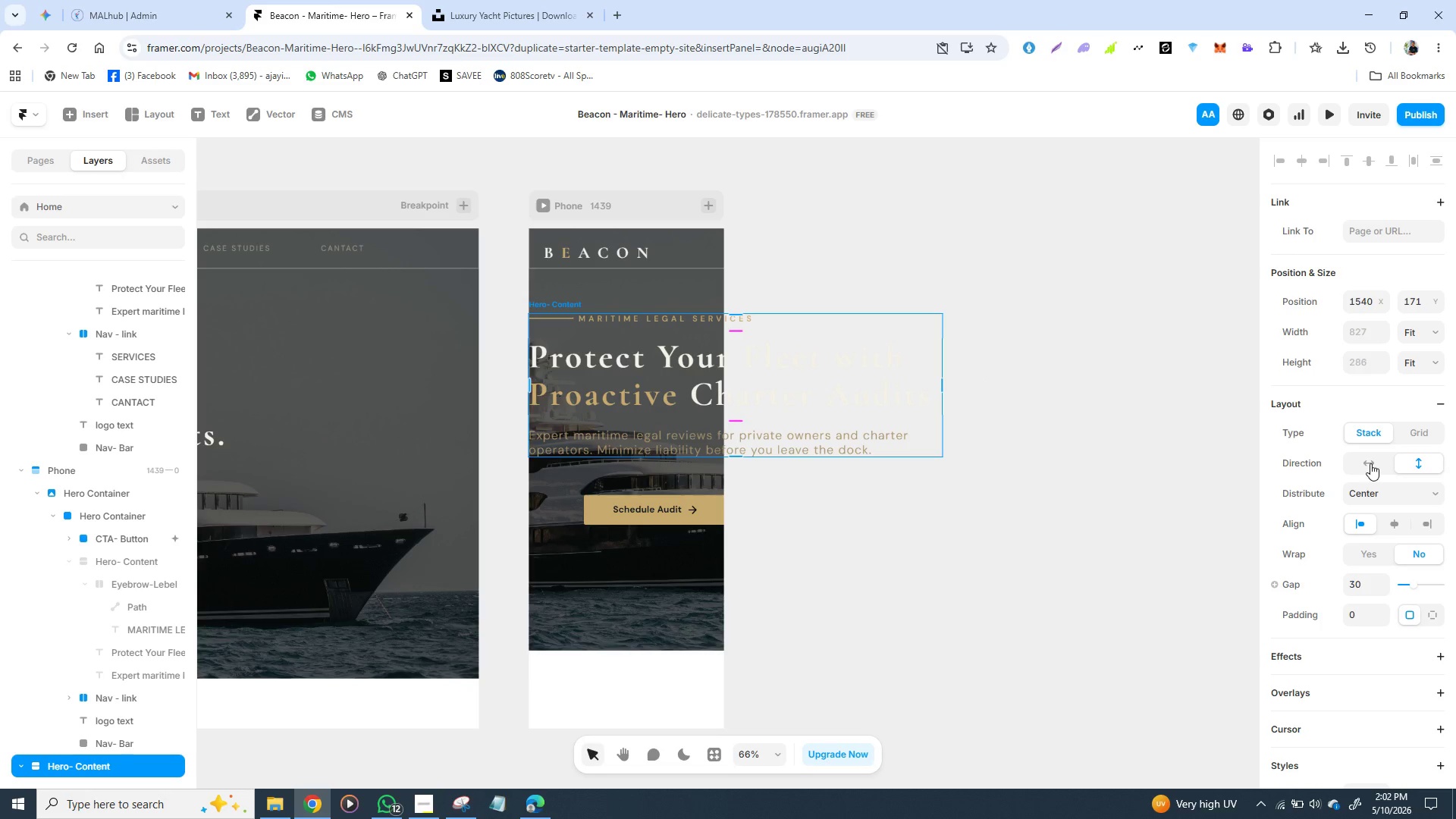 
left_click([1377, 465])
 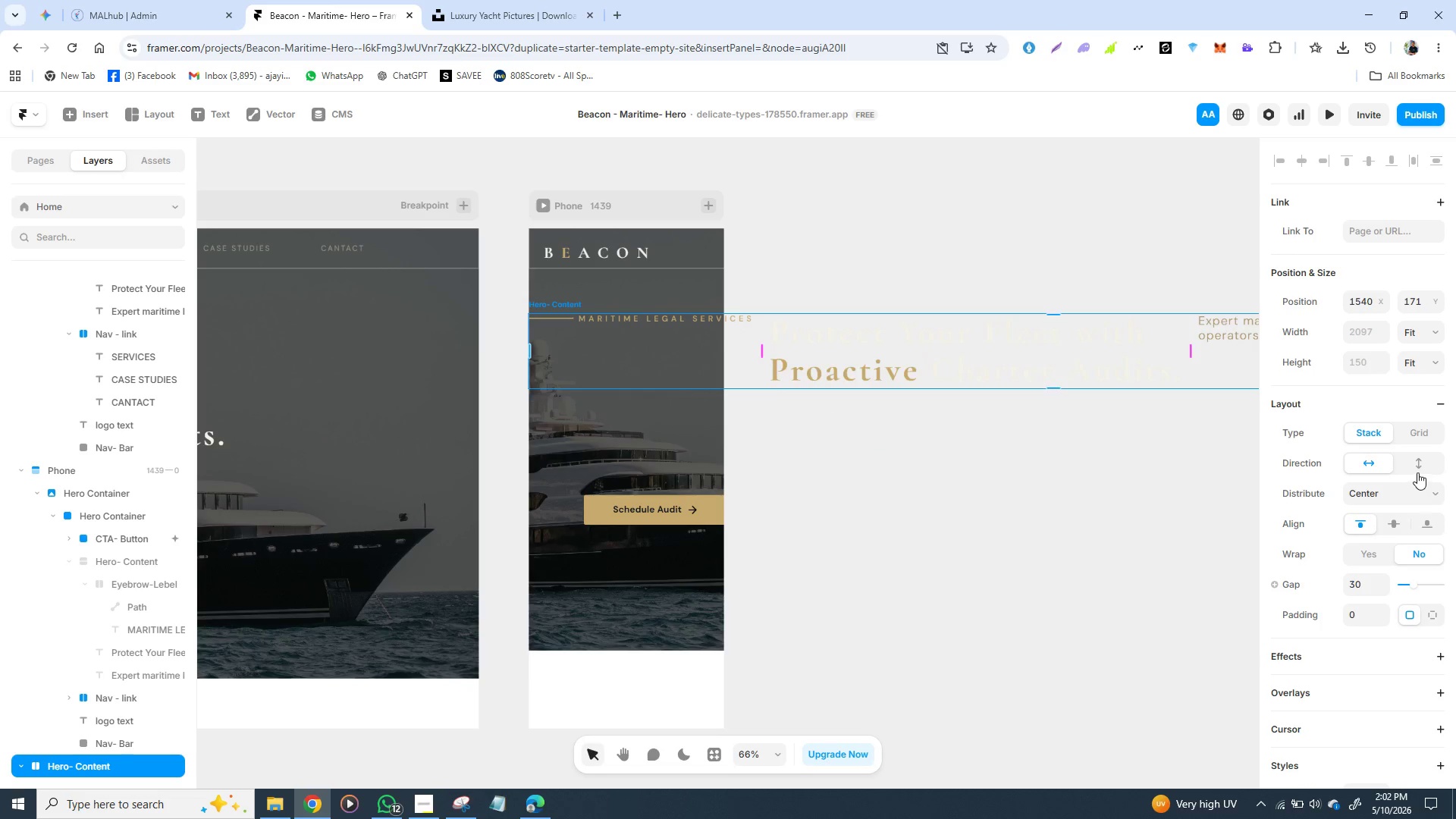 
left_click([1418, 472])
 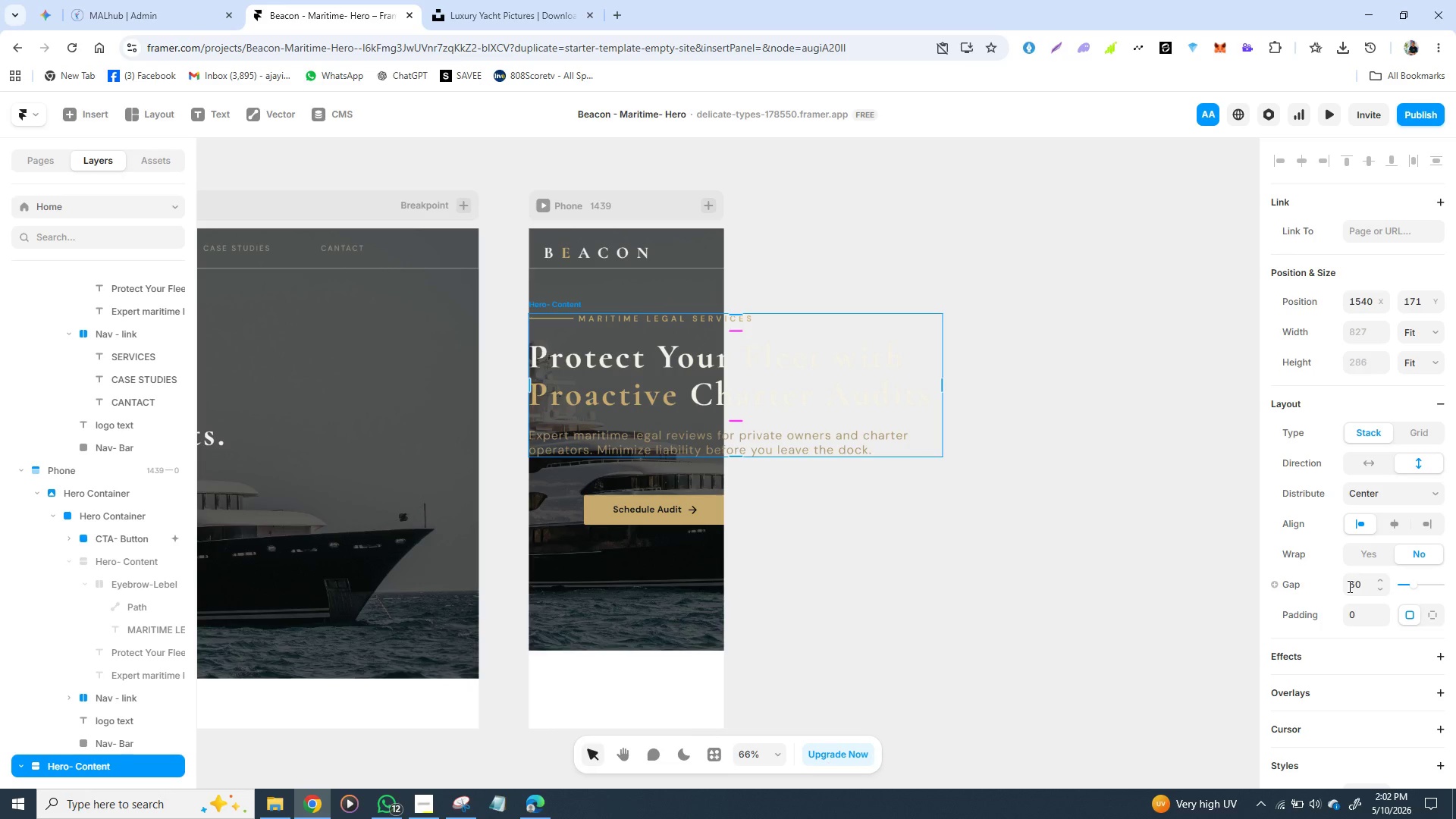 
wait(6.03)
 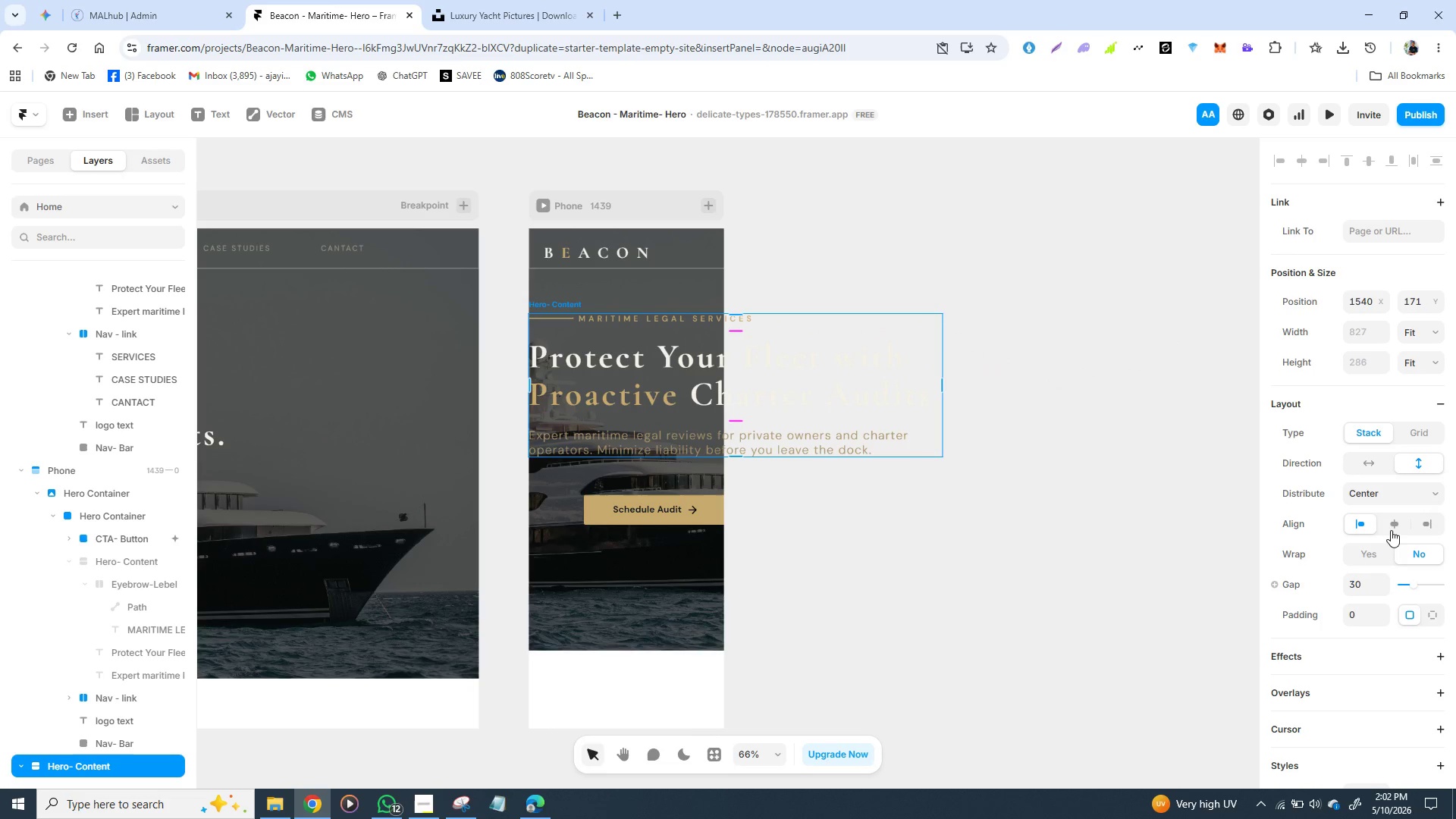 
scroll: coordinate [1373, 510], scroll_direction: down, amount: 1.0
 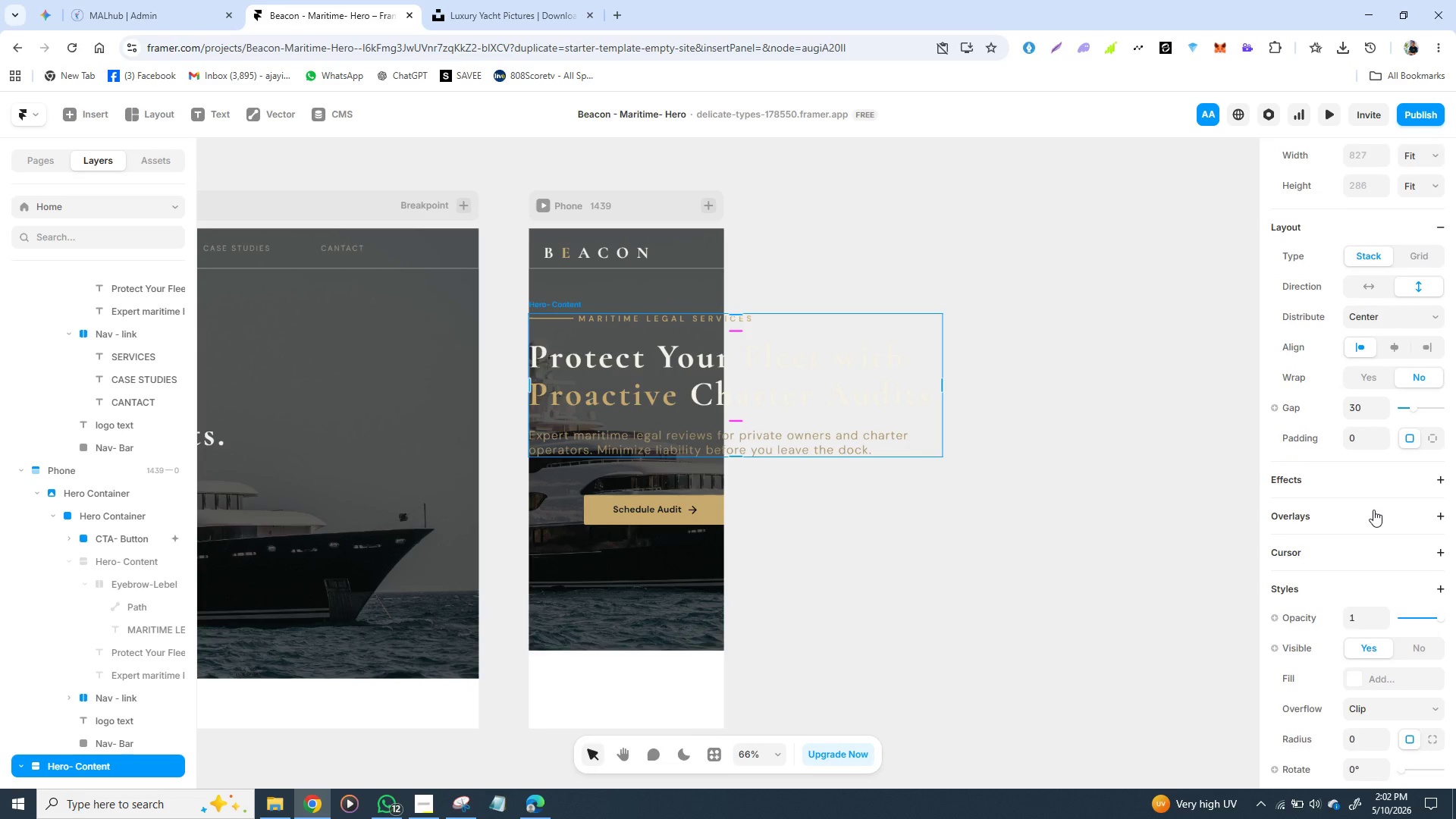 
scroll: coordinate [1373, 510], scroll_direction: none, amount: 0.0
 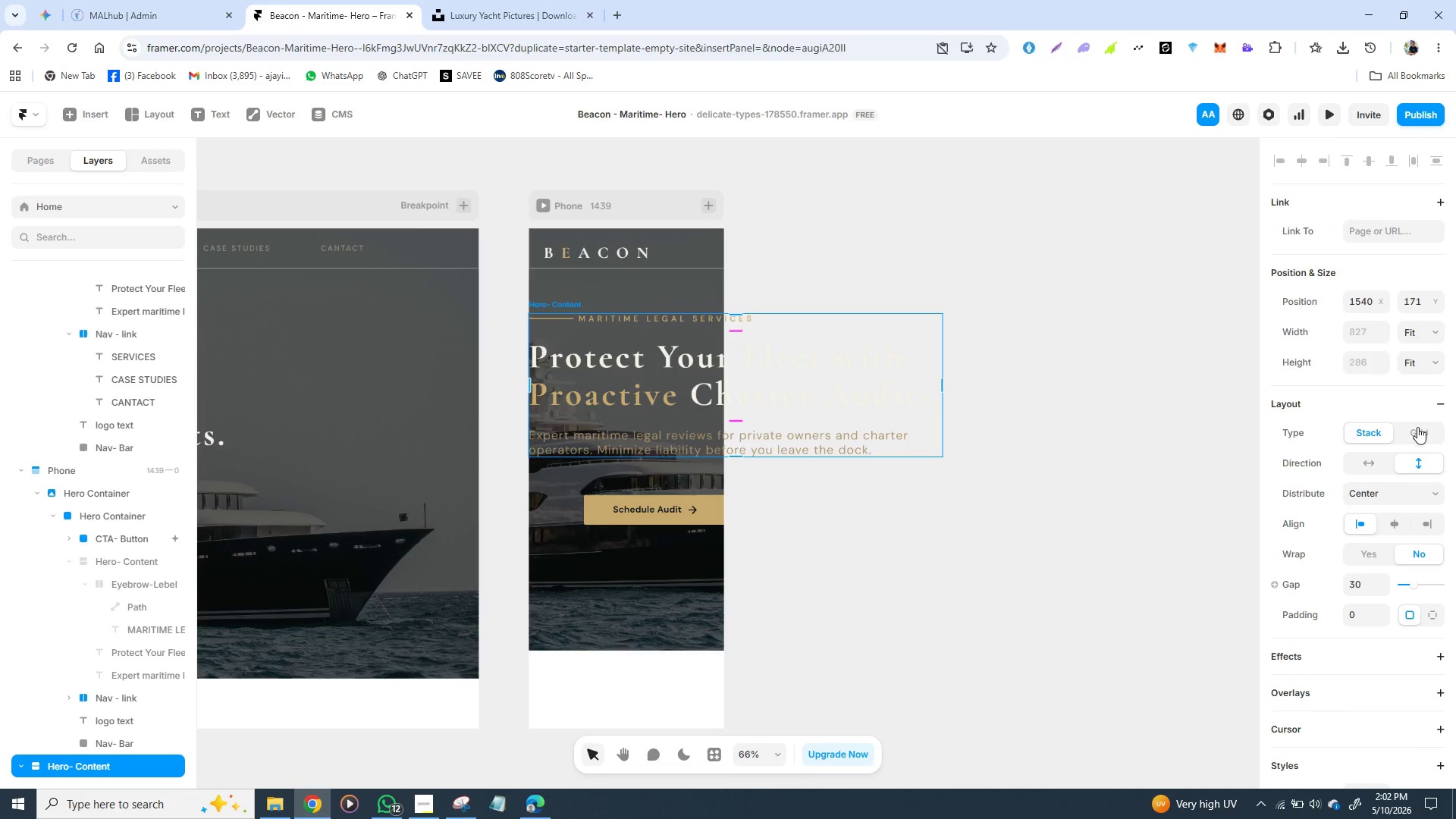 
left_click([1417, 427])
 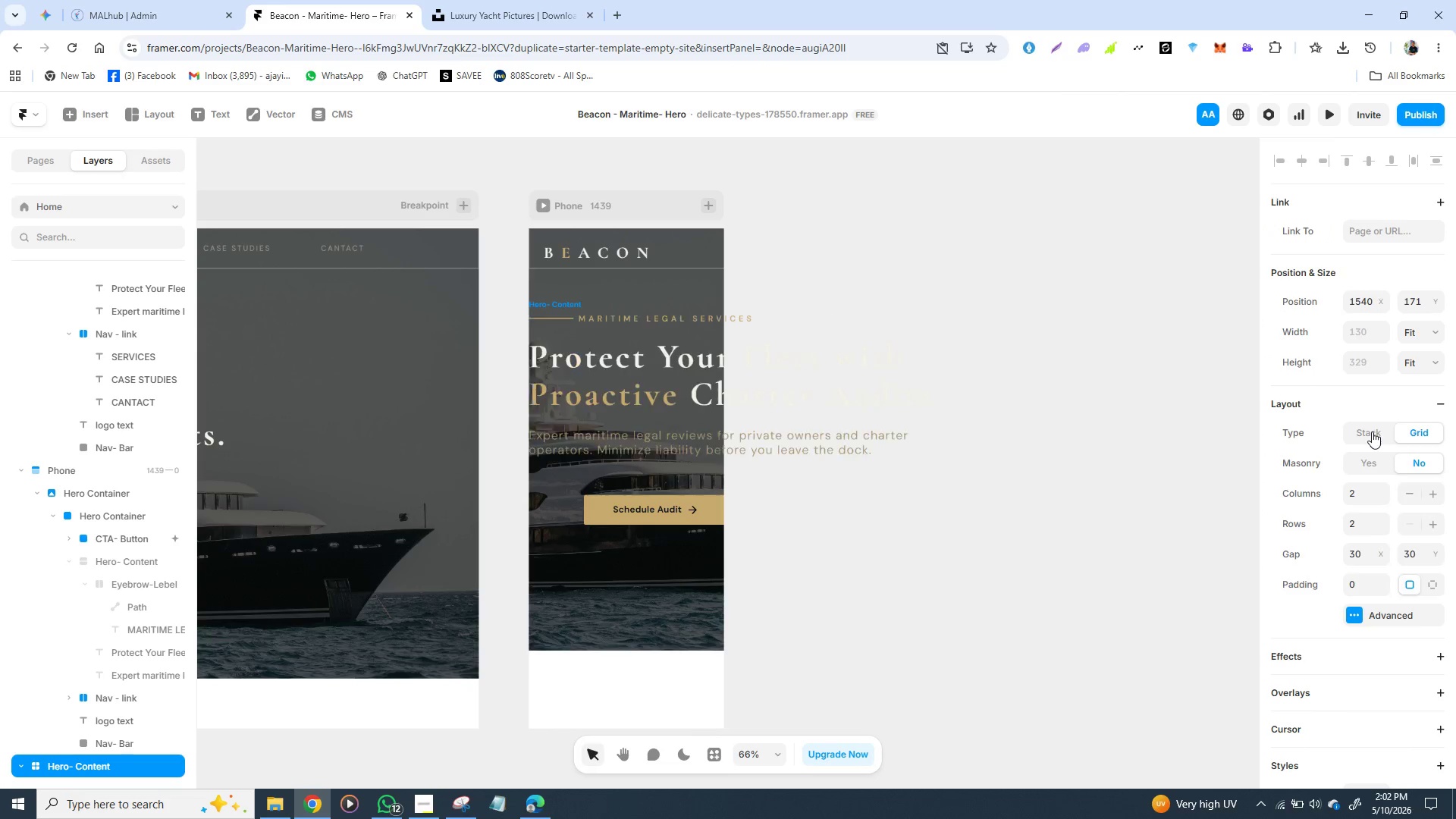 
left_click([1372, 431])
 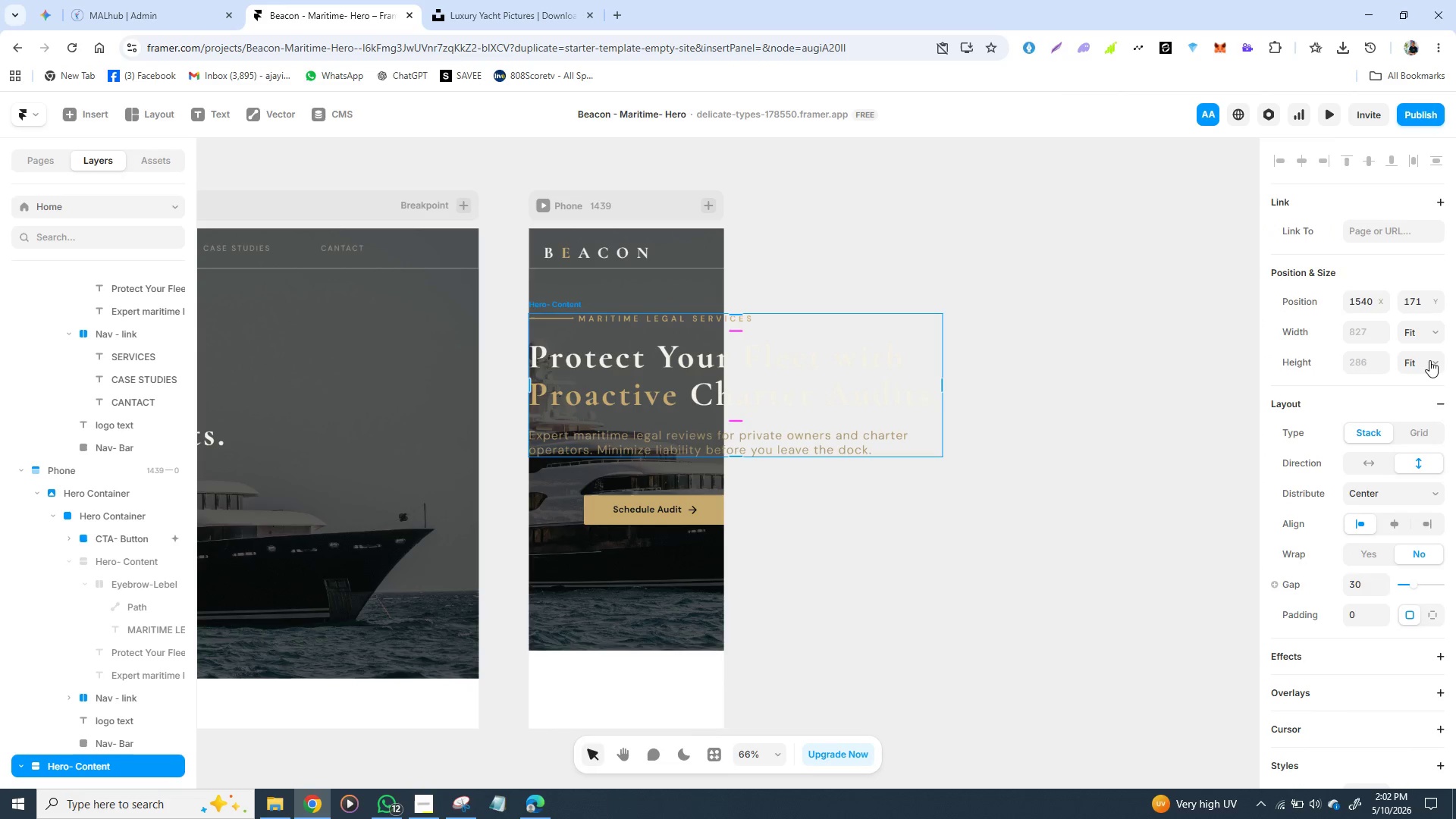 
left_click([1429, 360])
 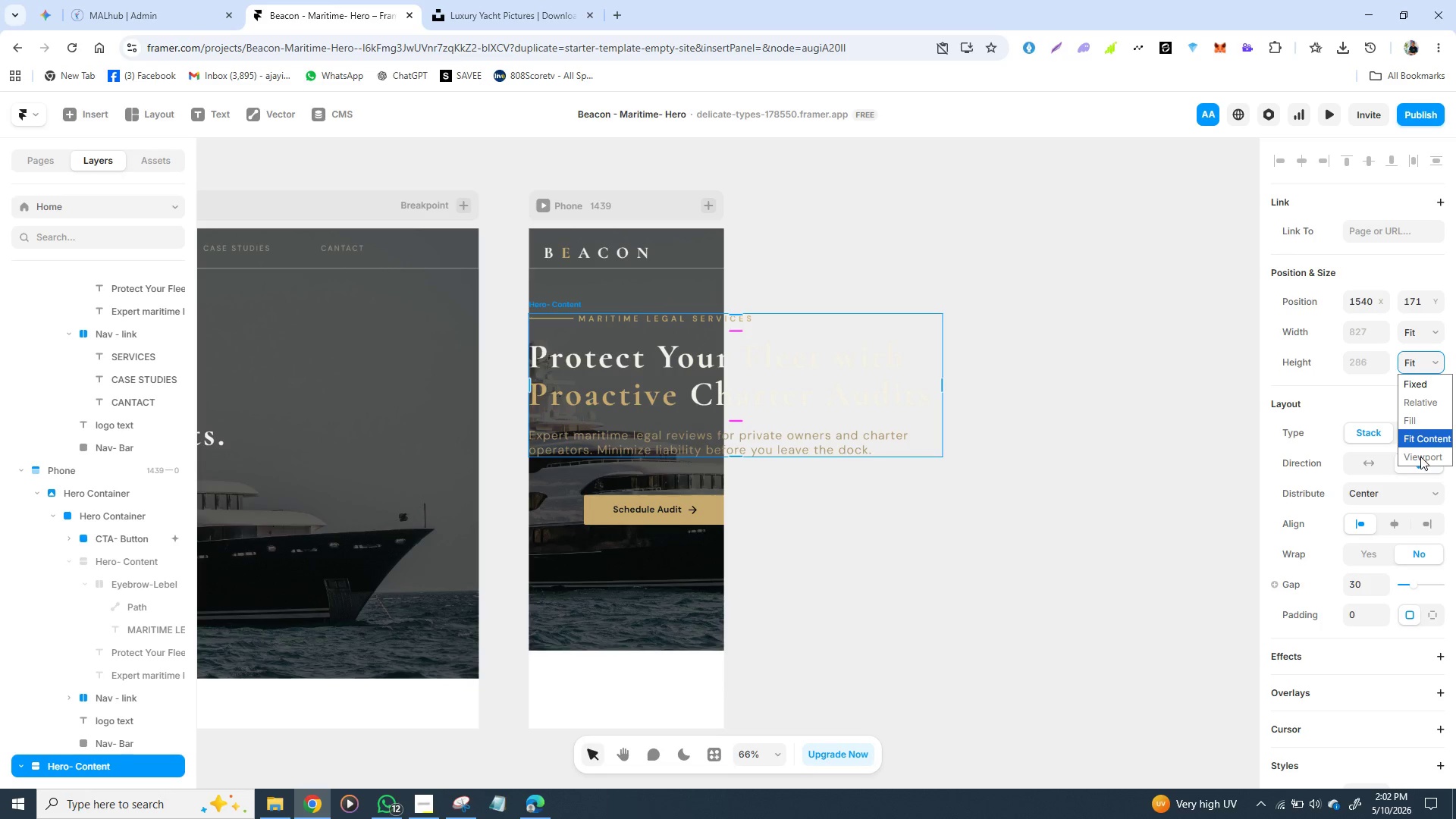 
left_click([1420, 457])
 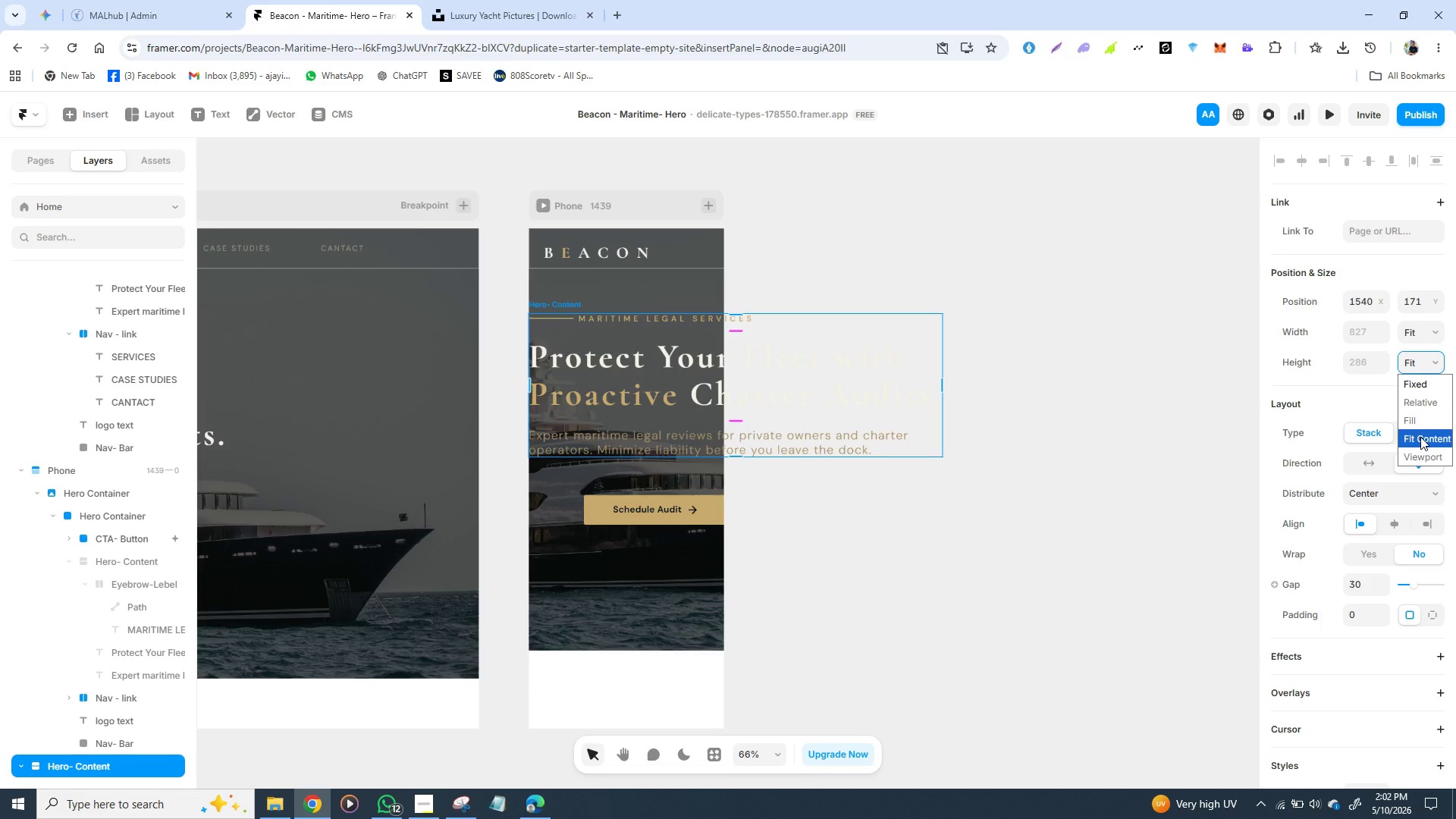 
left_click([1420, 437])
 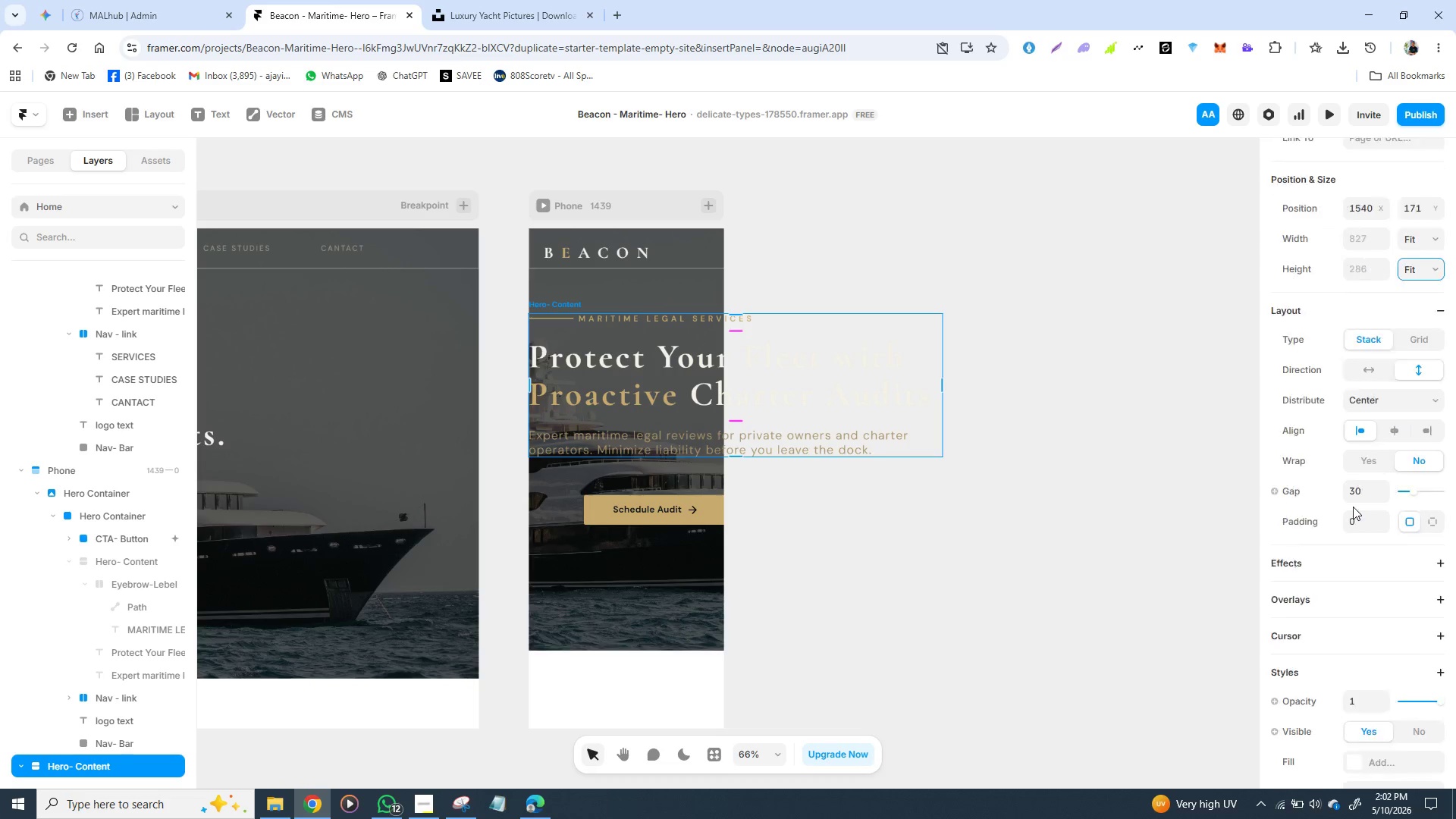 
scroll: coordinate [1312, 610], scroll_direction: down, amount: 3.0
 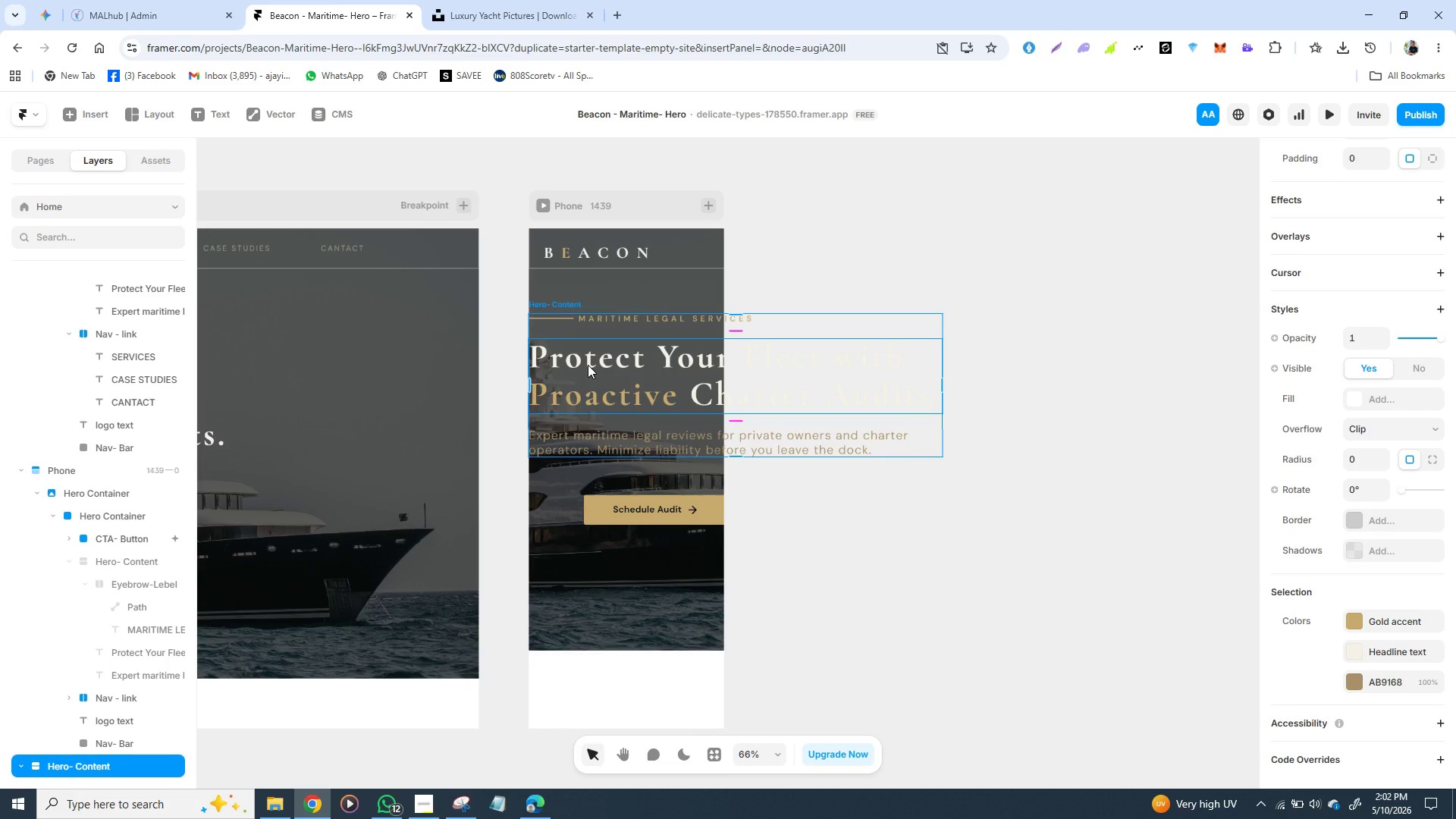 
left_click([588, 365])
 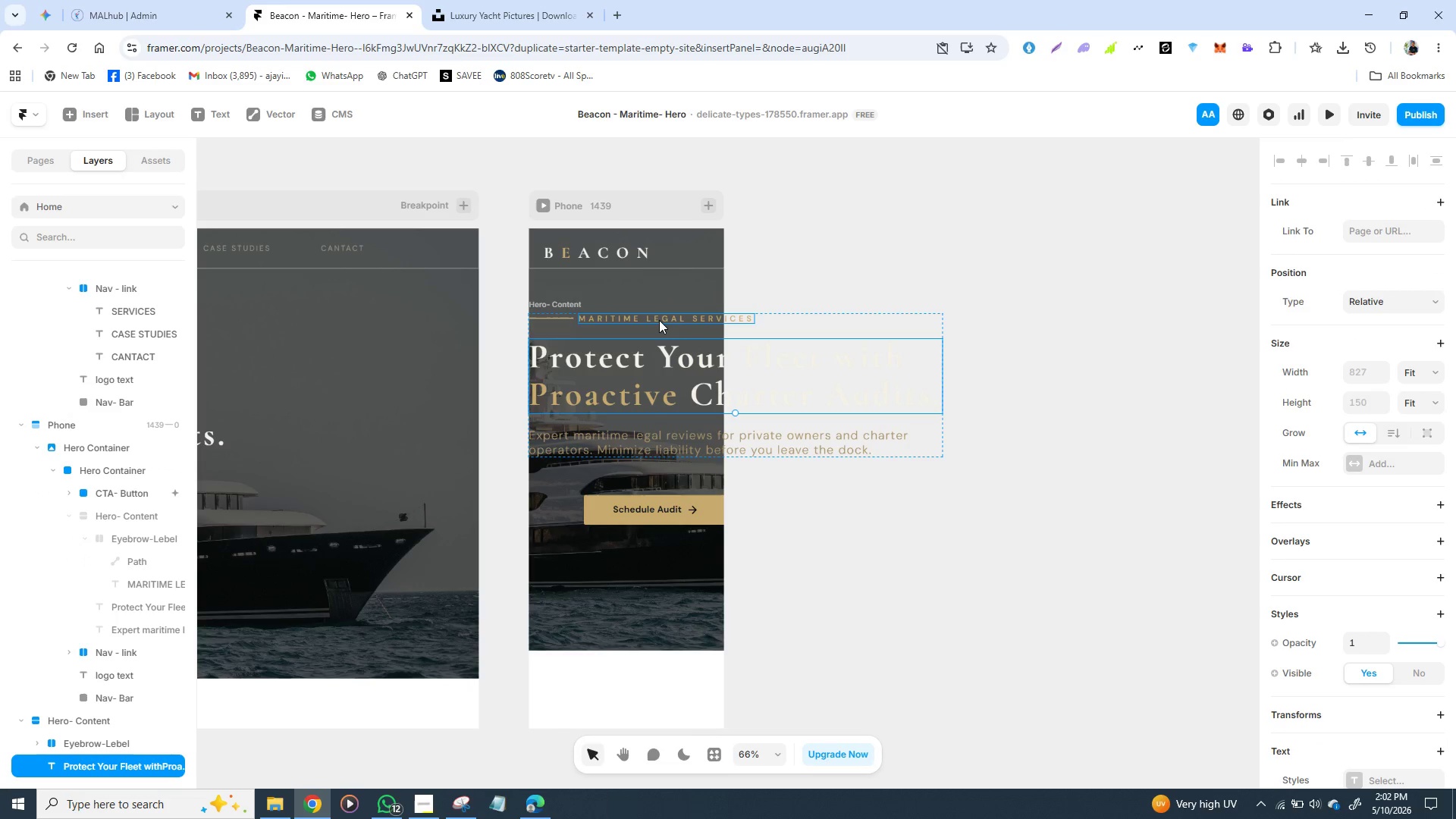 
left_click([659, 320])
 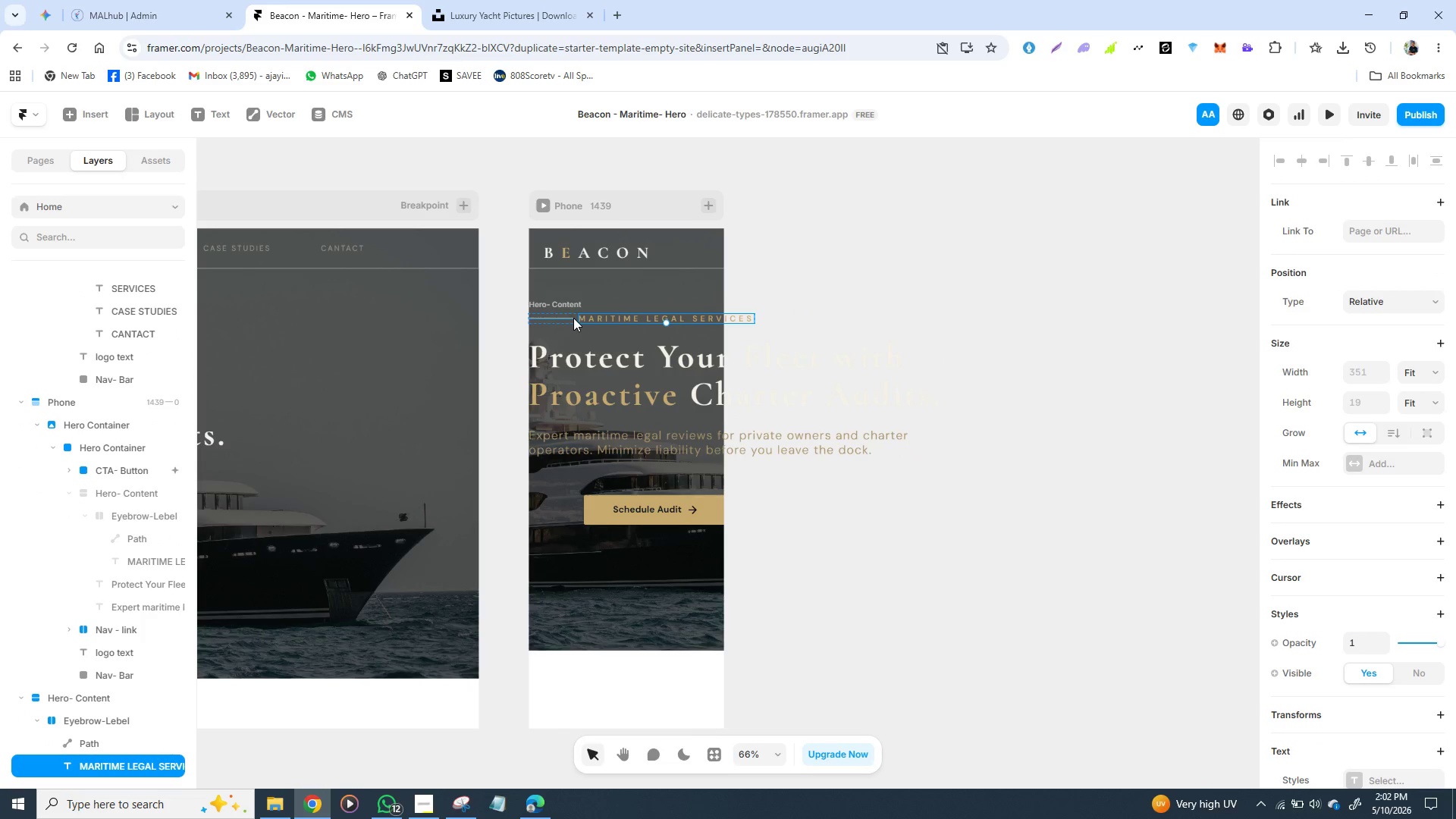 
left_click([570, 318])
 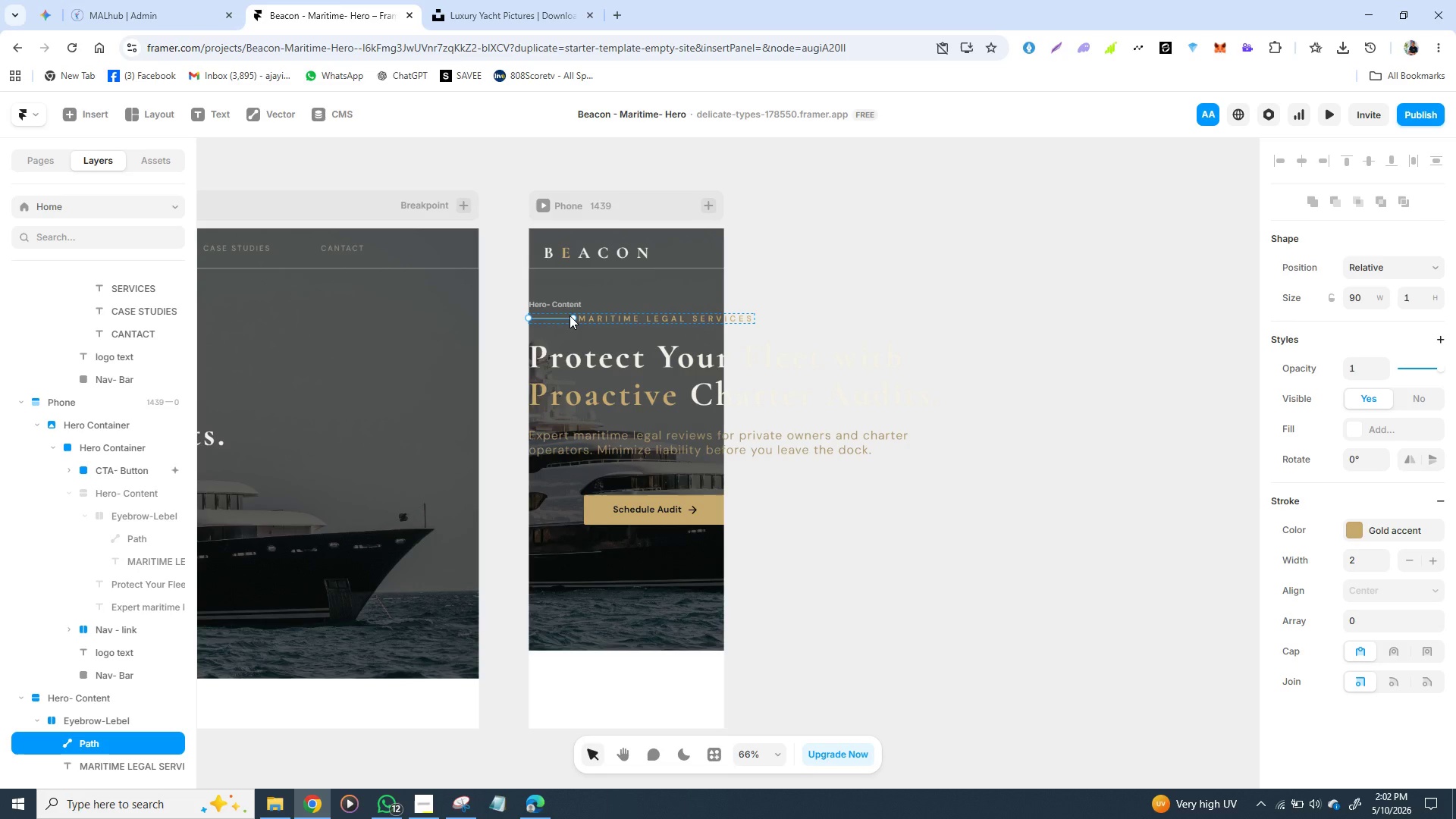 
hold_key(key=ShiftLeft, duration=1.52)
 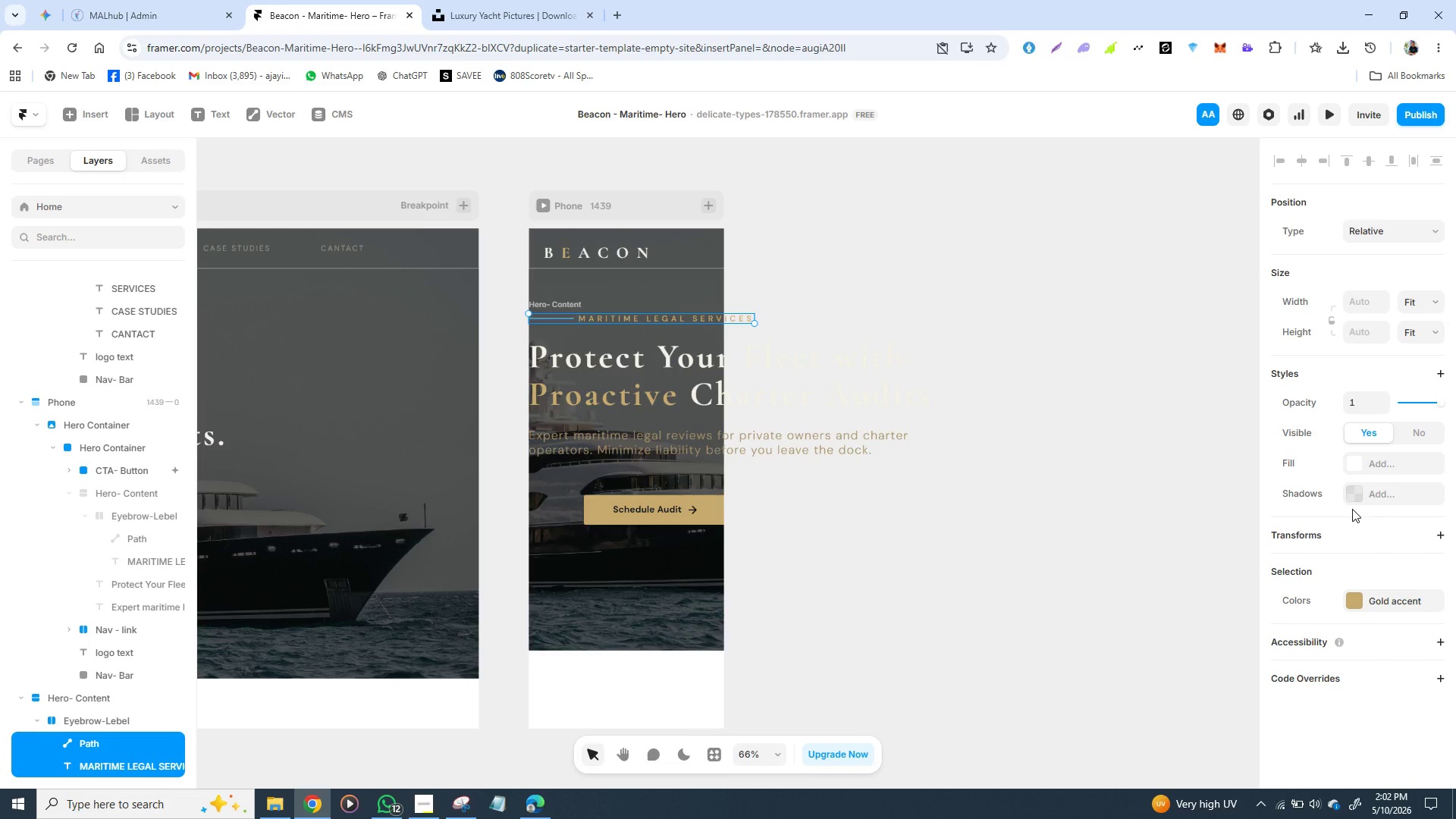 
scroll: coordinate [1351, 510], scroll_direction: down, amount: 4.0
 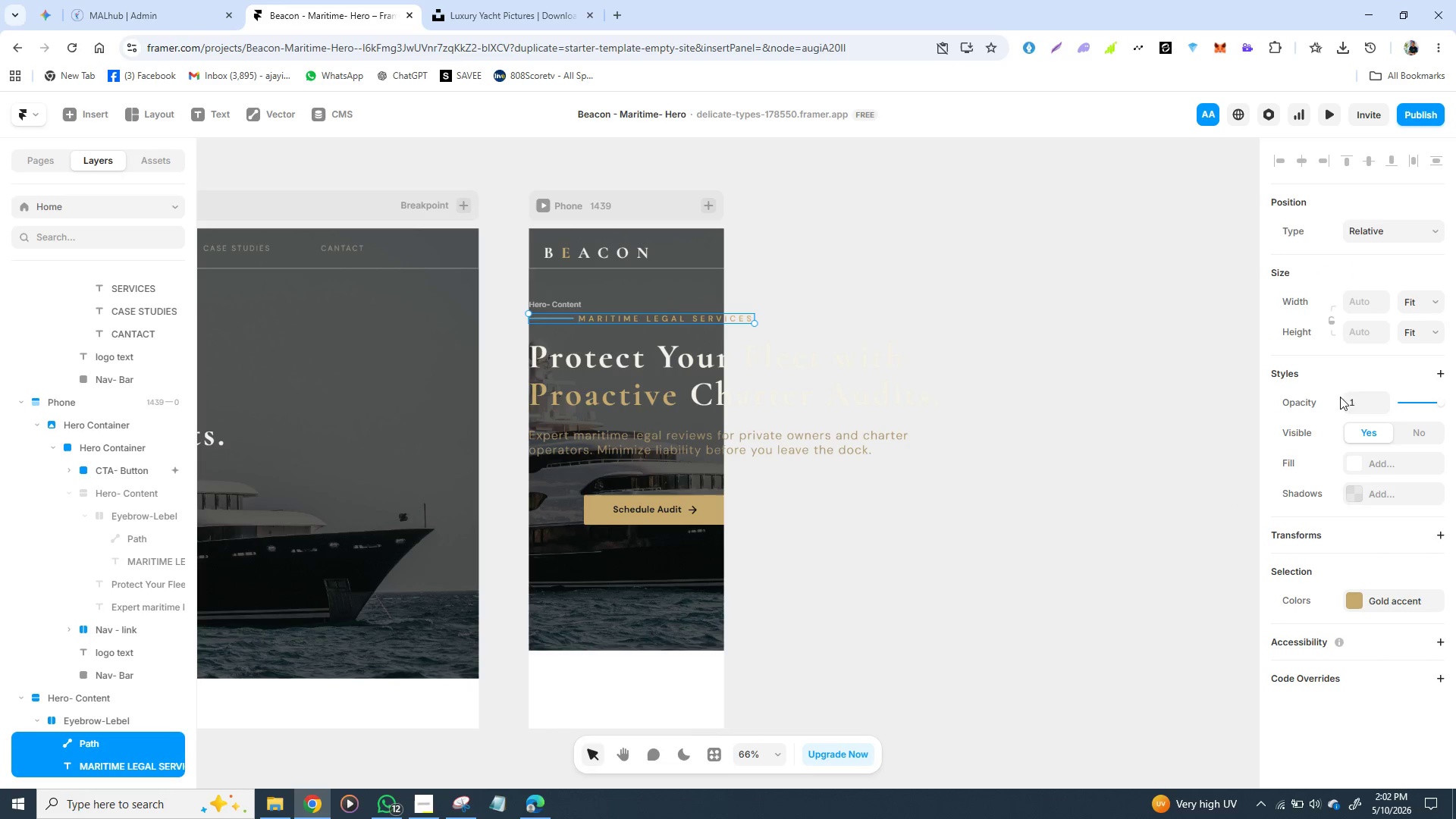 
left_click([1432, 331])
 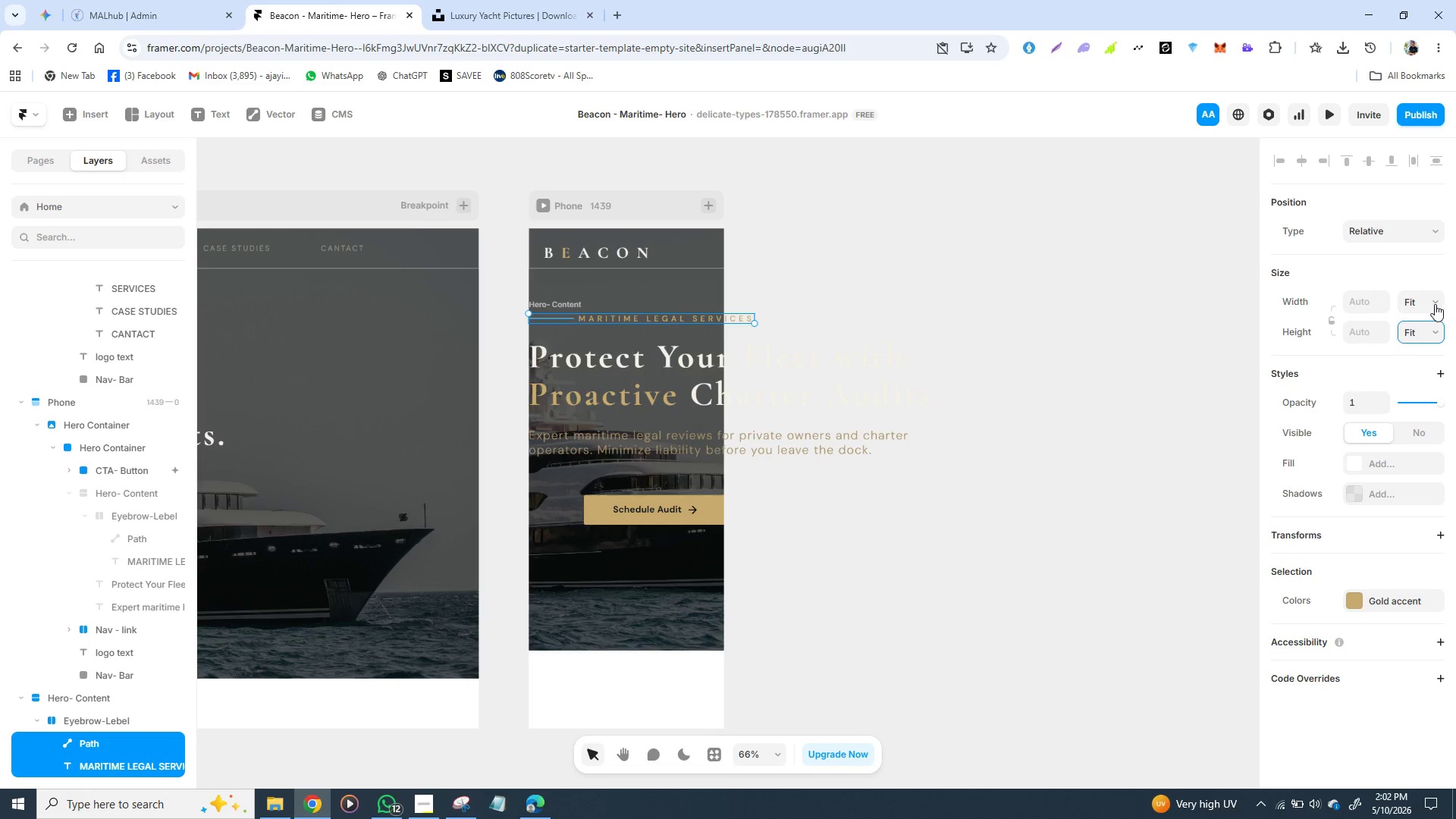 
left_click([1435, 304])
 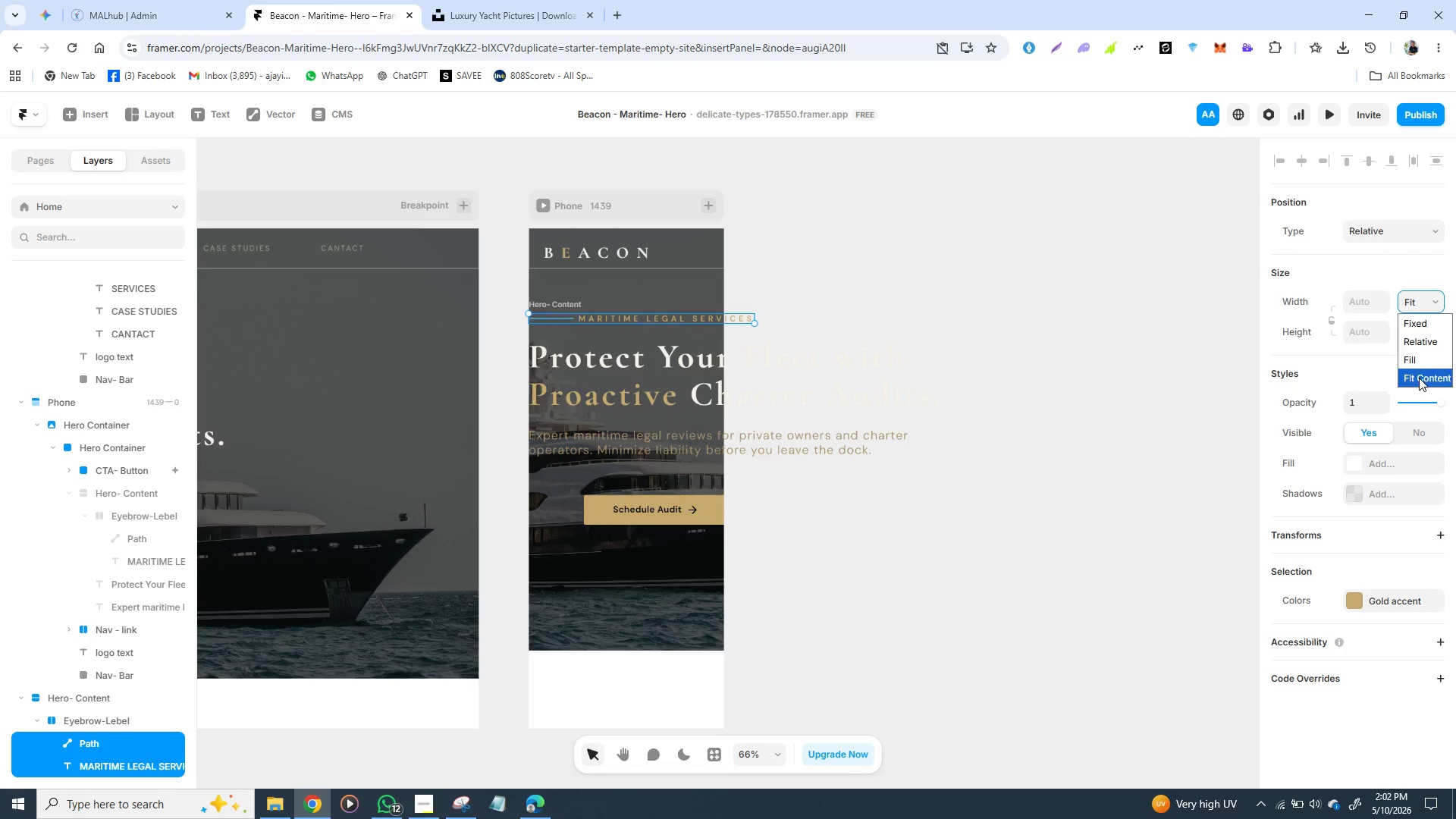 
left_click([1419, 378])
 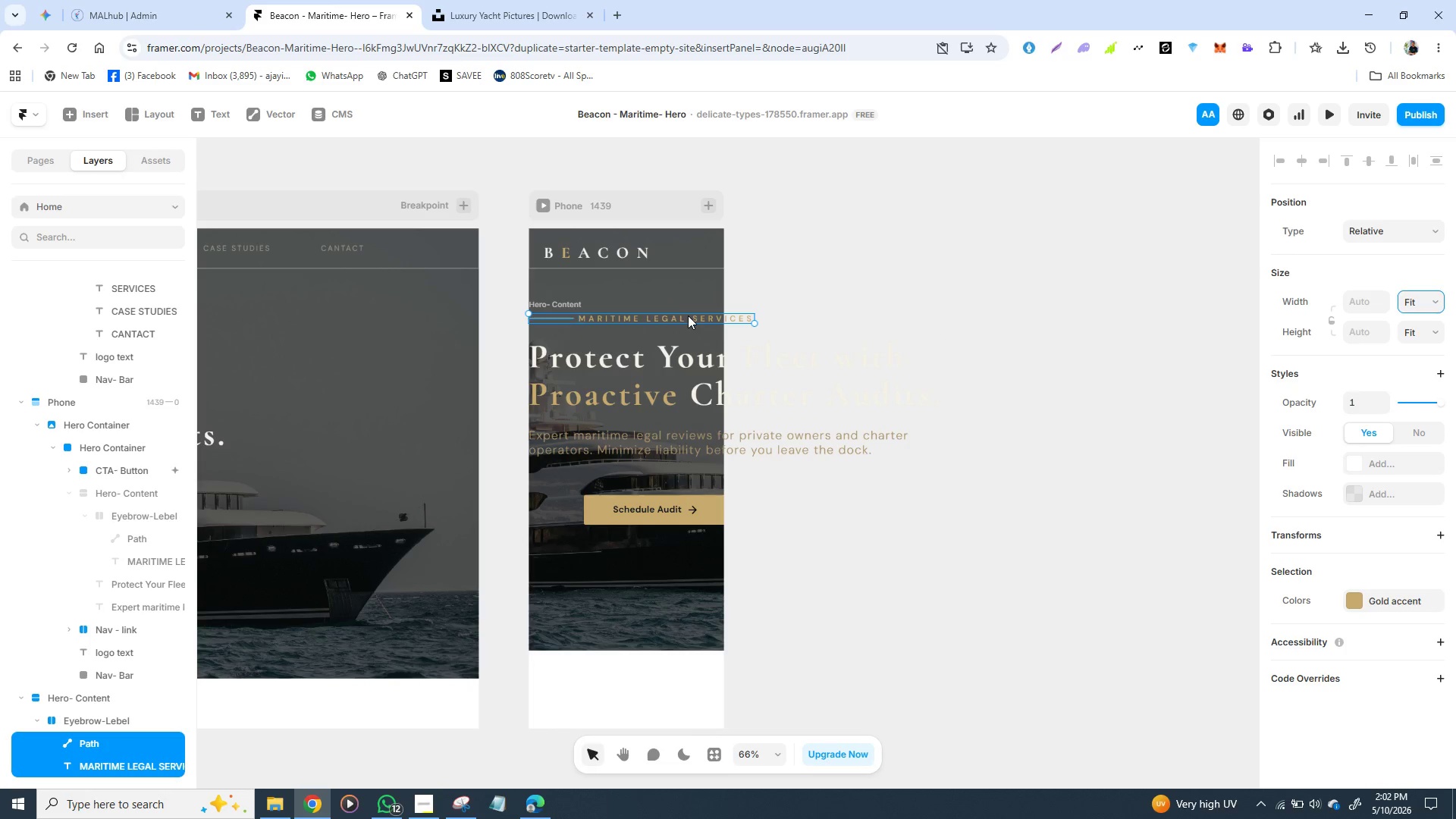 
left_click([688, 315])
 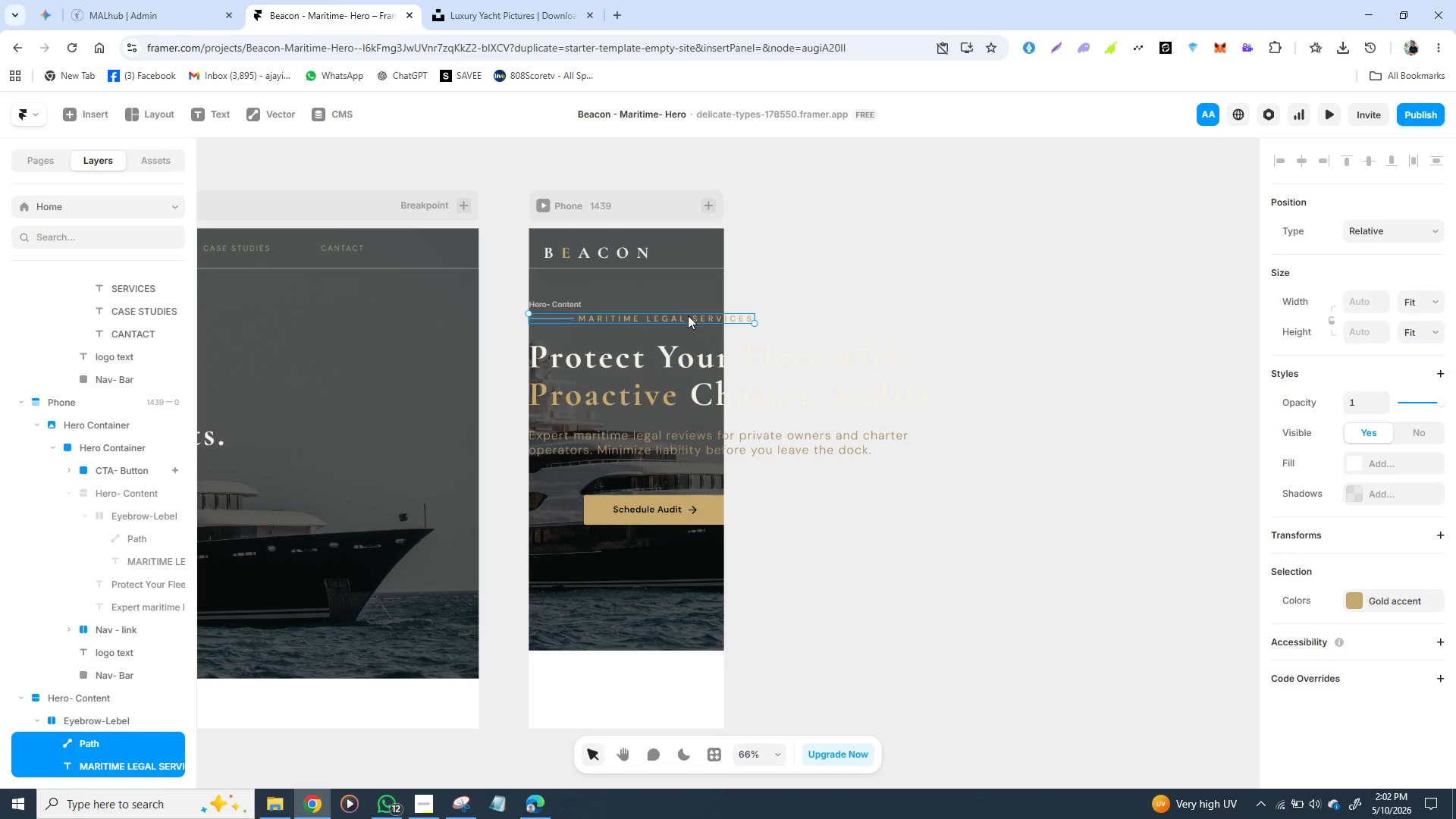 
double_click([688, 315])
 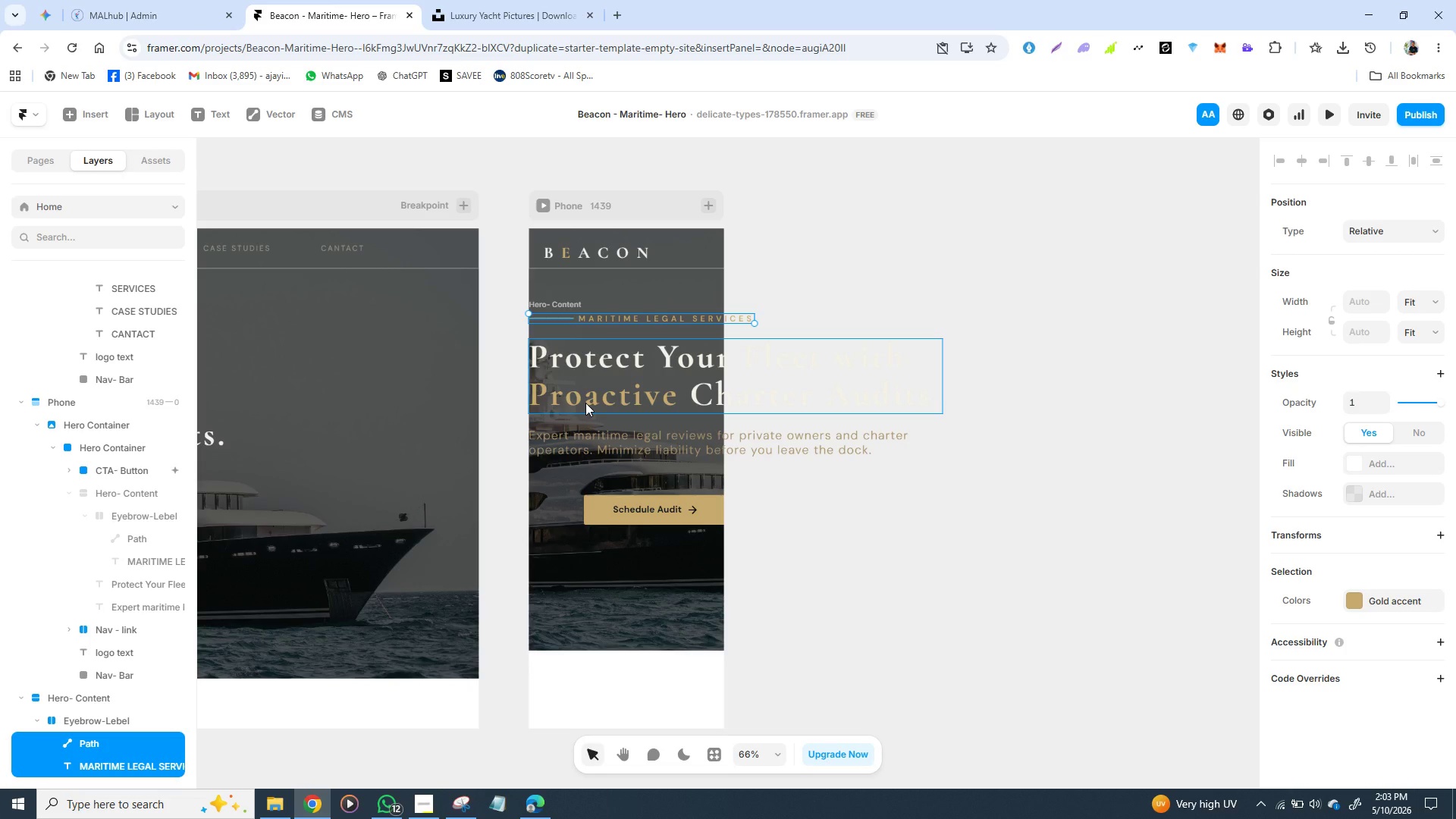 
wait(11.12)
 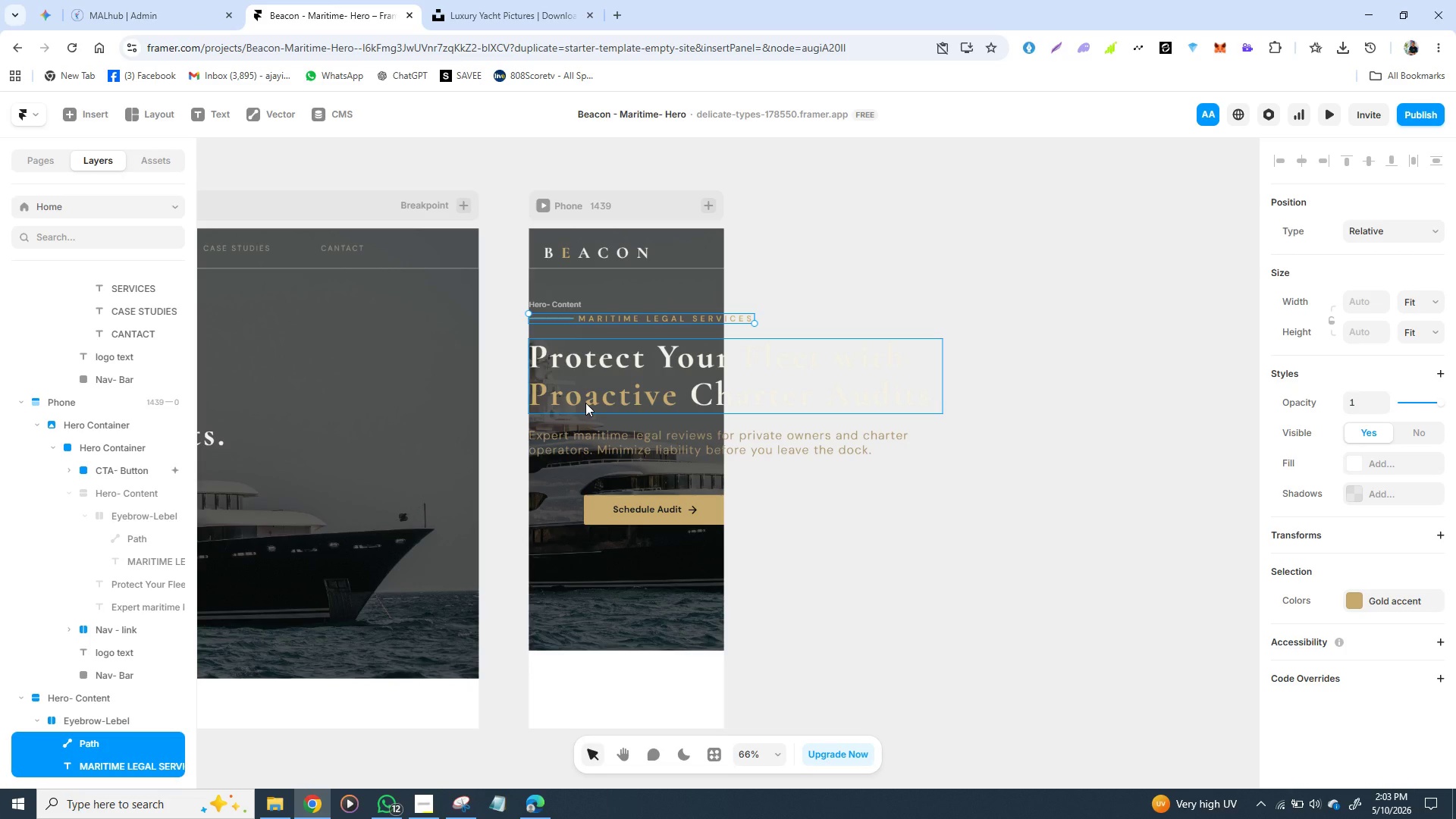 
double_click([659, 317])
 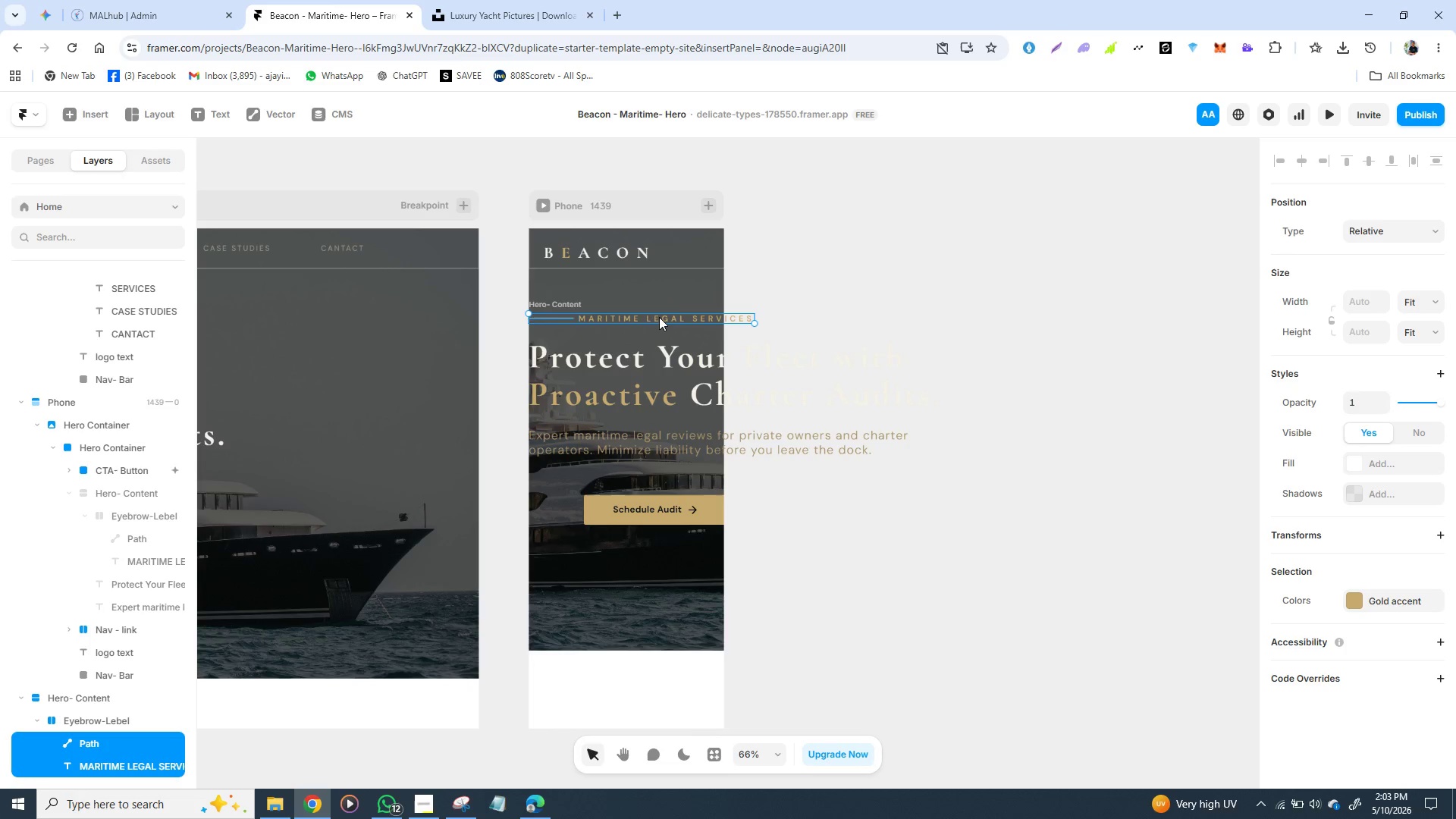 
triple_click([659, 317])
 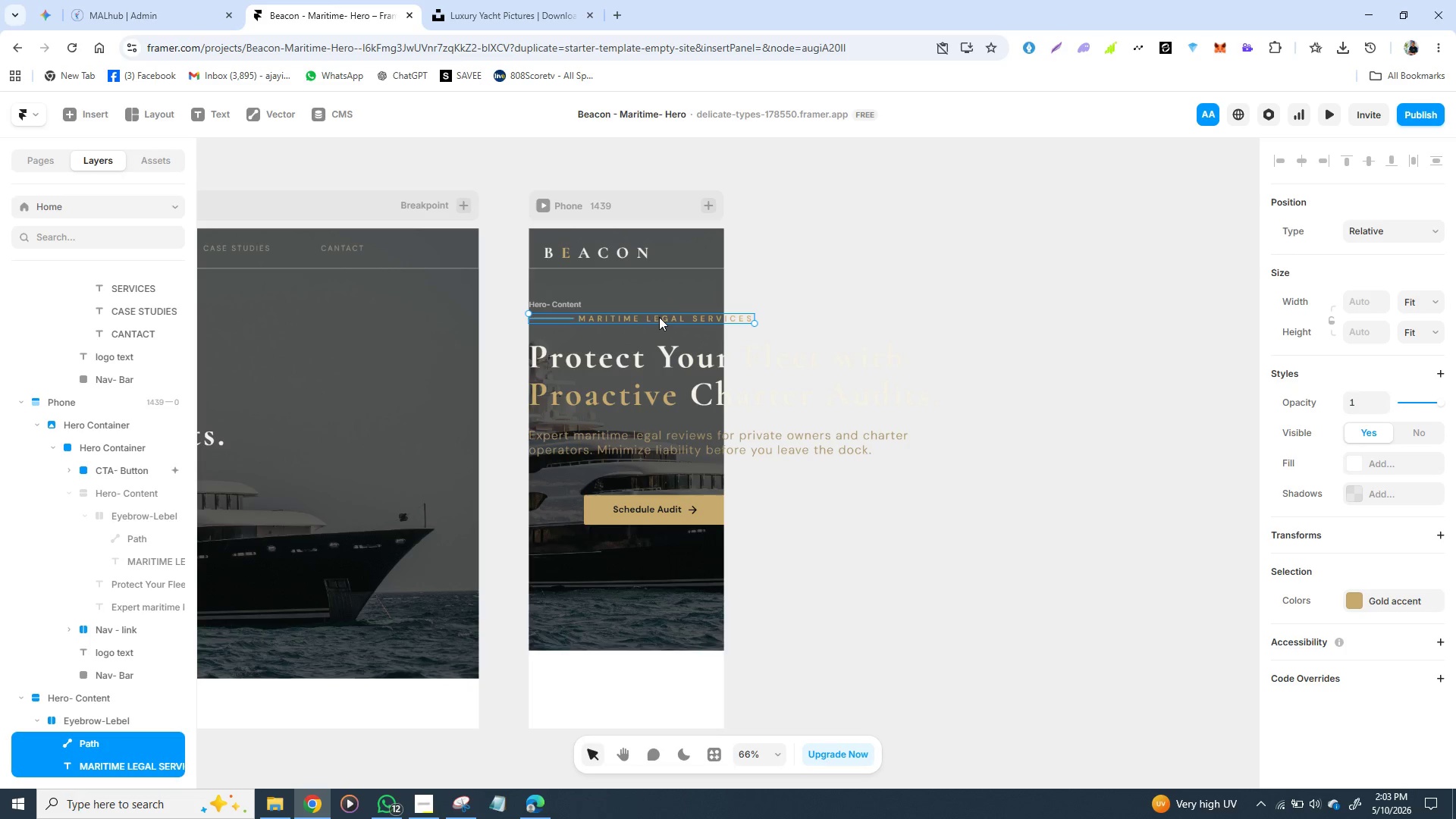 
triple_click([659, 317])
 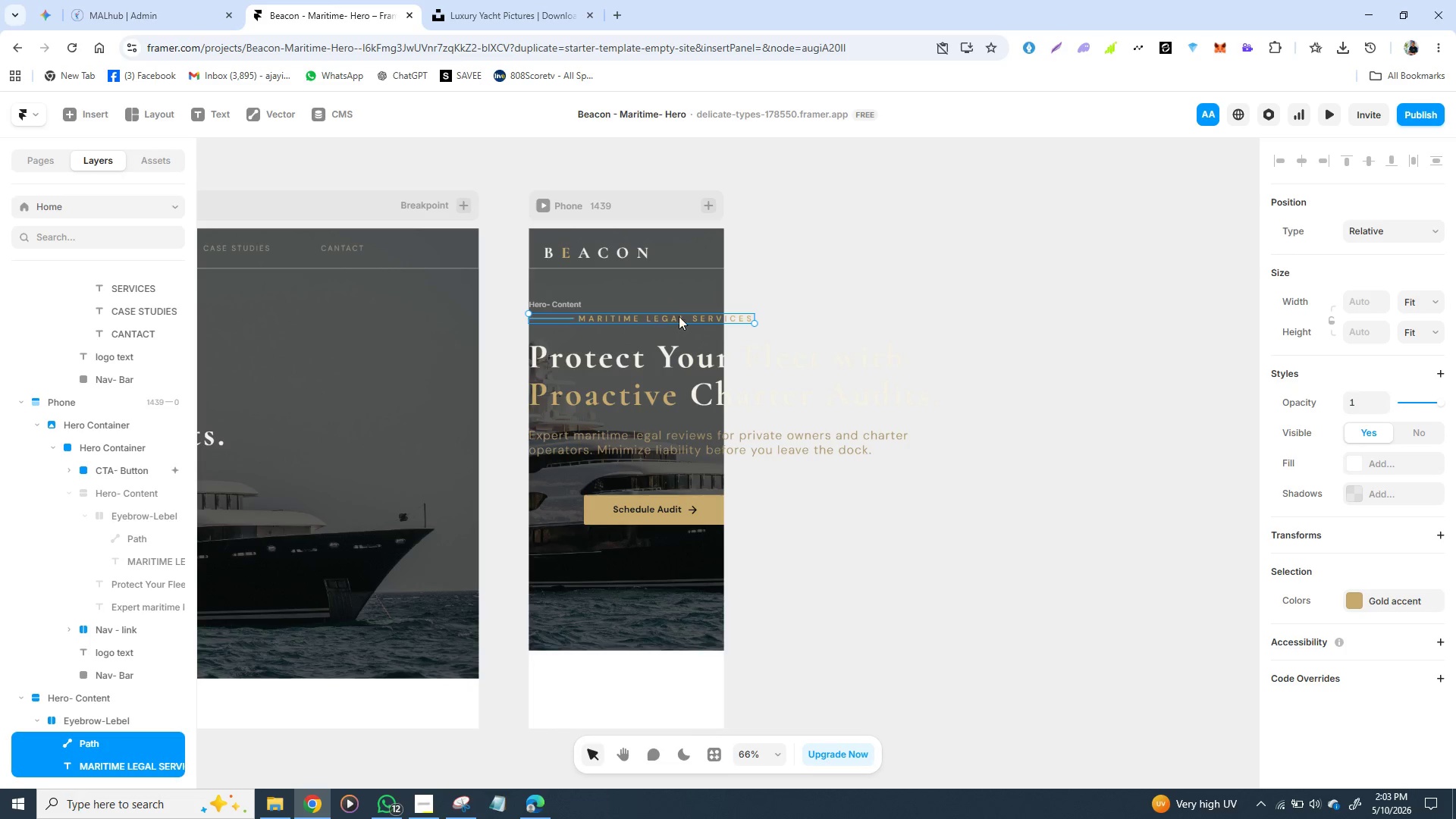 
triple_click([659, 317])
 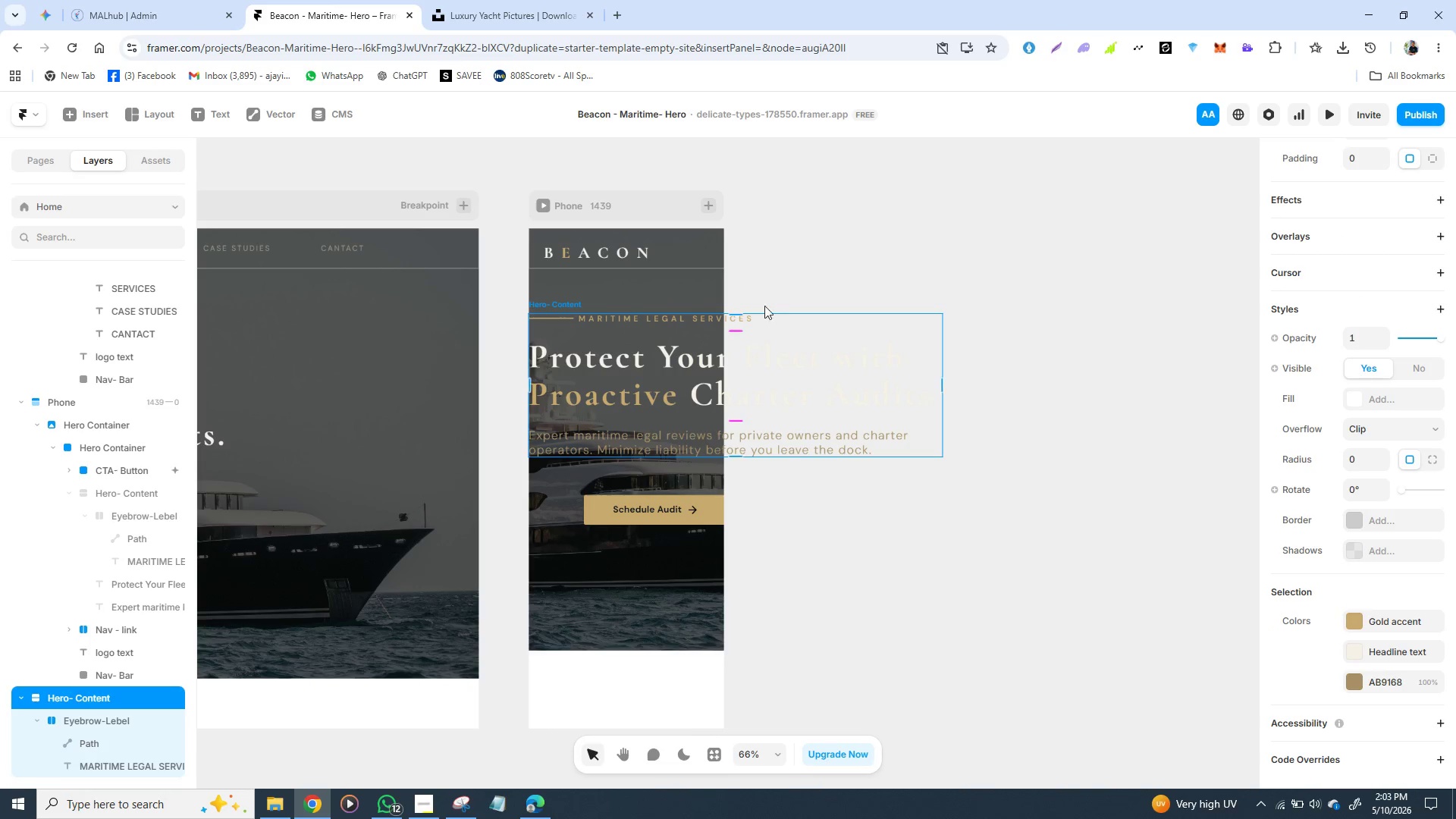 
left_click([786, 302])
 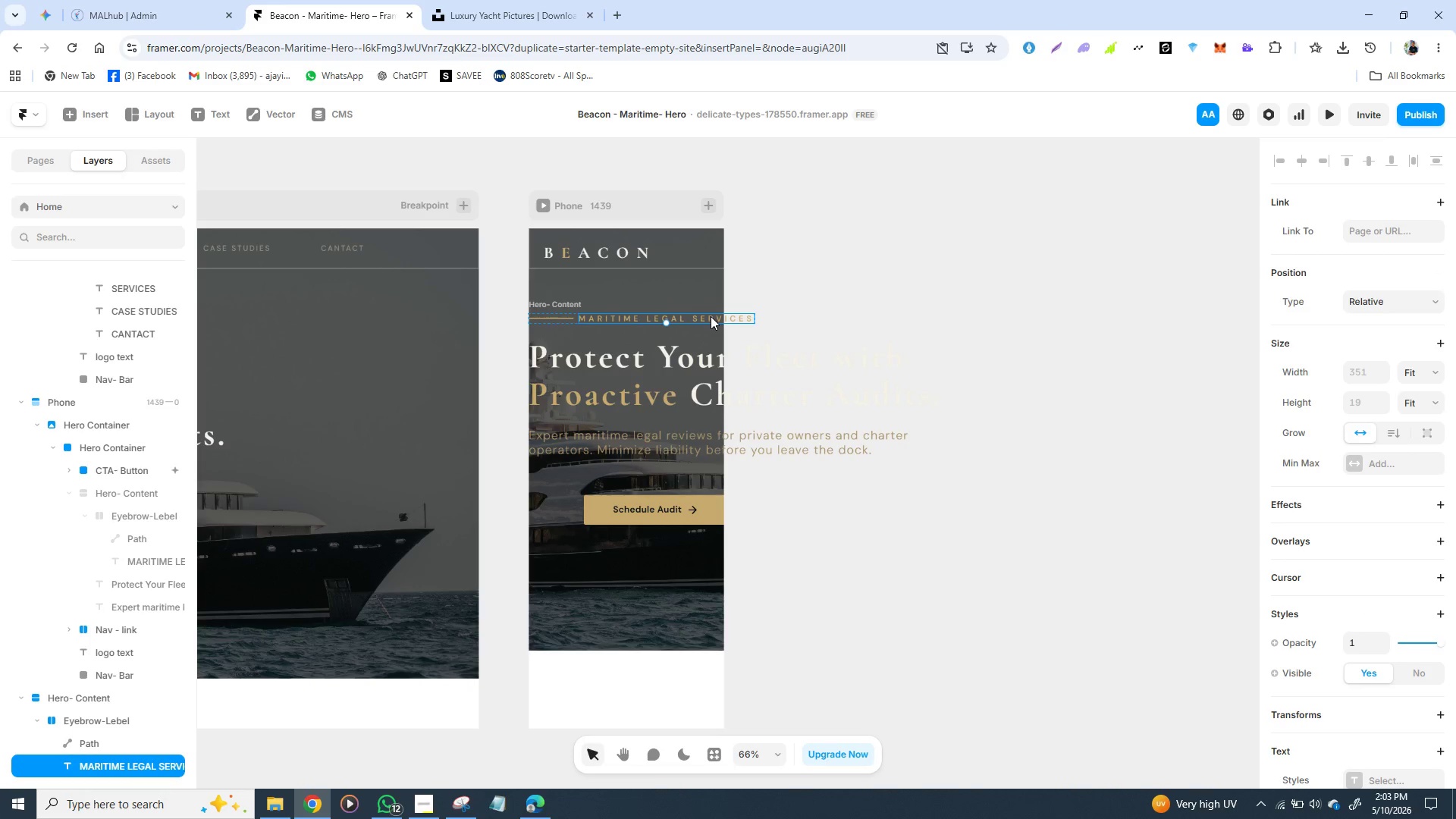 
double_click([711, 316])
 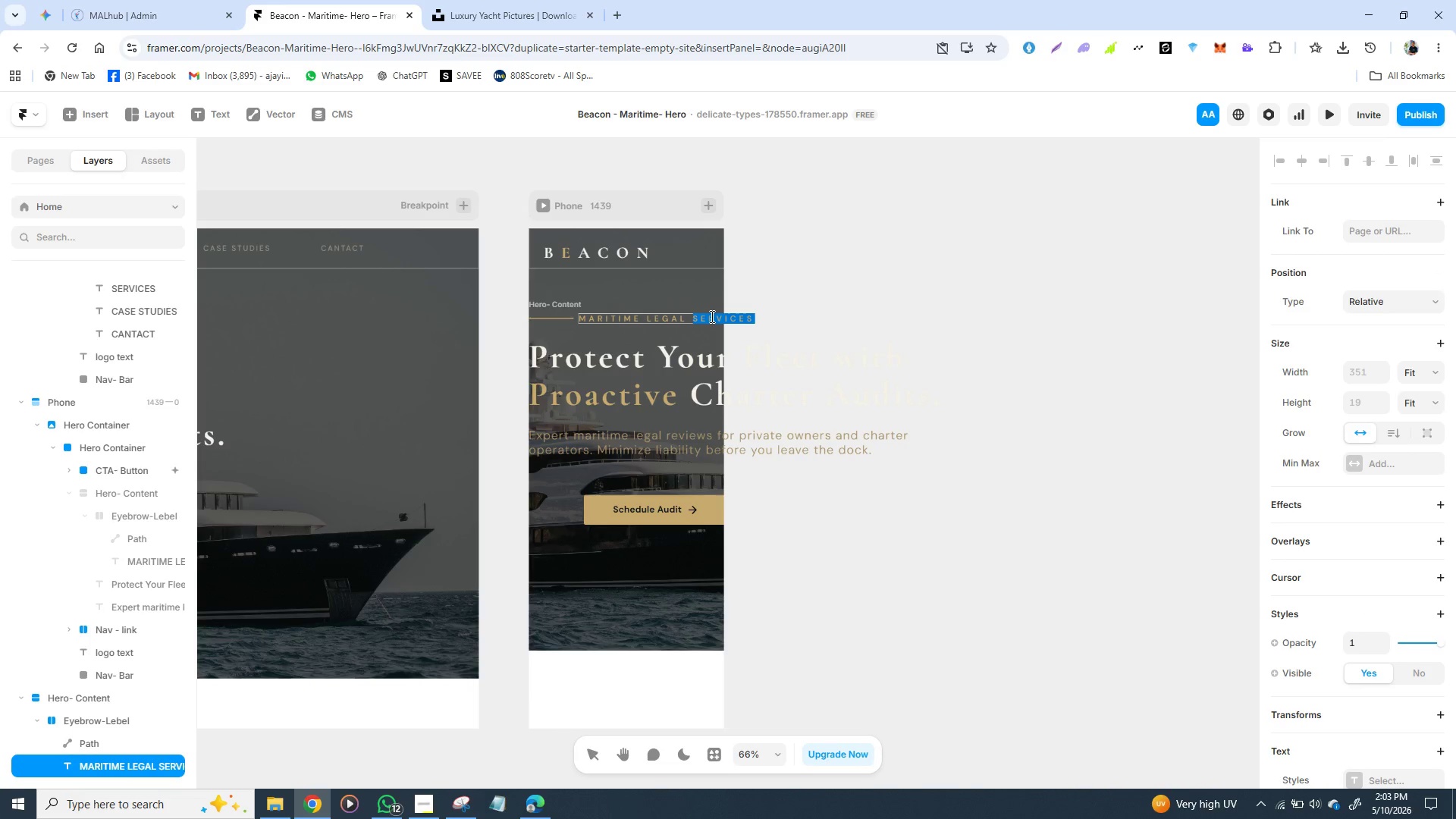 
double_click([711, 316])
 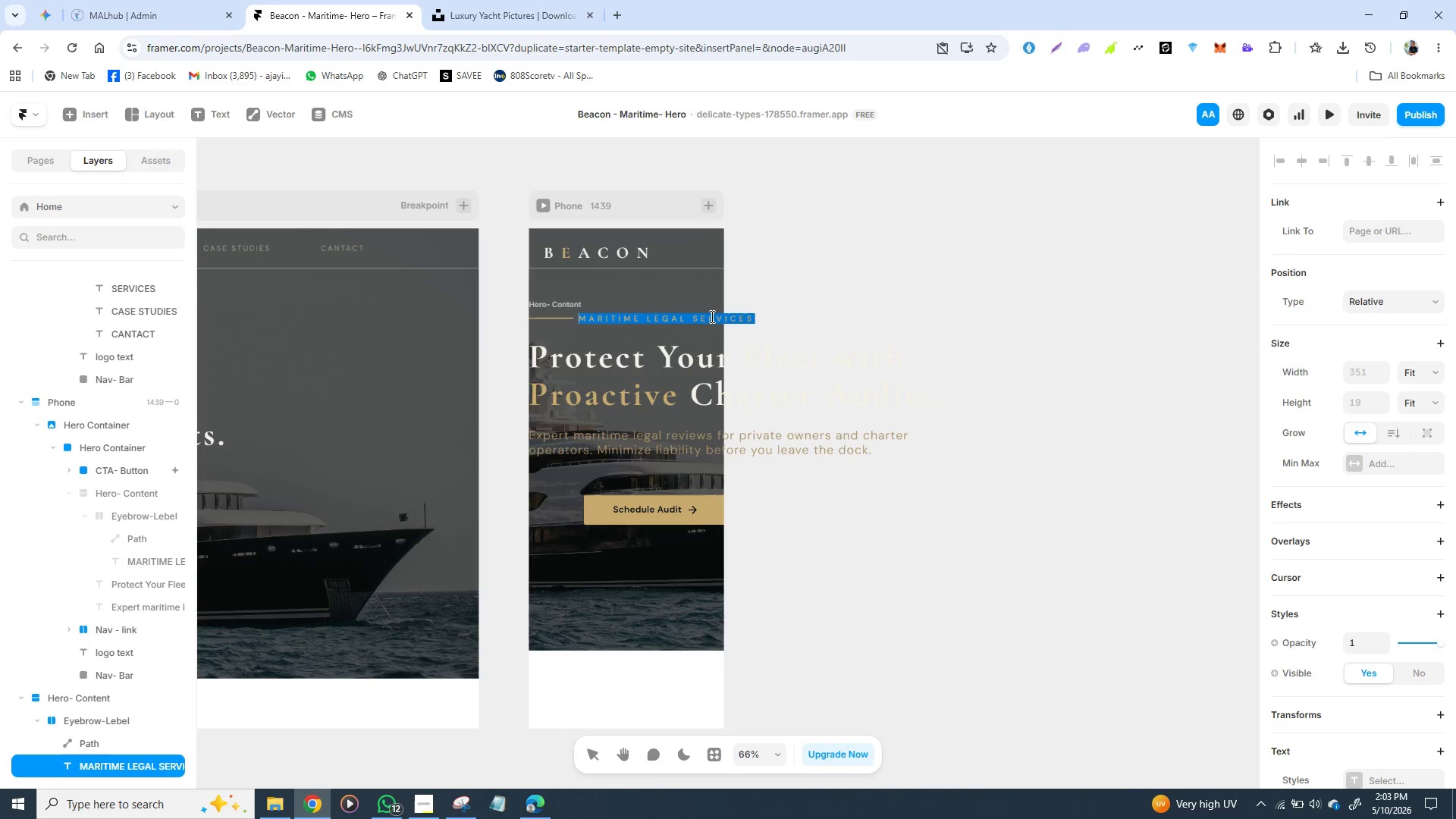 
triple_click([711, 316])
 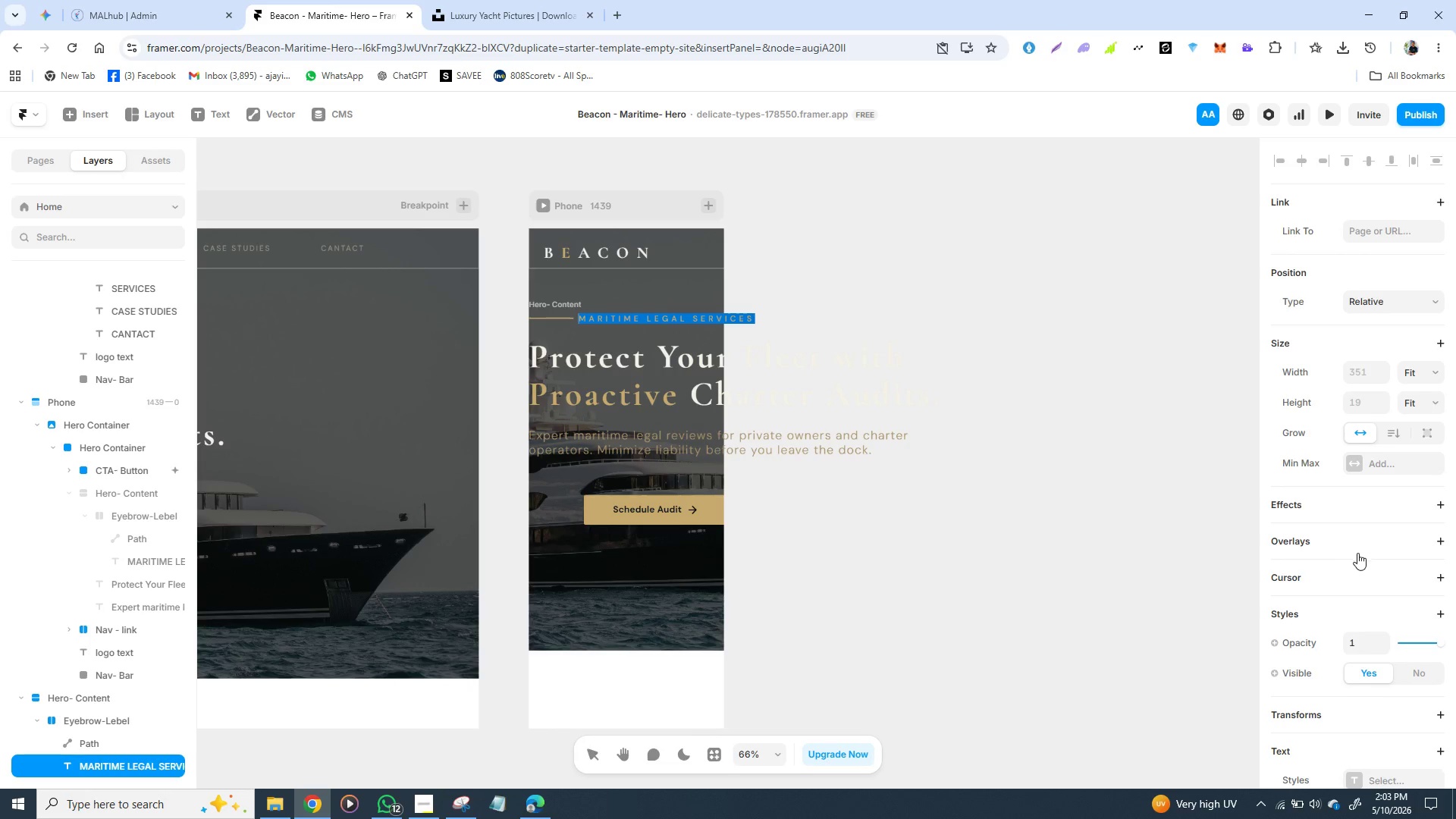 
scroll: coordinate [1359, 554], scroll_direction: down, amount: 2.0
 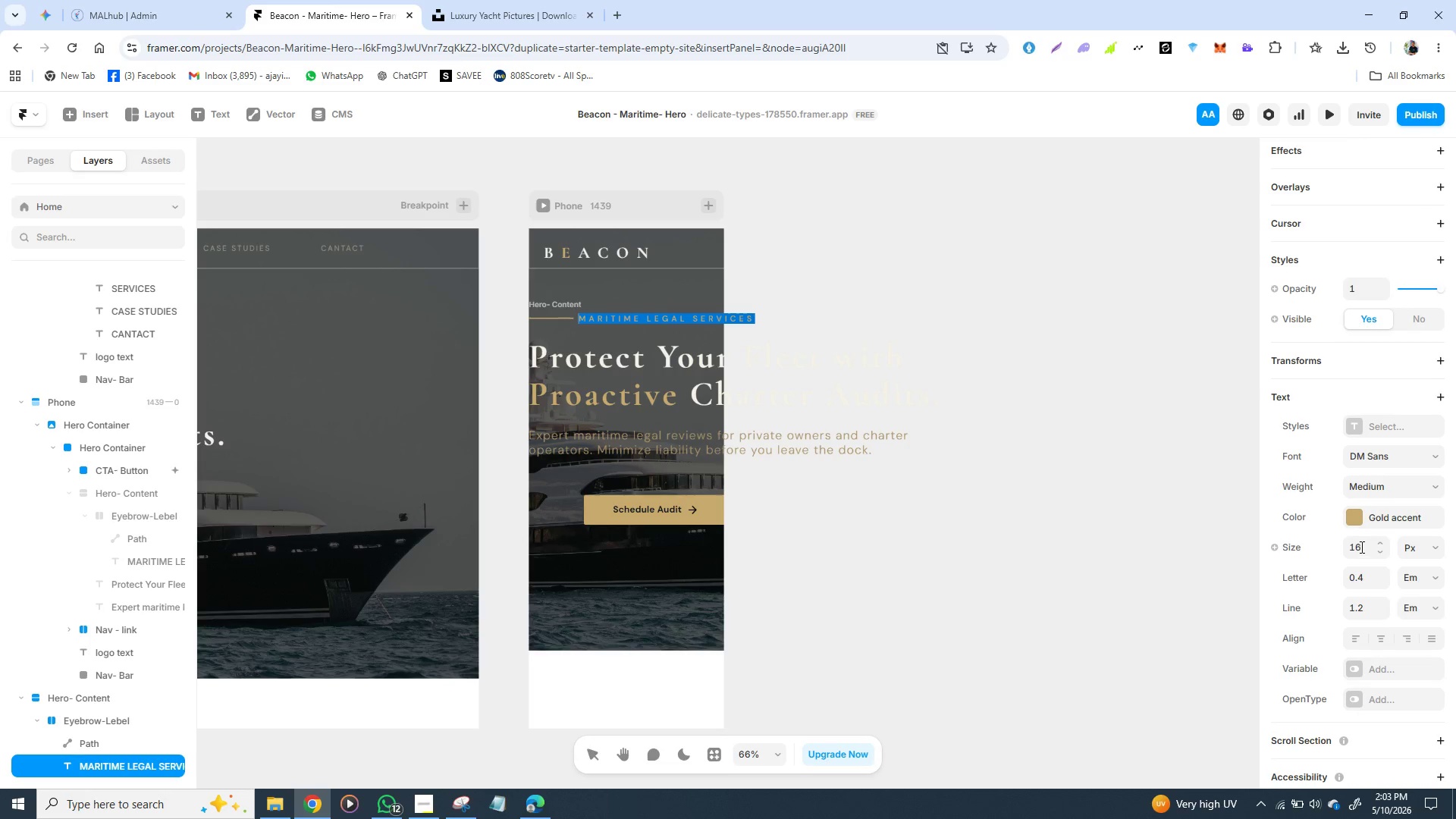 
left_click([1360, 547])
 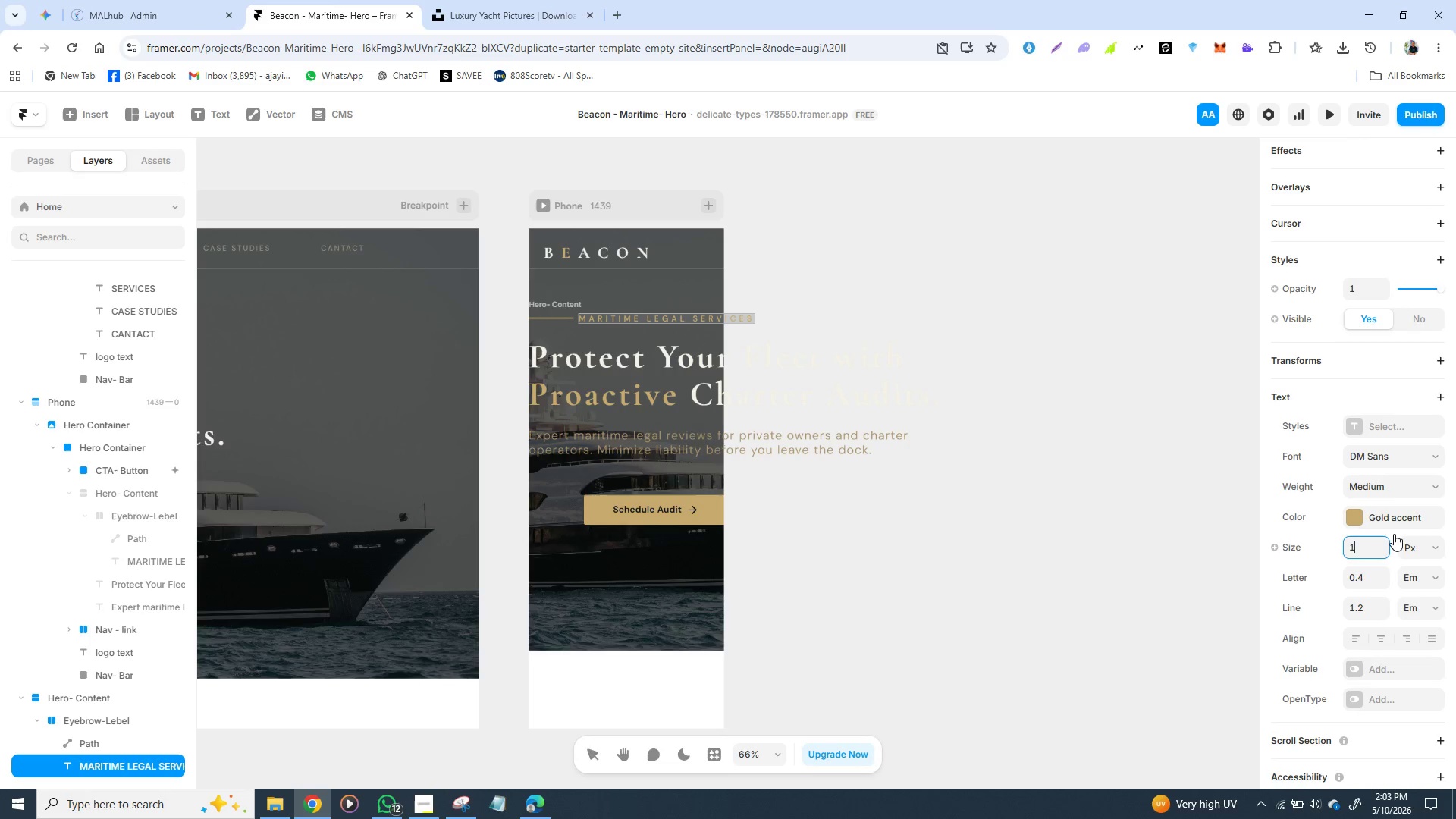 
type(12)
 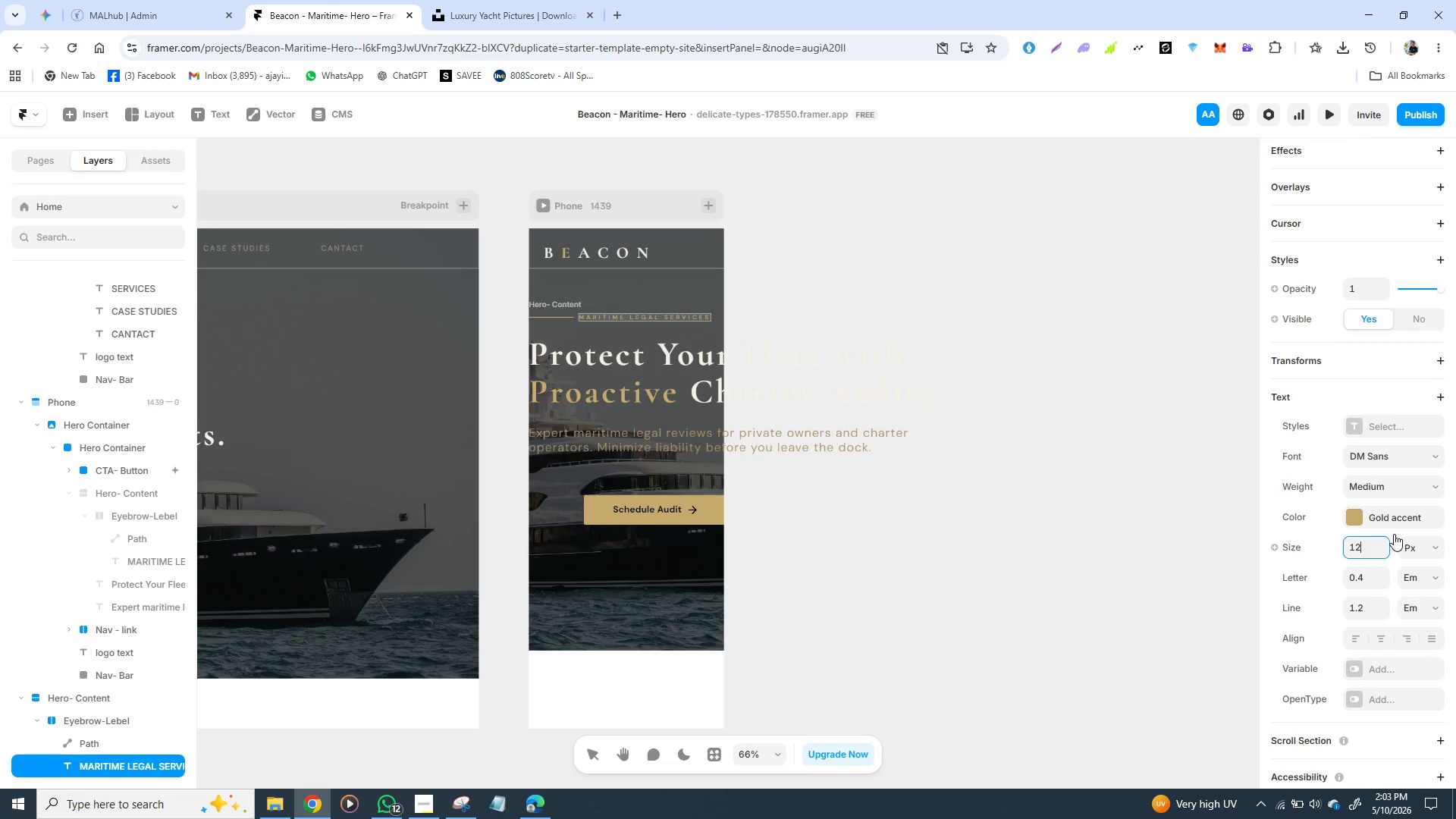 
key(Enter)
 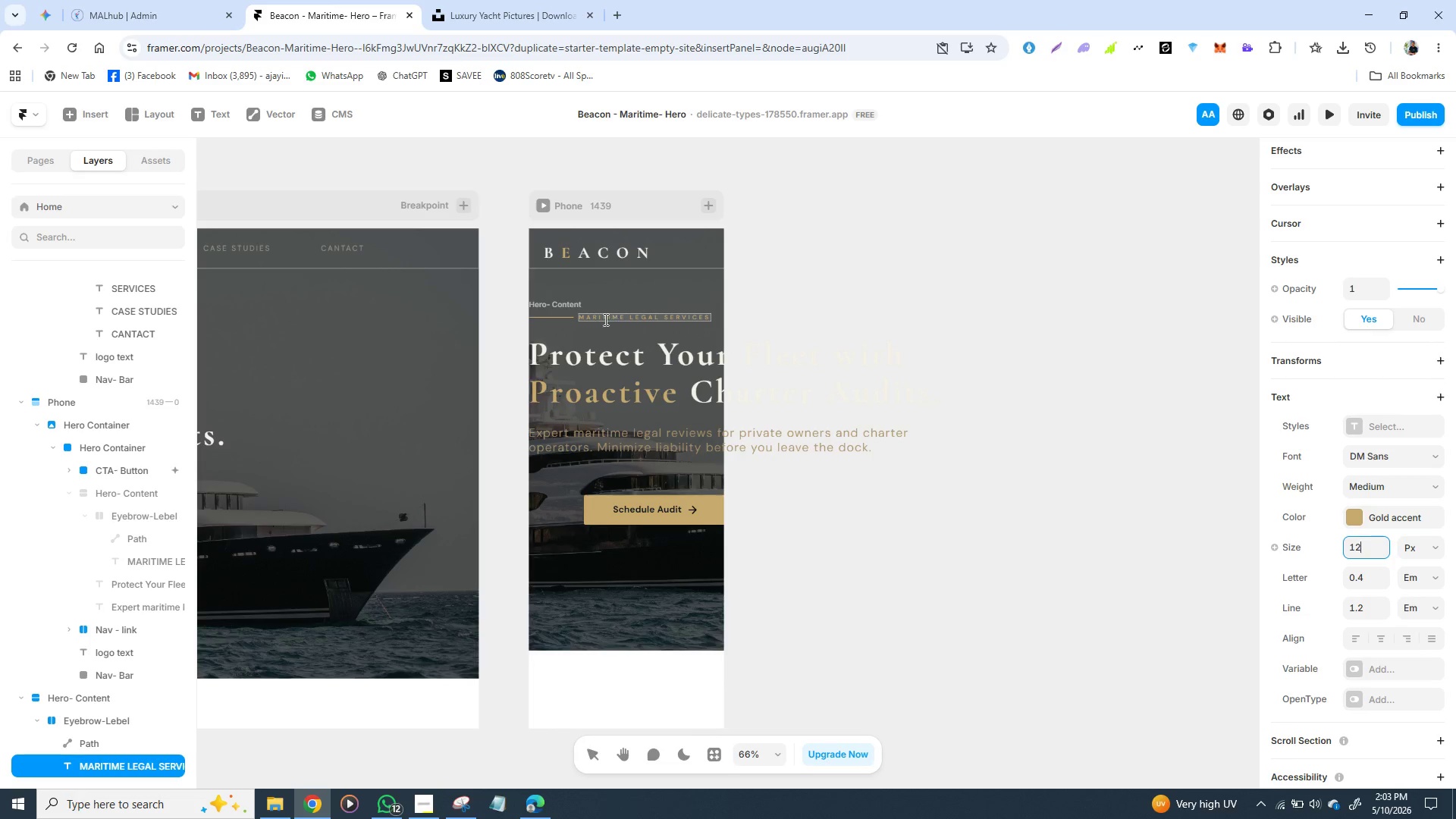 
wait(7.33)
 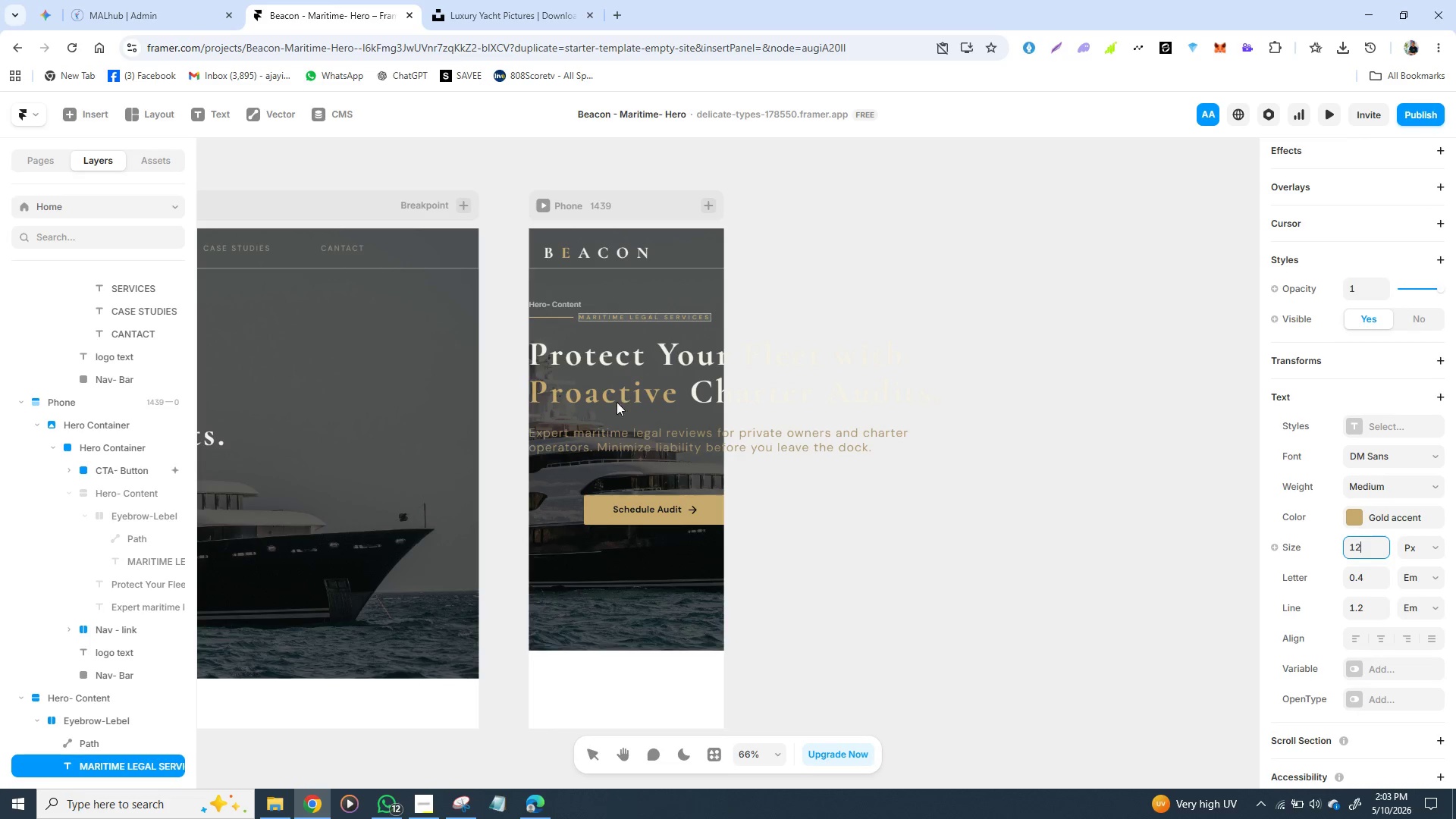 
left_click([562, 317])
 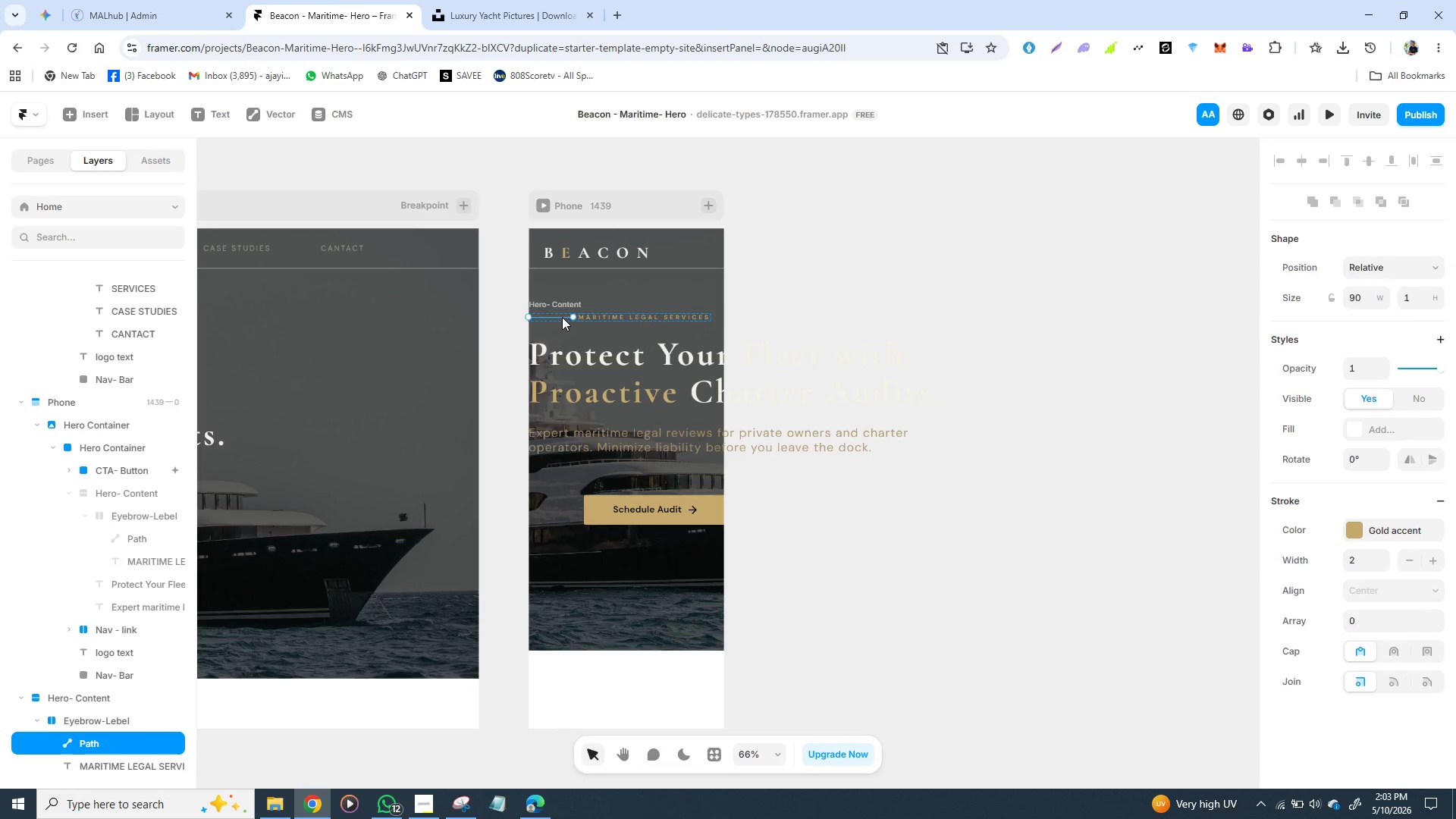 
double_click([562, 317])
 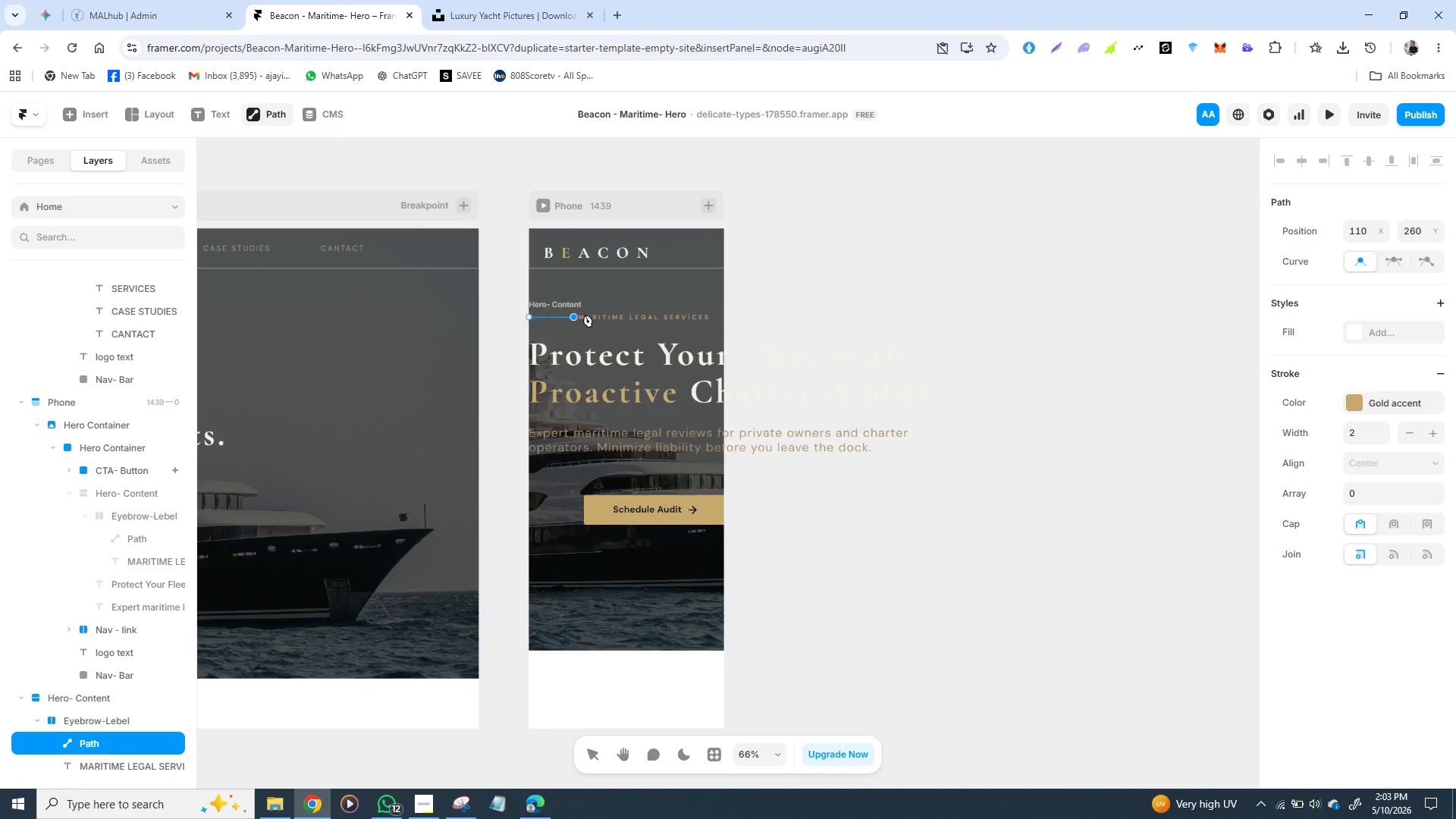 
left_click([804, 297])
 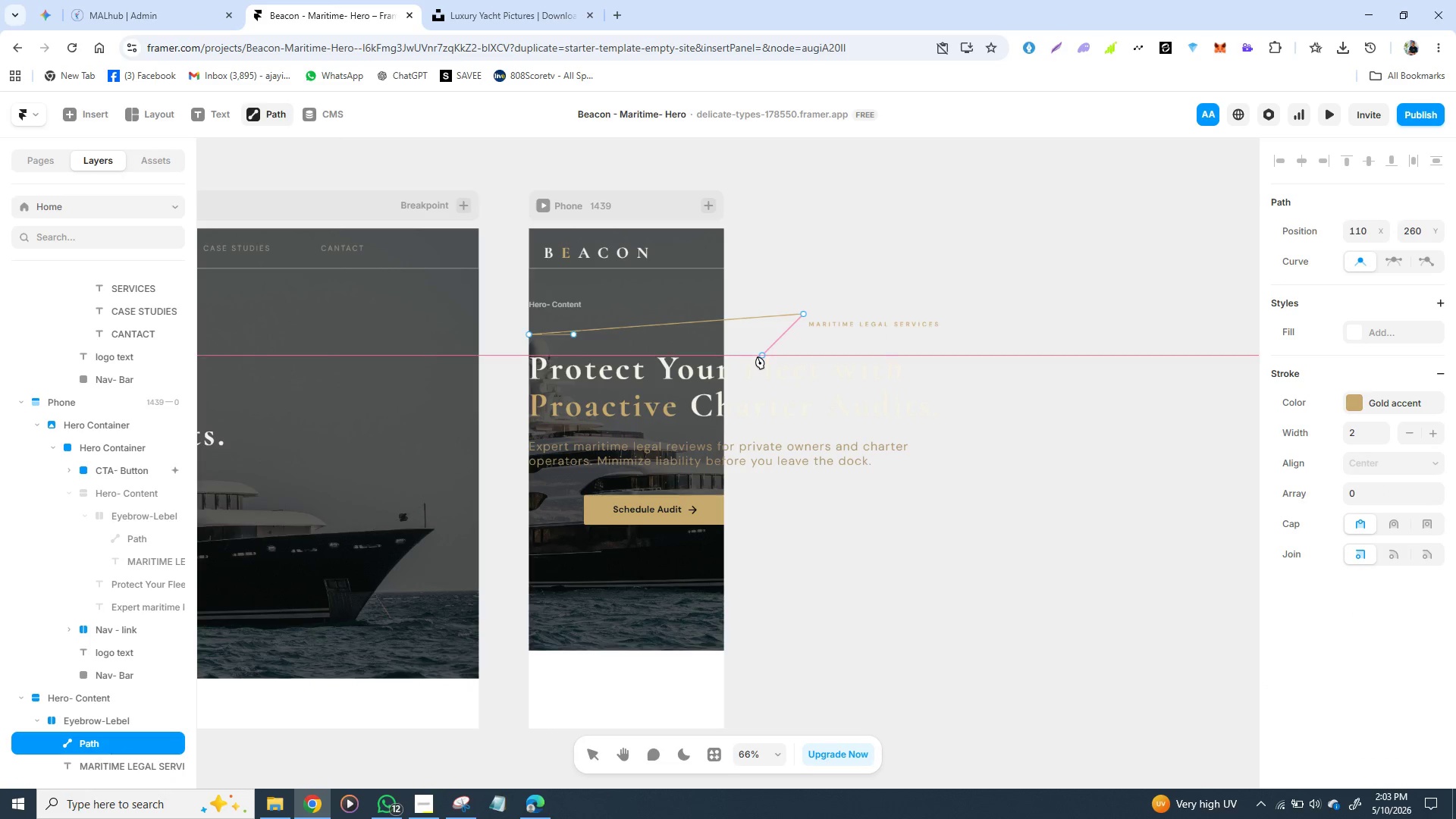 
key(Control+Z)
 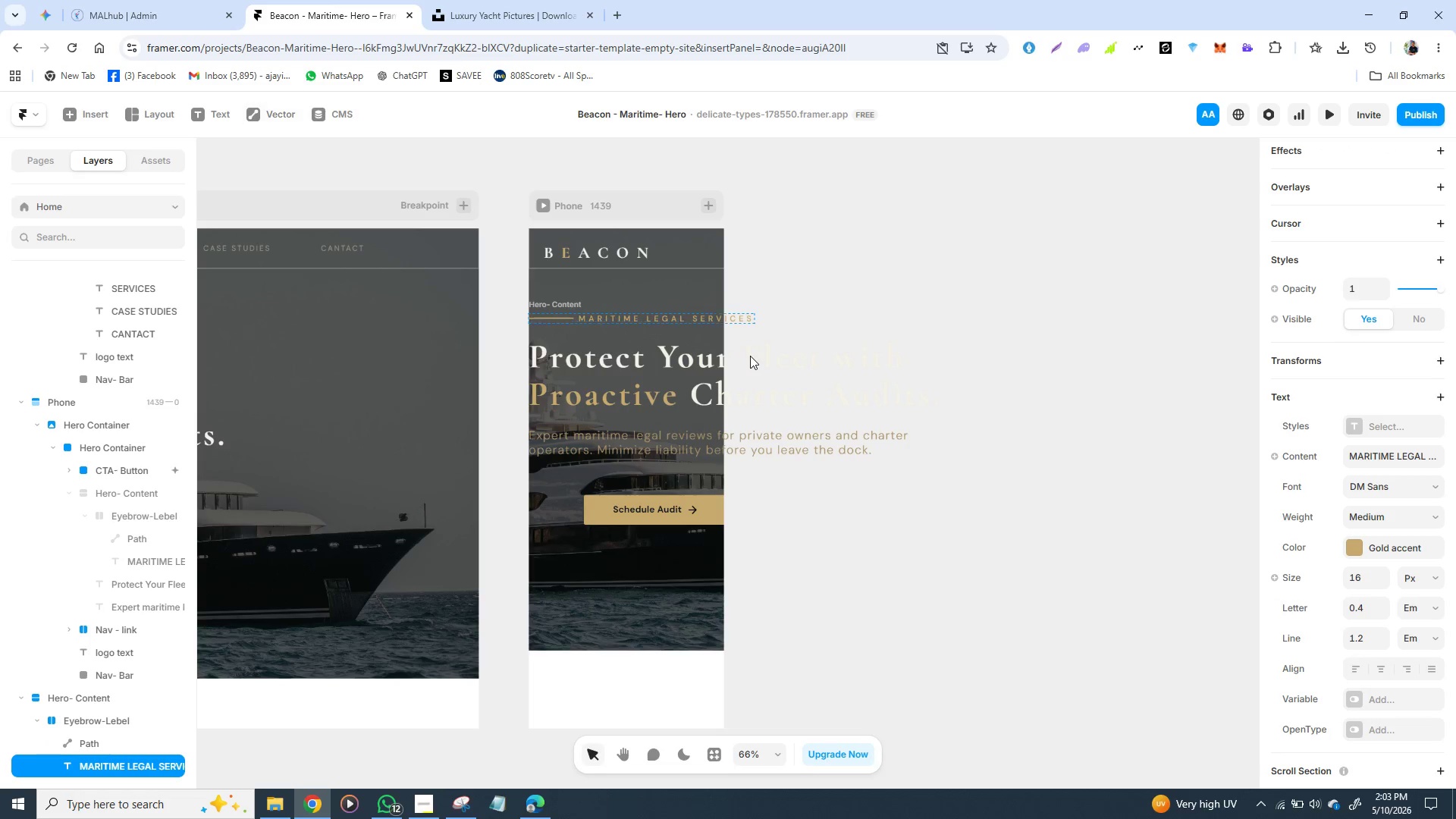 
key(Control+Z)
 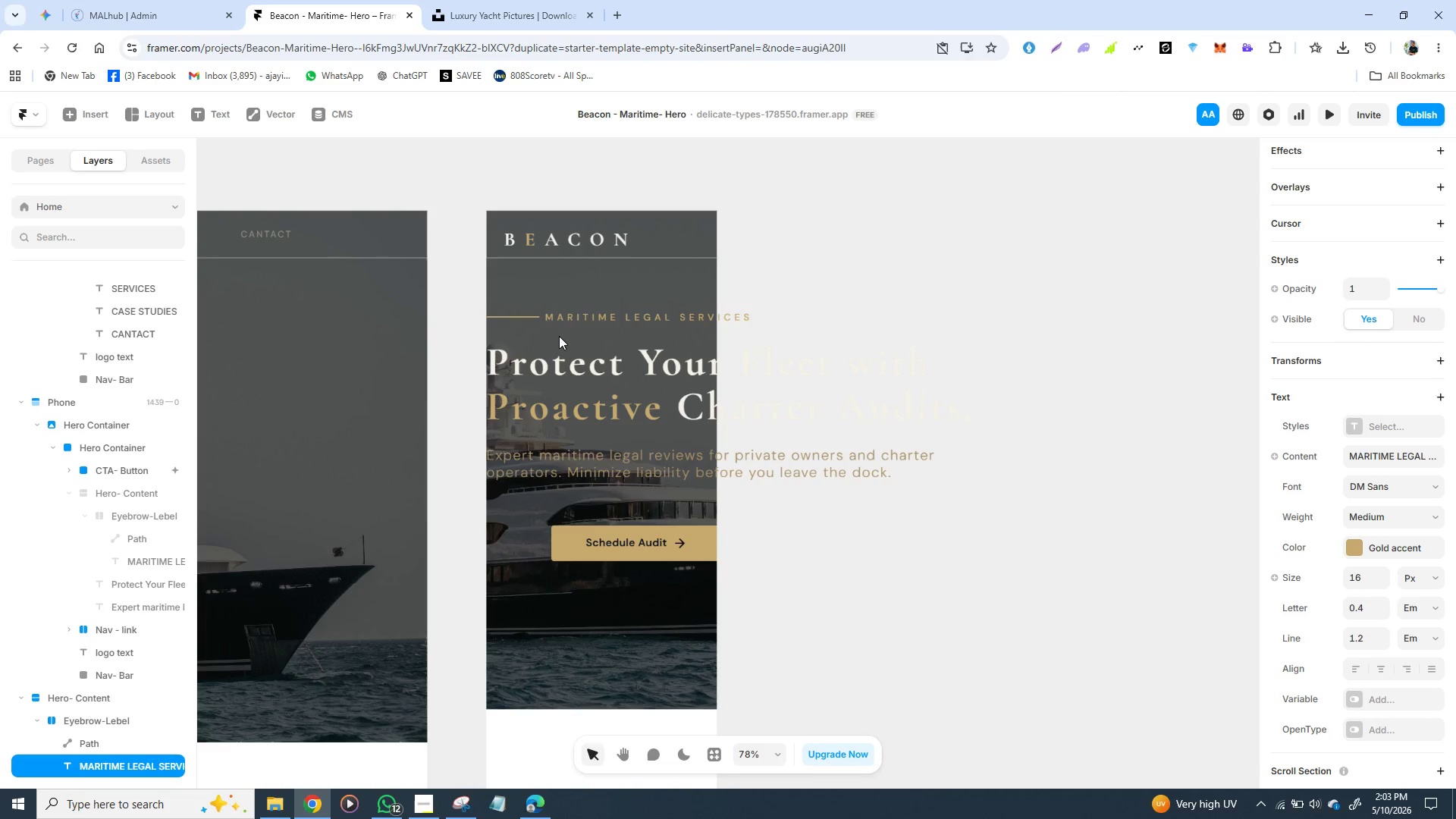 
wait(7.77)
 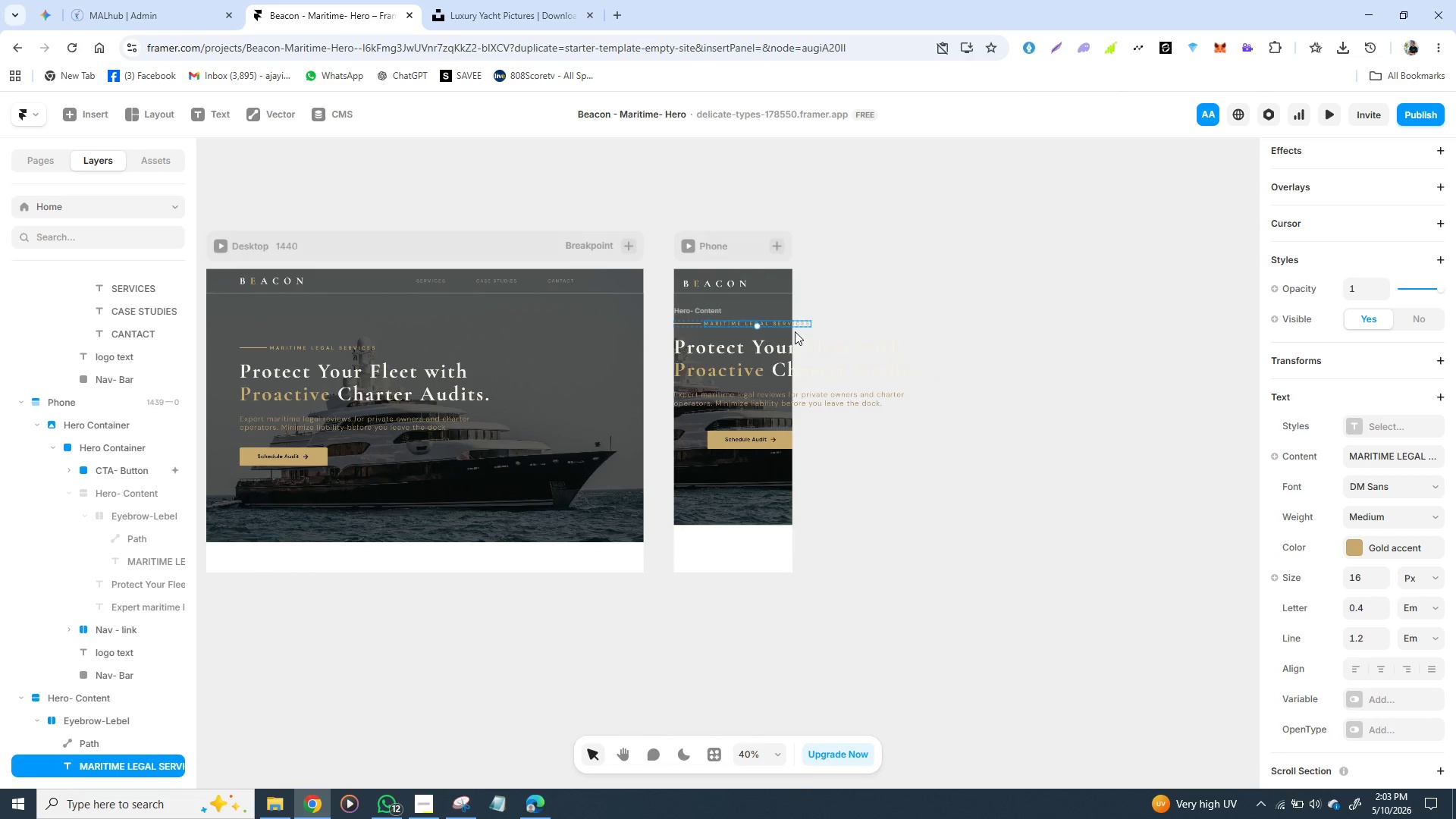 
left_click([532, 316])
 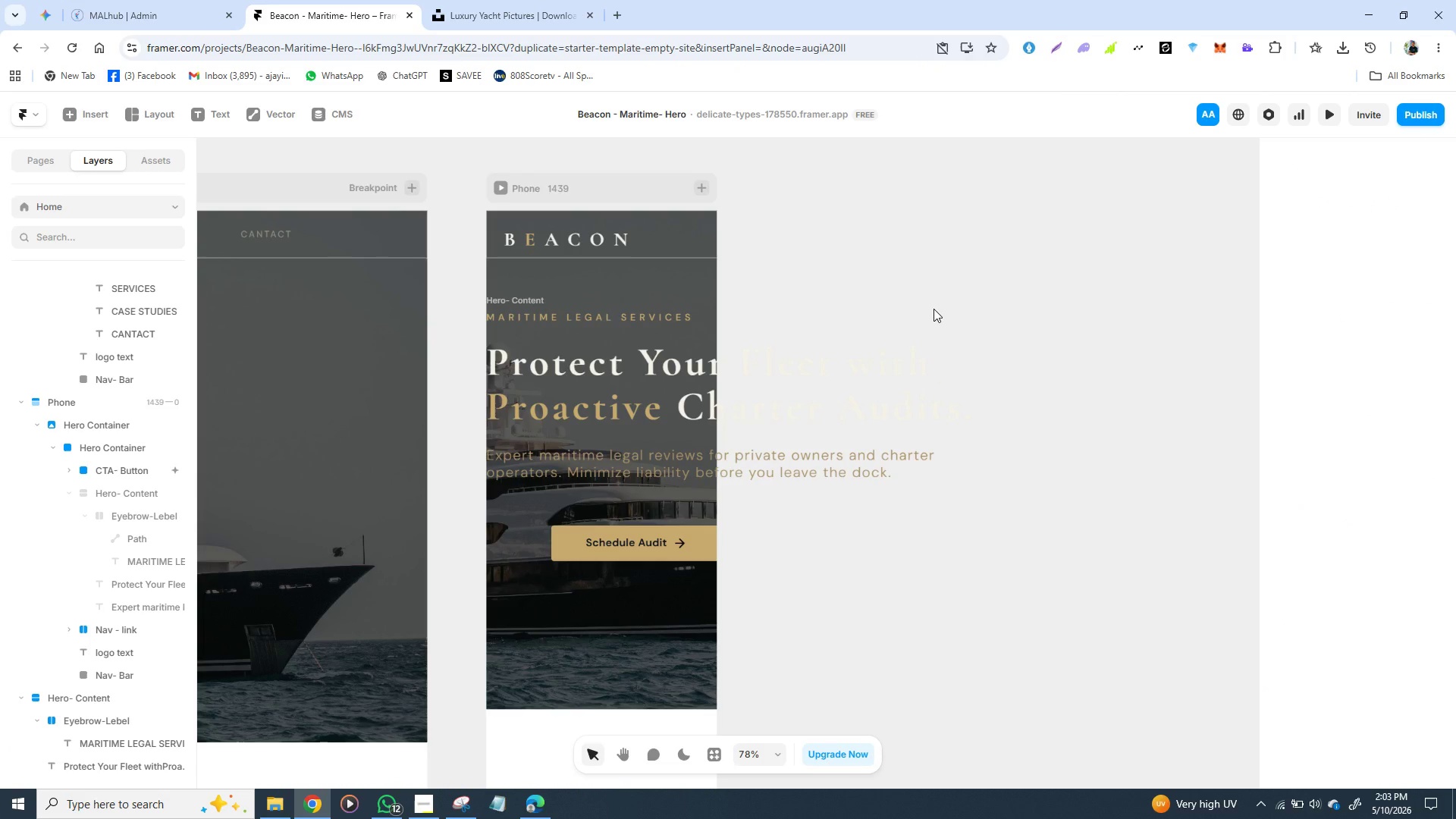 
key(Backspace)
 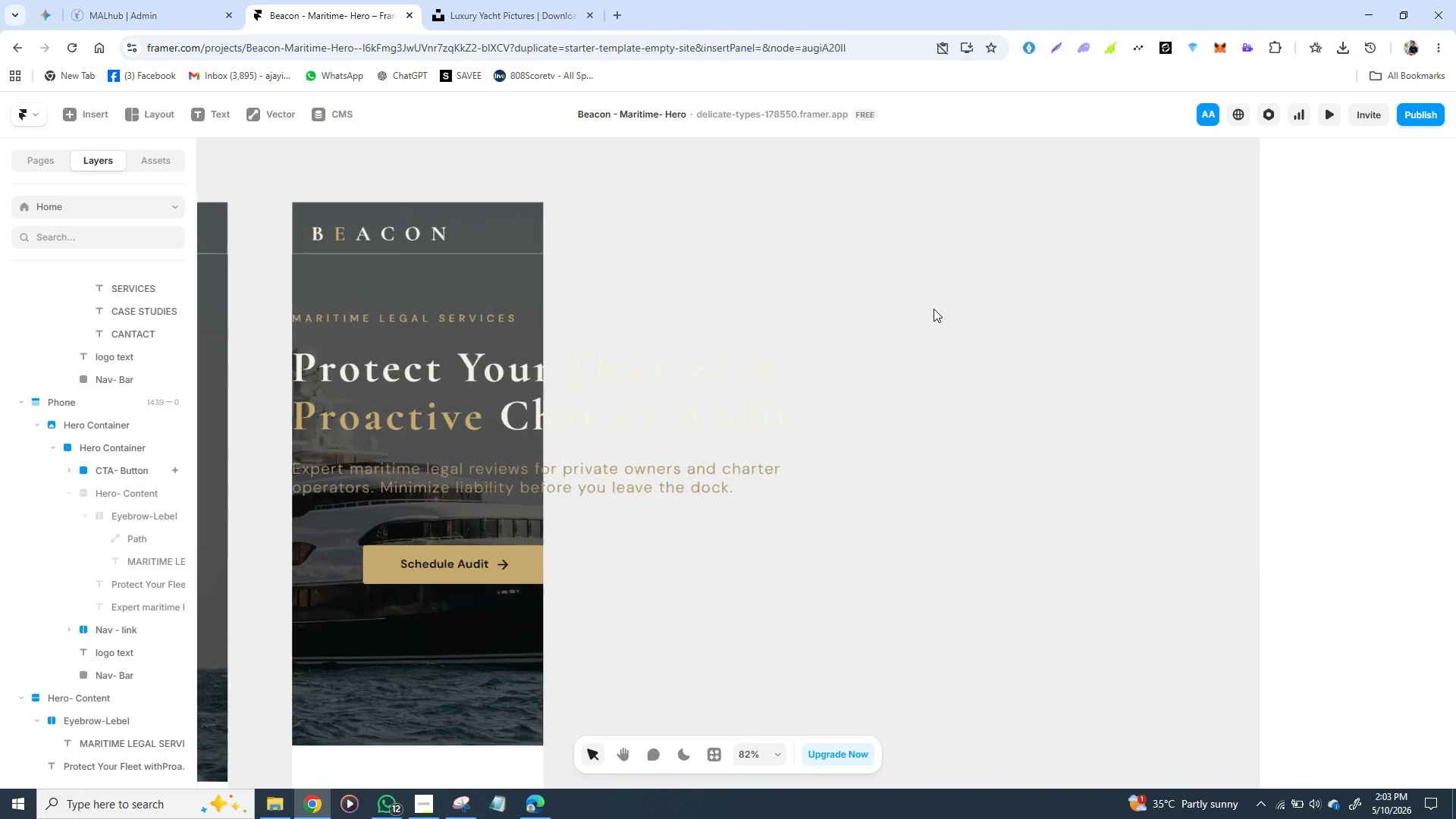 
left_click([934, 309])
 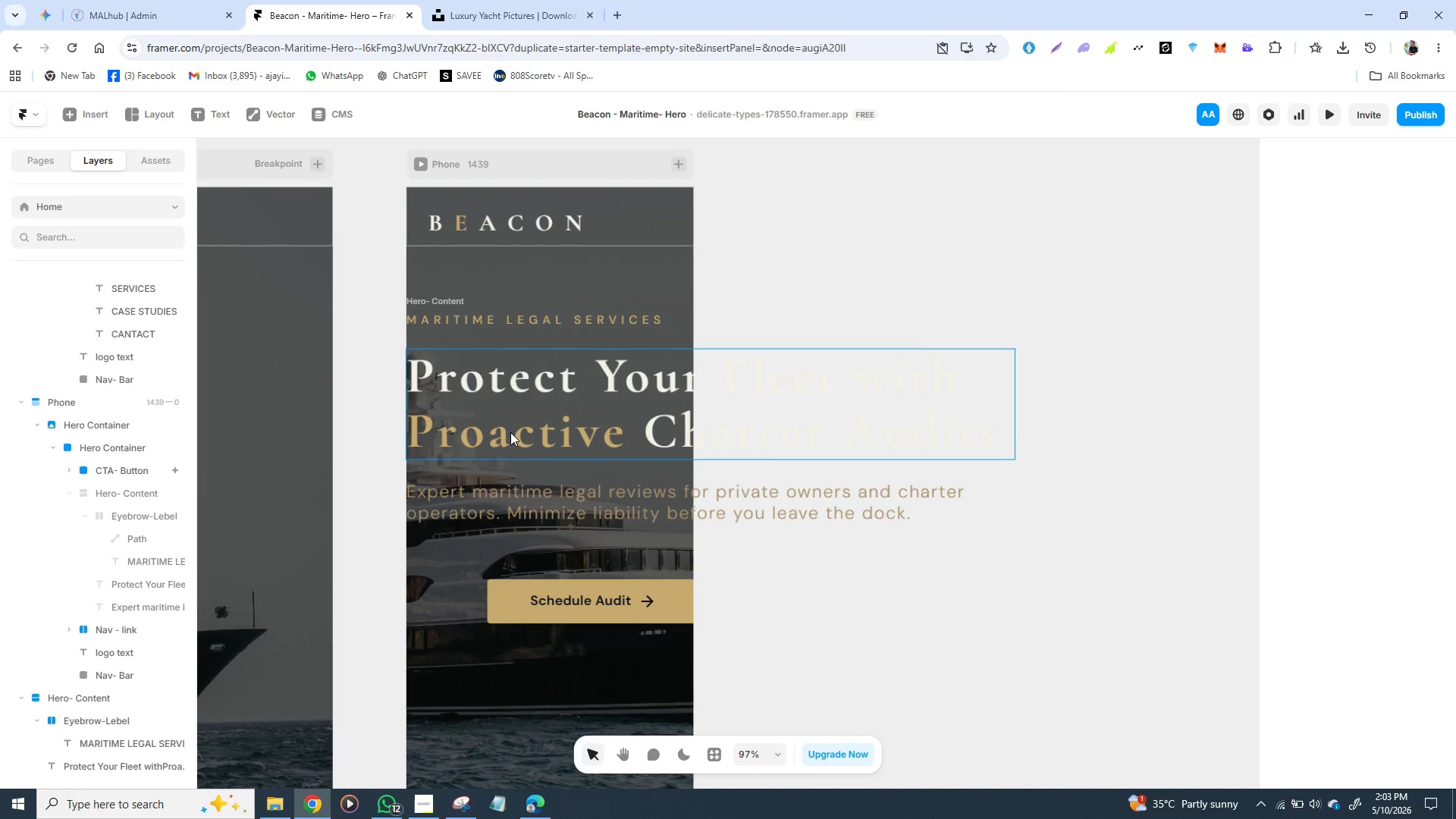 
wait(7.28)
 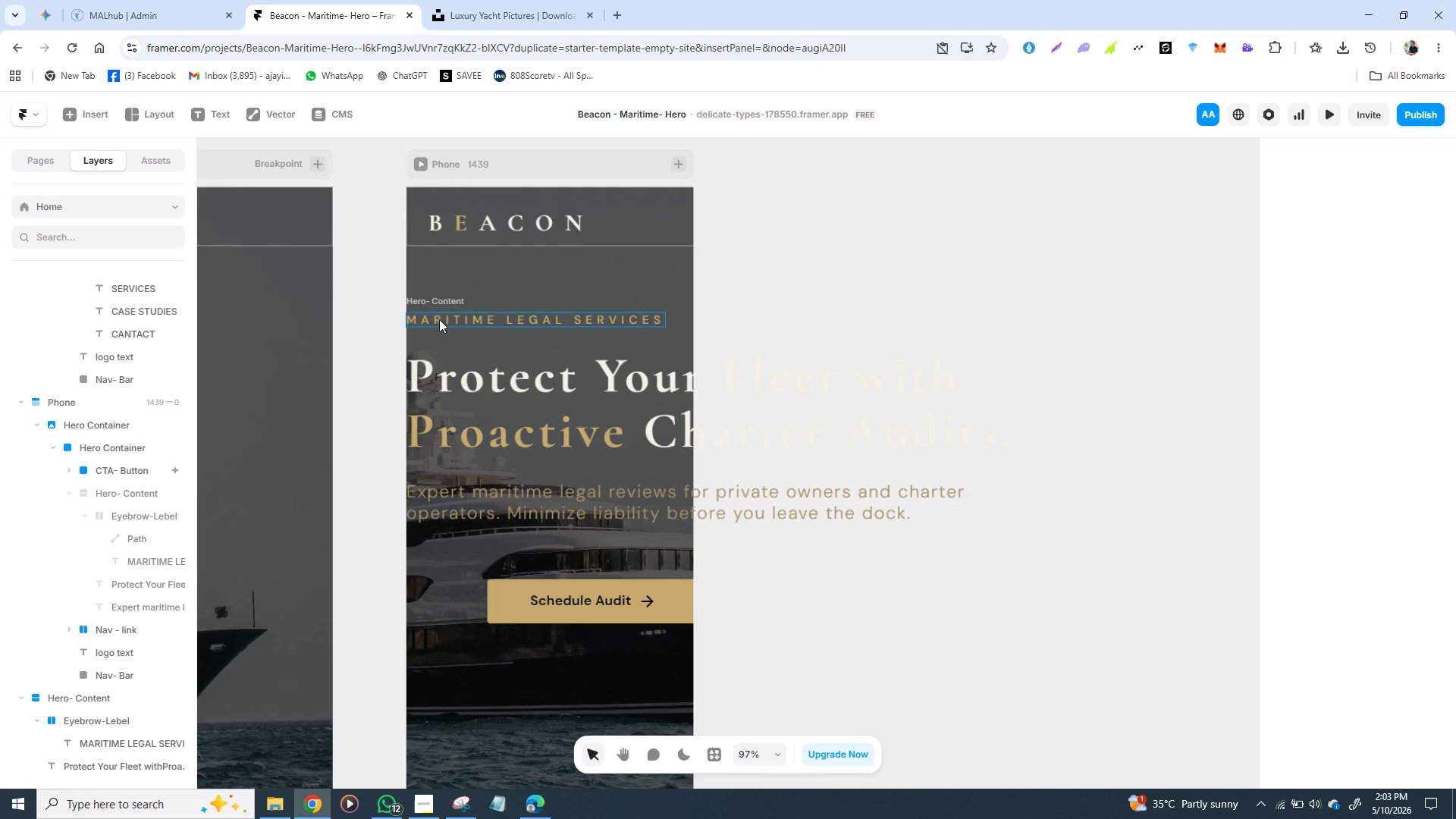 
double_click([529, 324])
 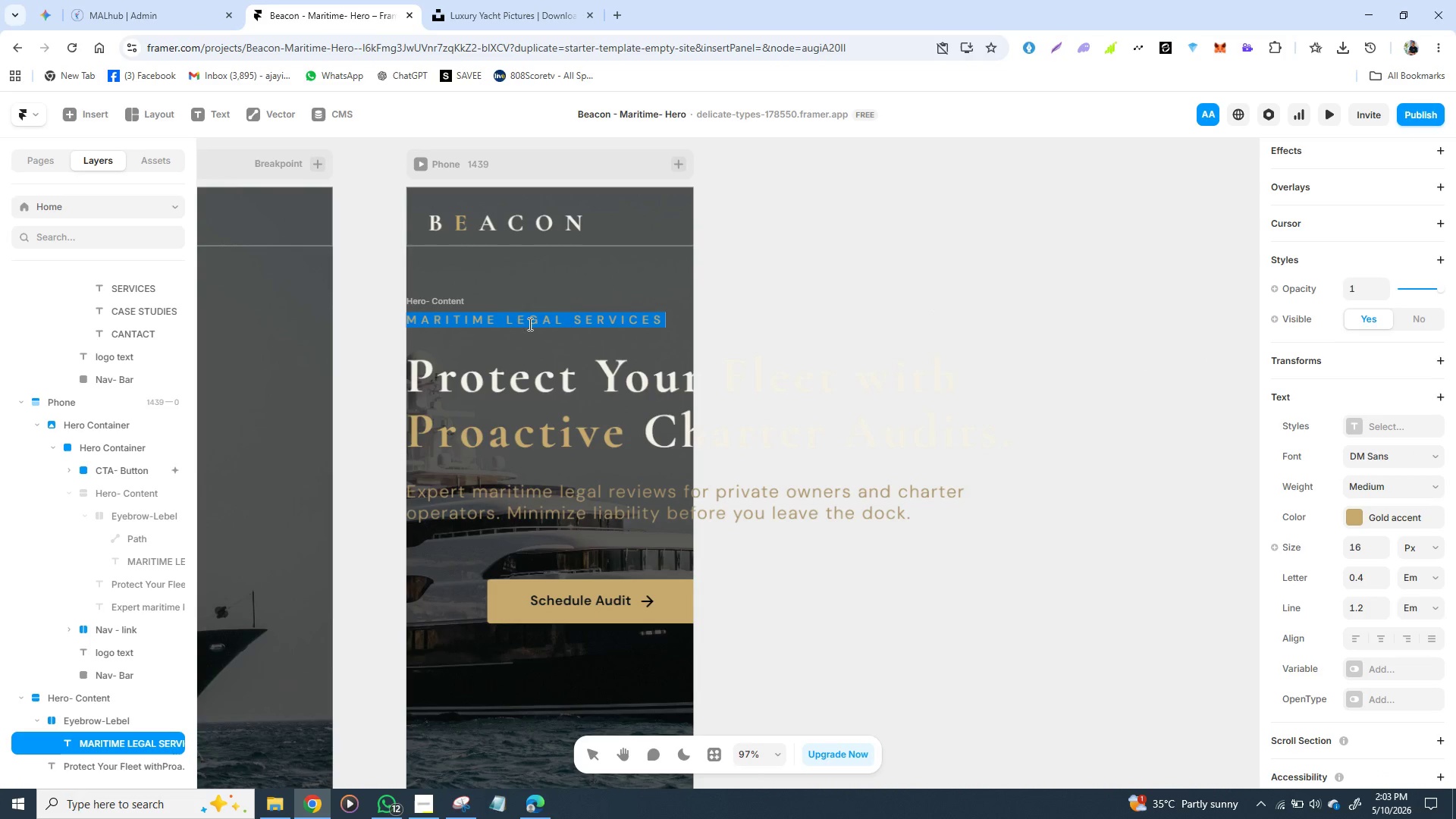 
triple_click([529, 324])
 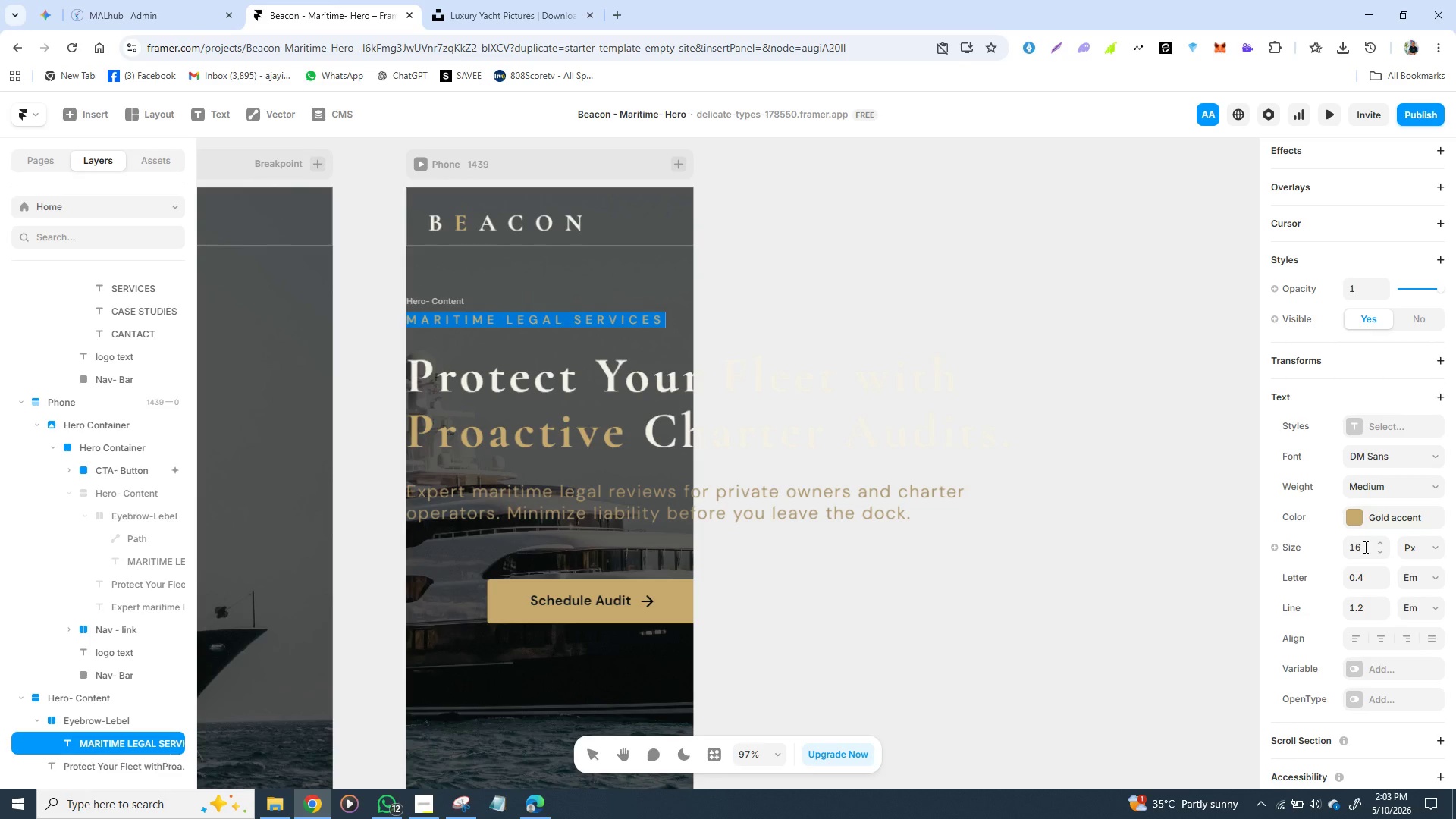 
left_click([1364, 547])
 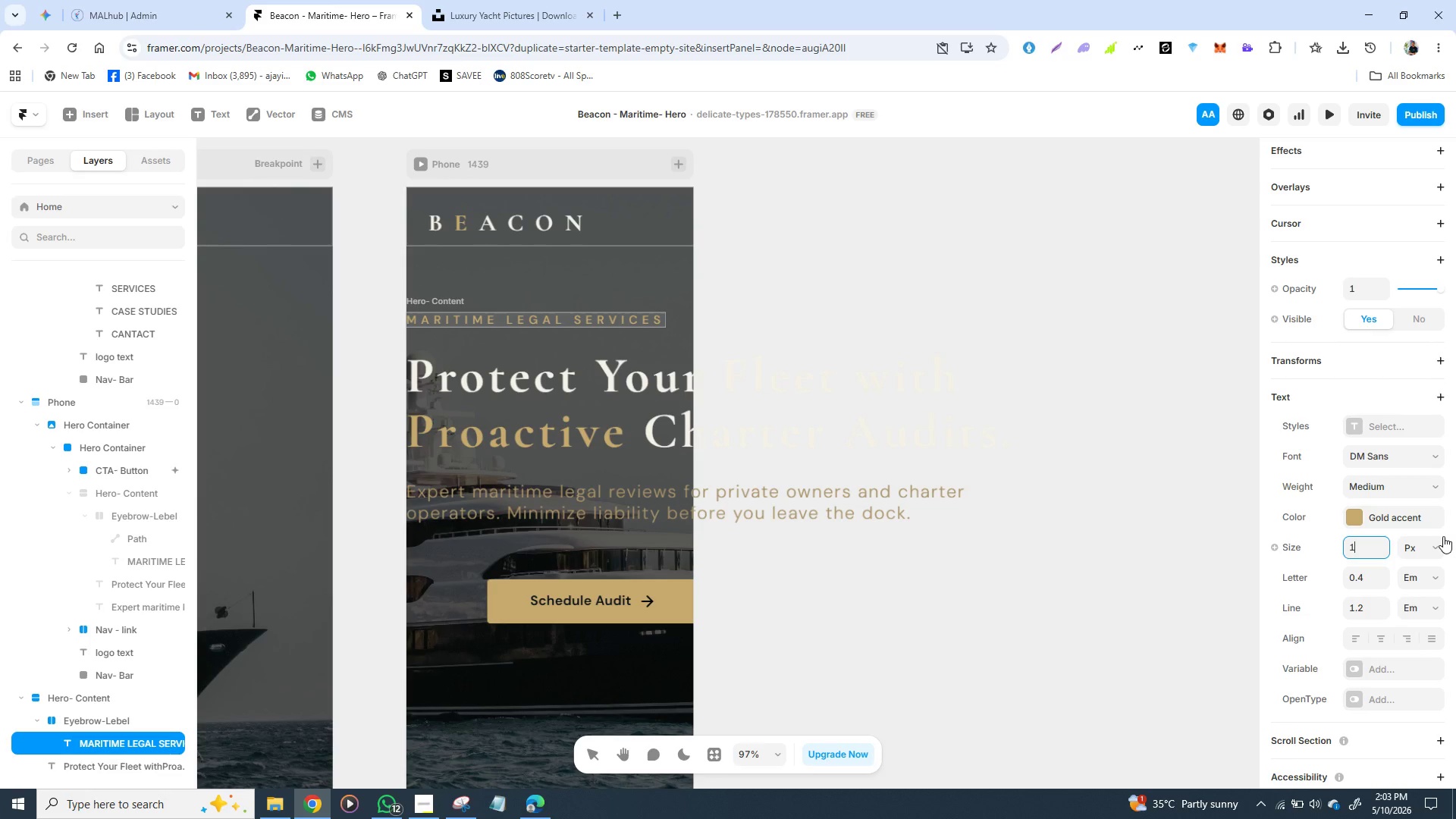 
type(14)
 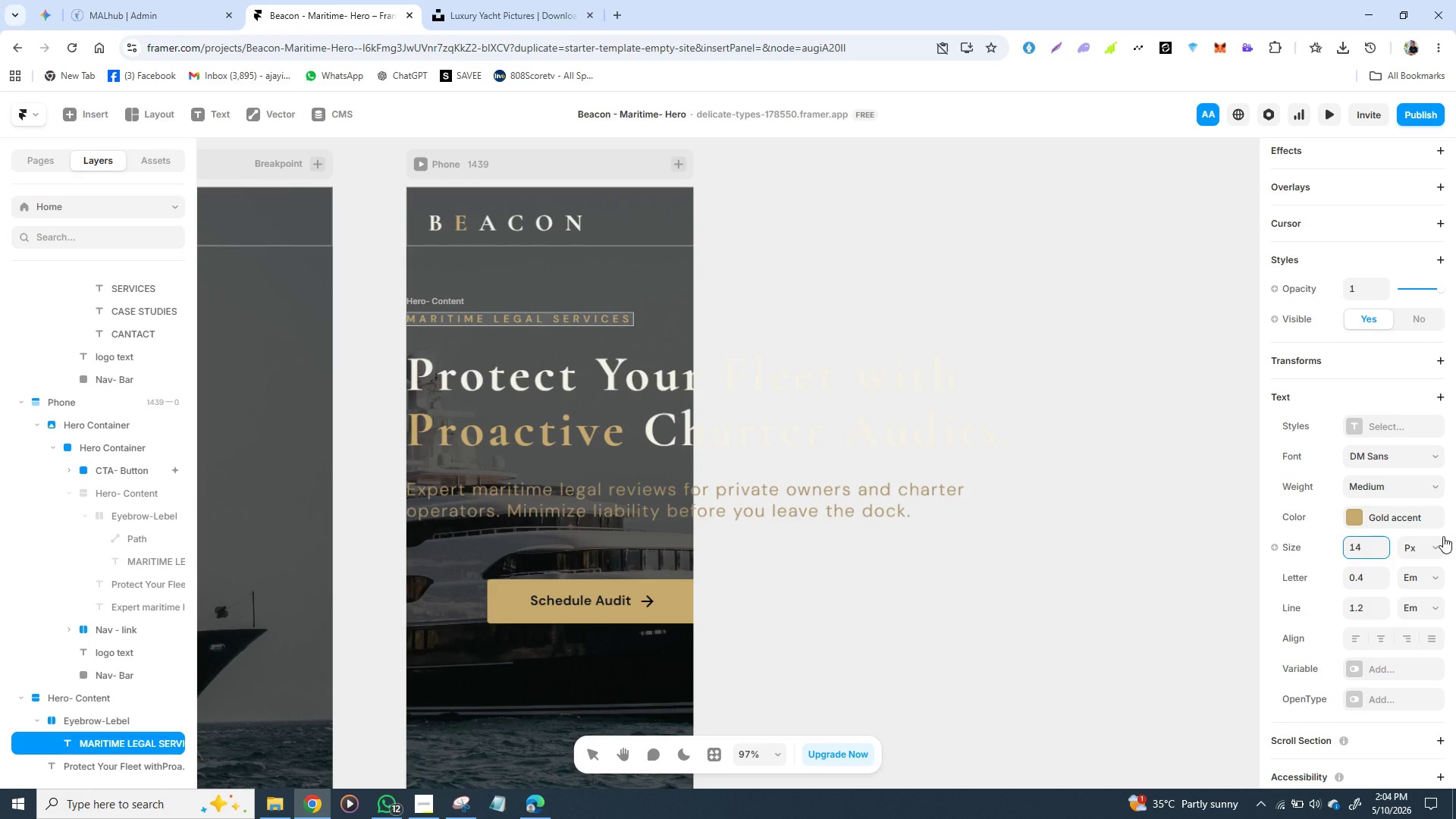 
key(Enter)
 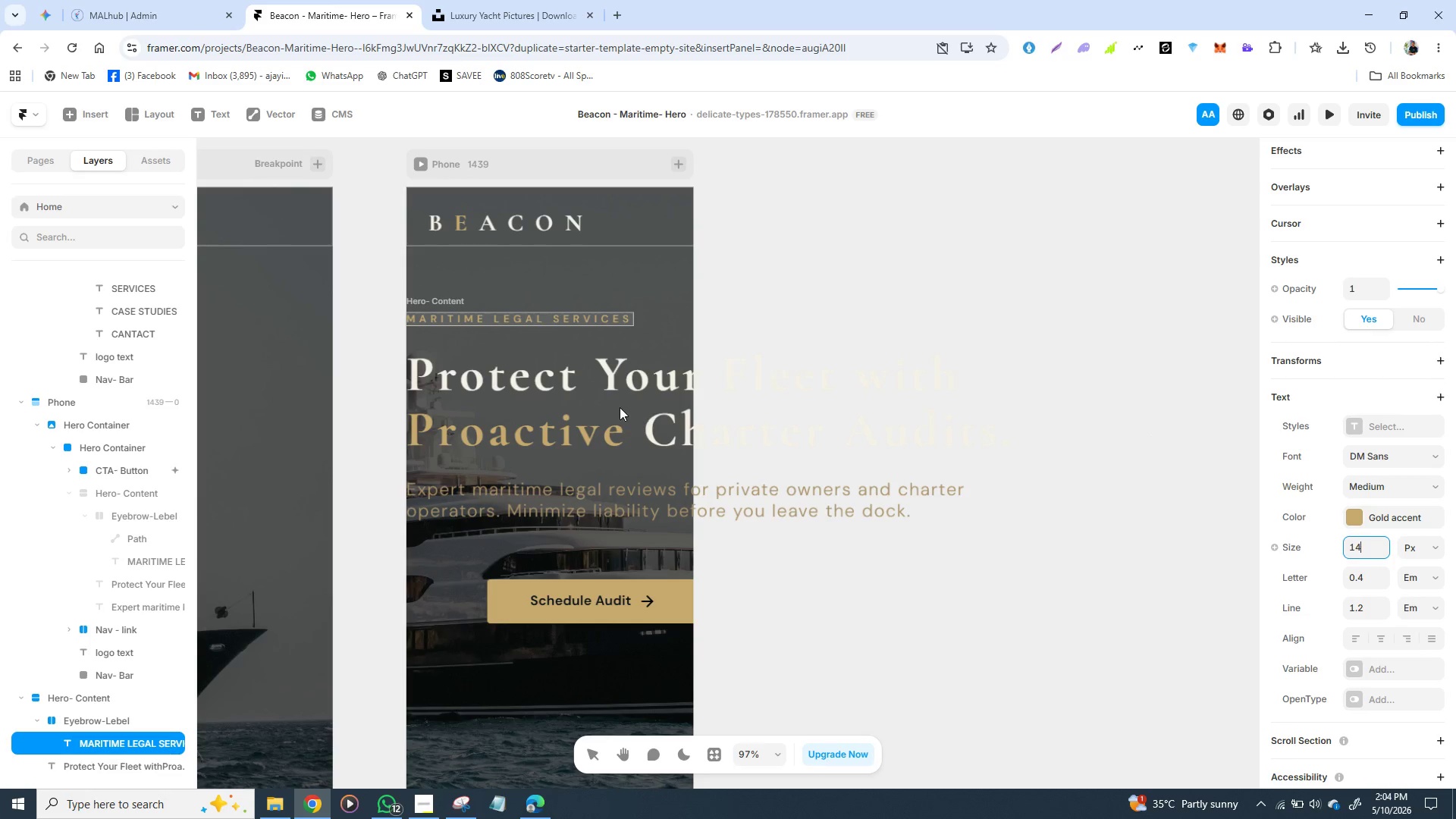 
double_click([605, 388])
 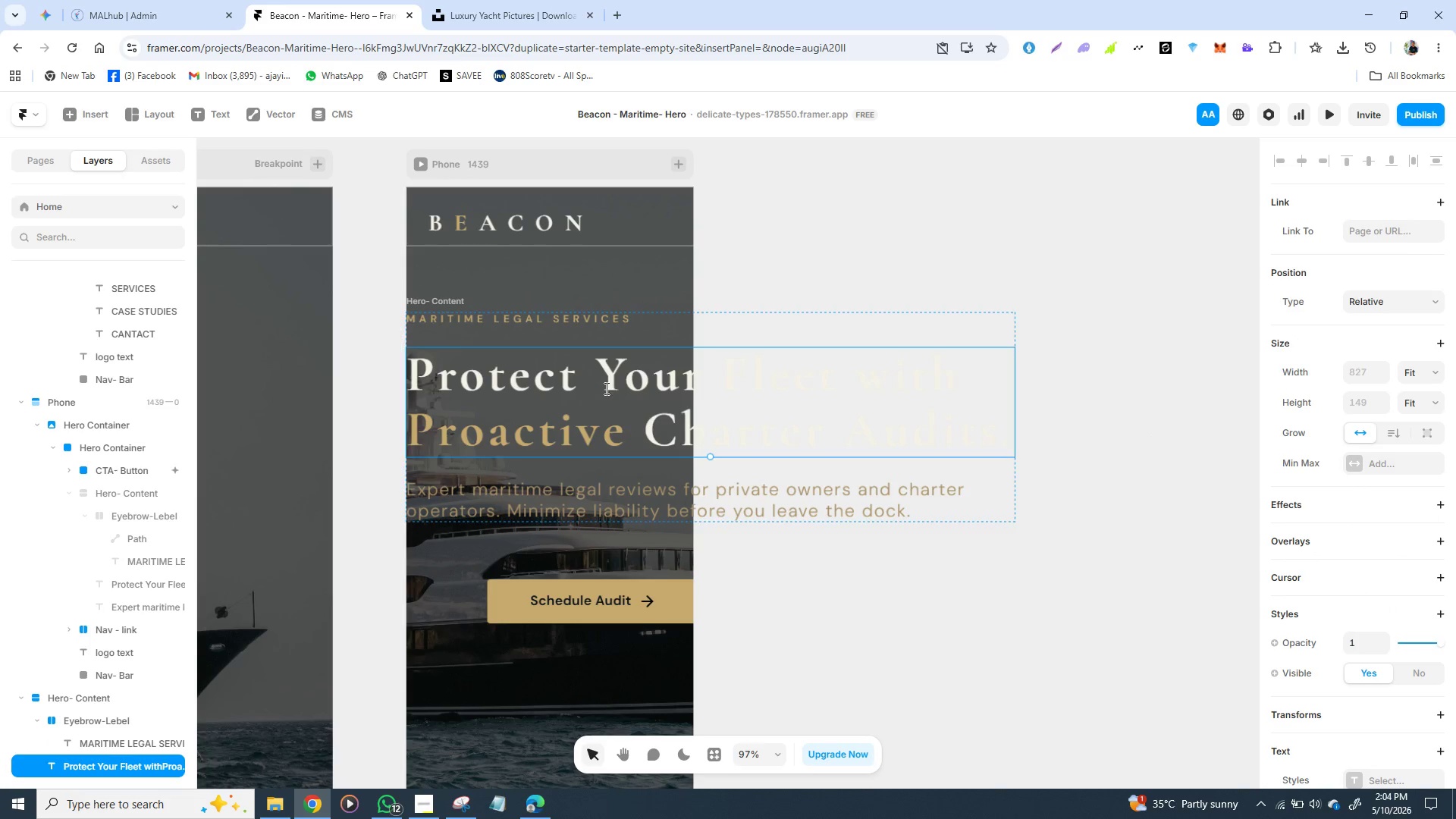 
double_click([605, 388])
 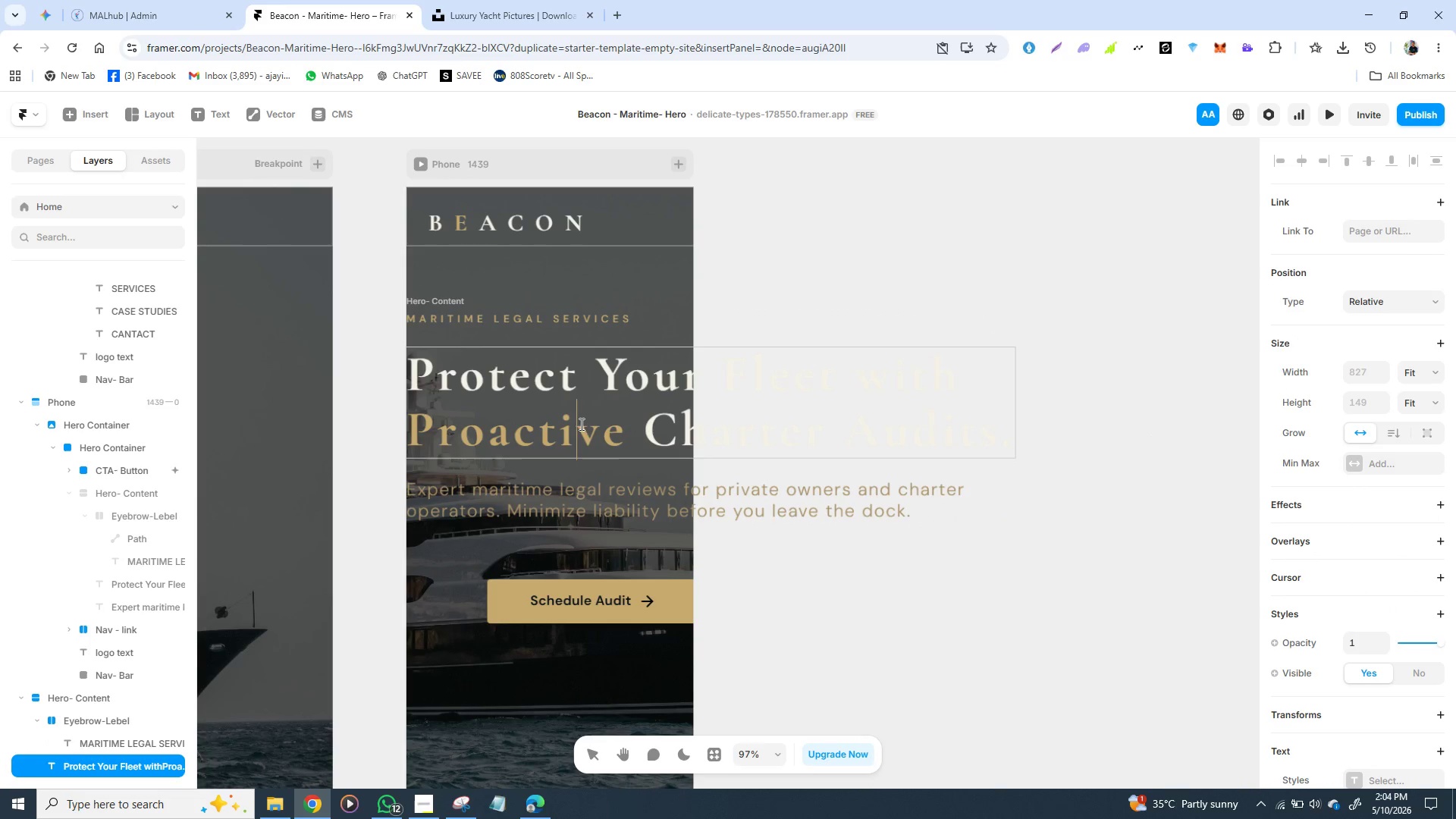 
left_click([581, 422])
 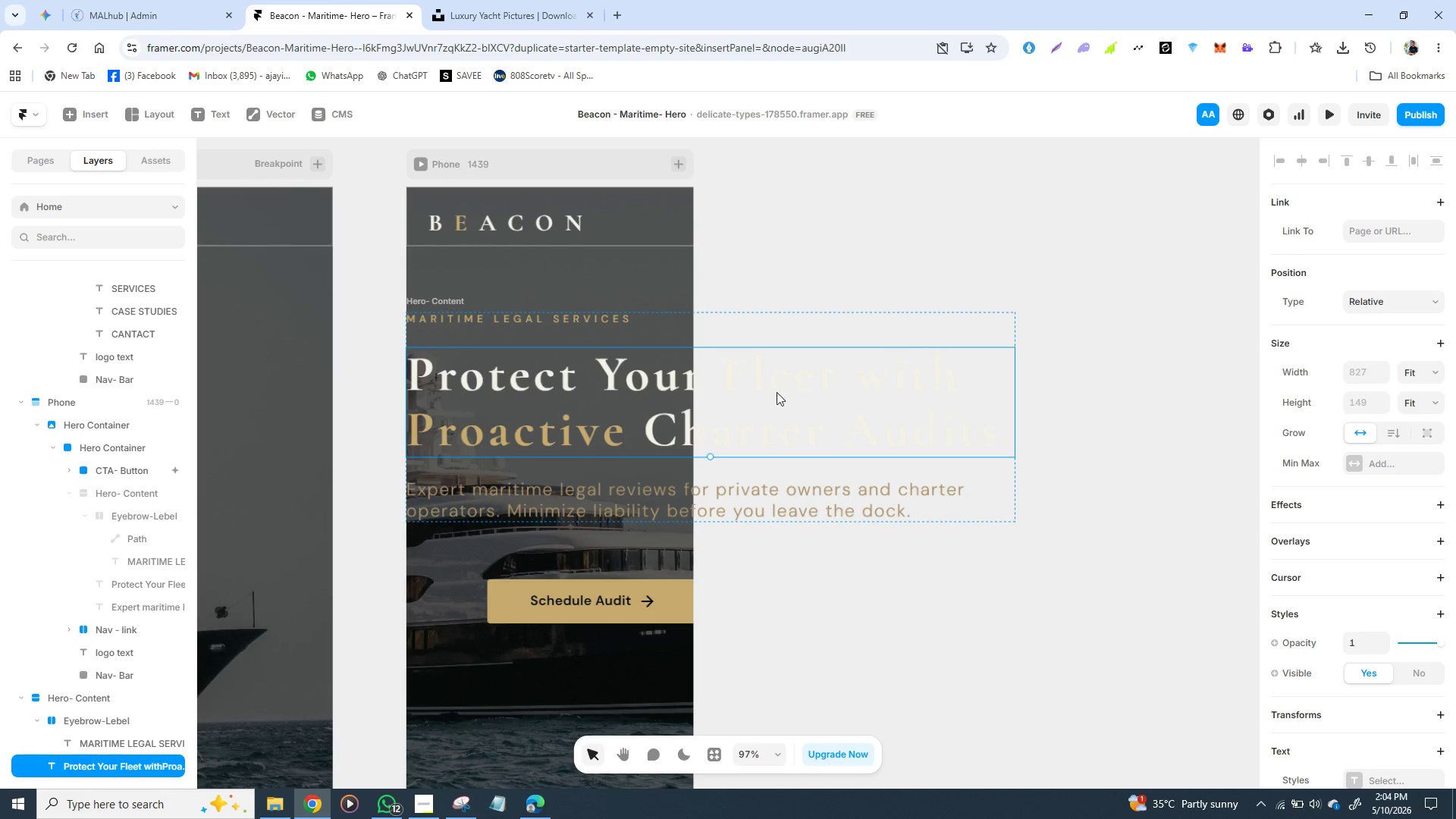 
left_click([771, 401])
 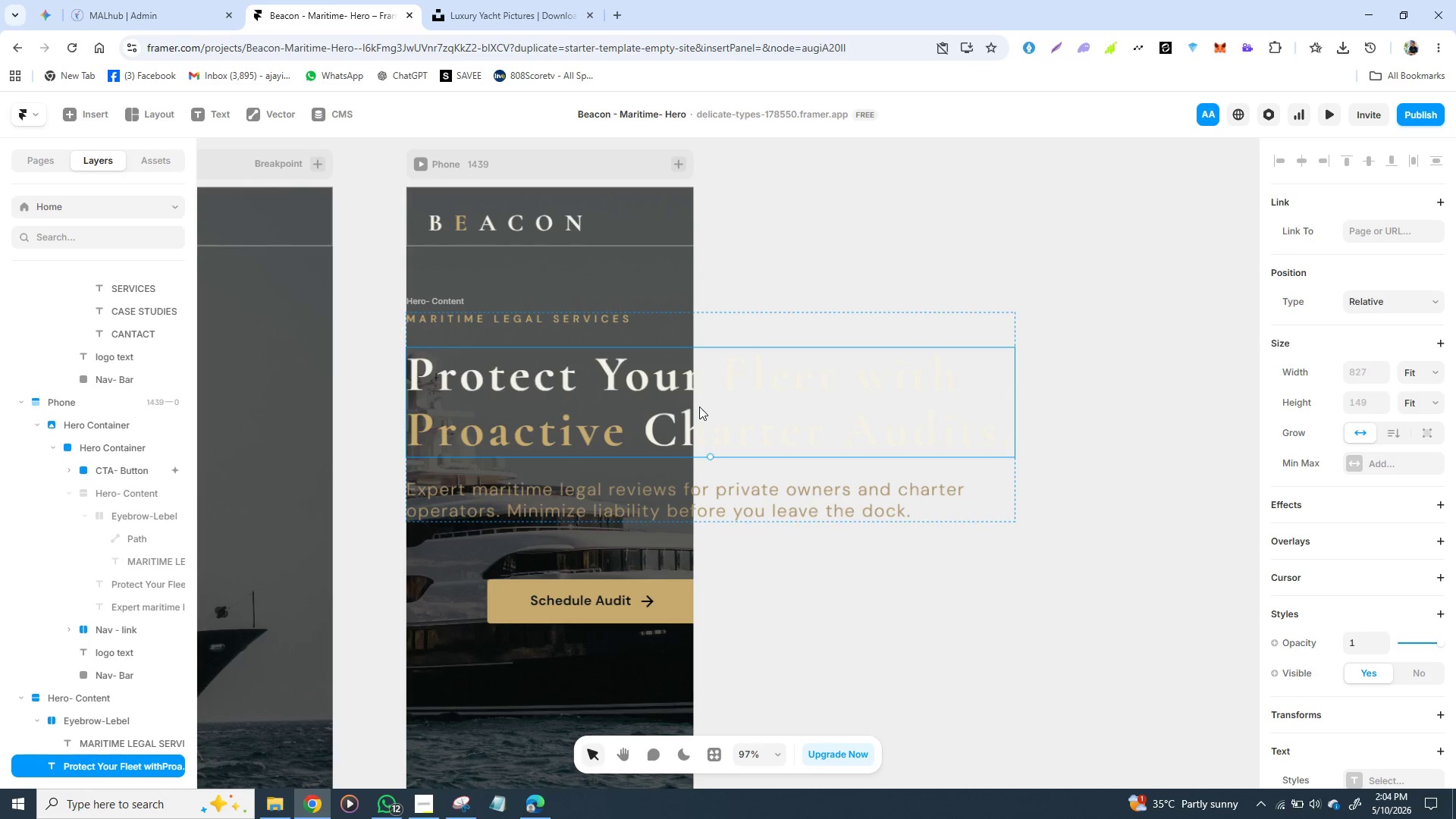 
left_click([699, 406])
 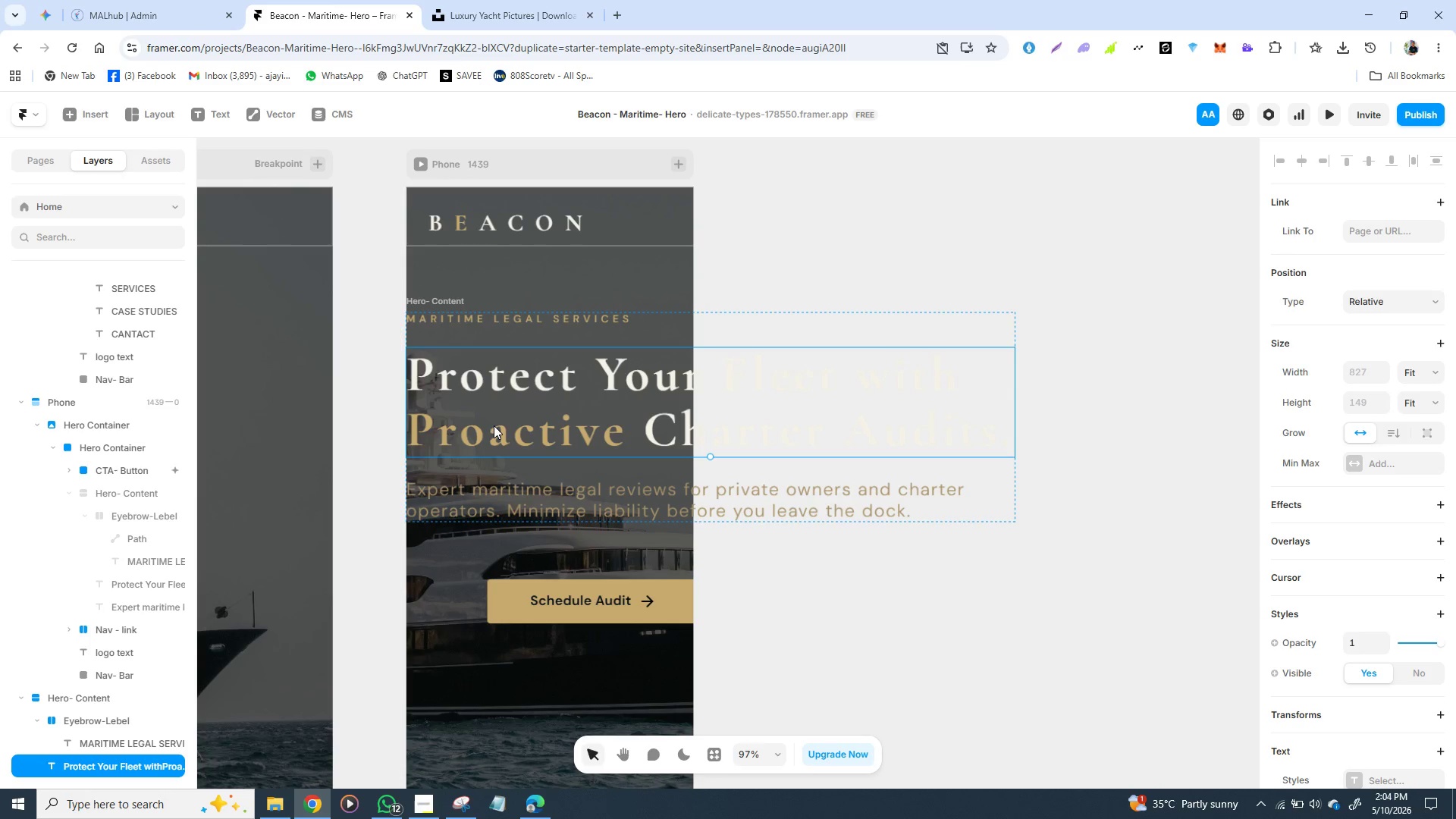 
left_click([494, 425])
 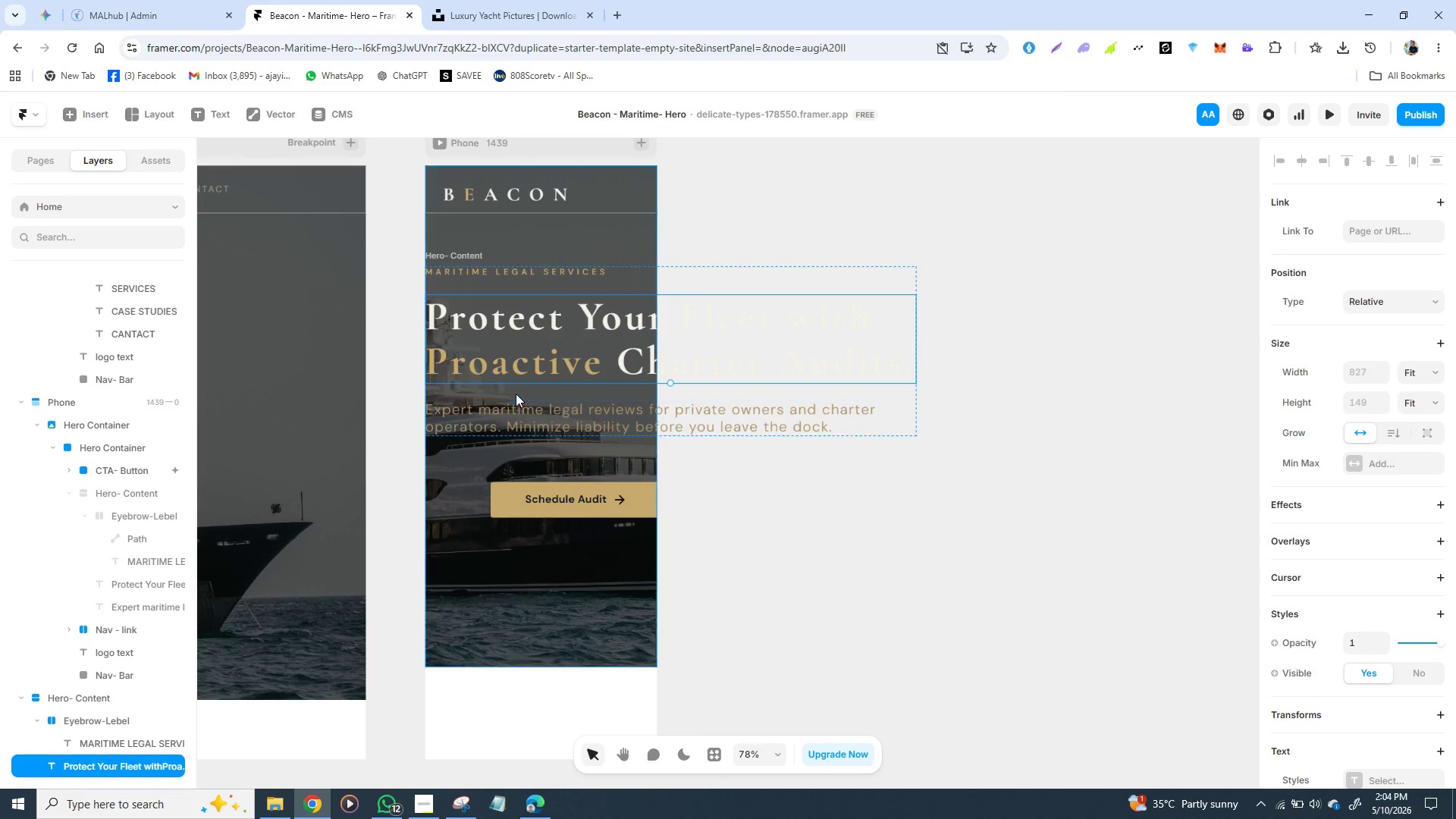 
left_click([485, 363])
 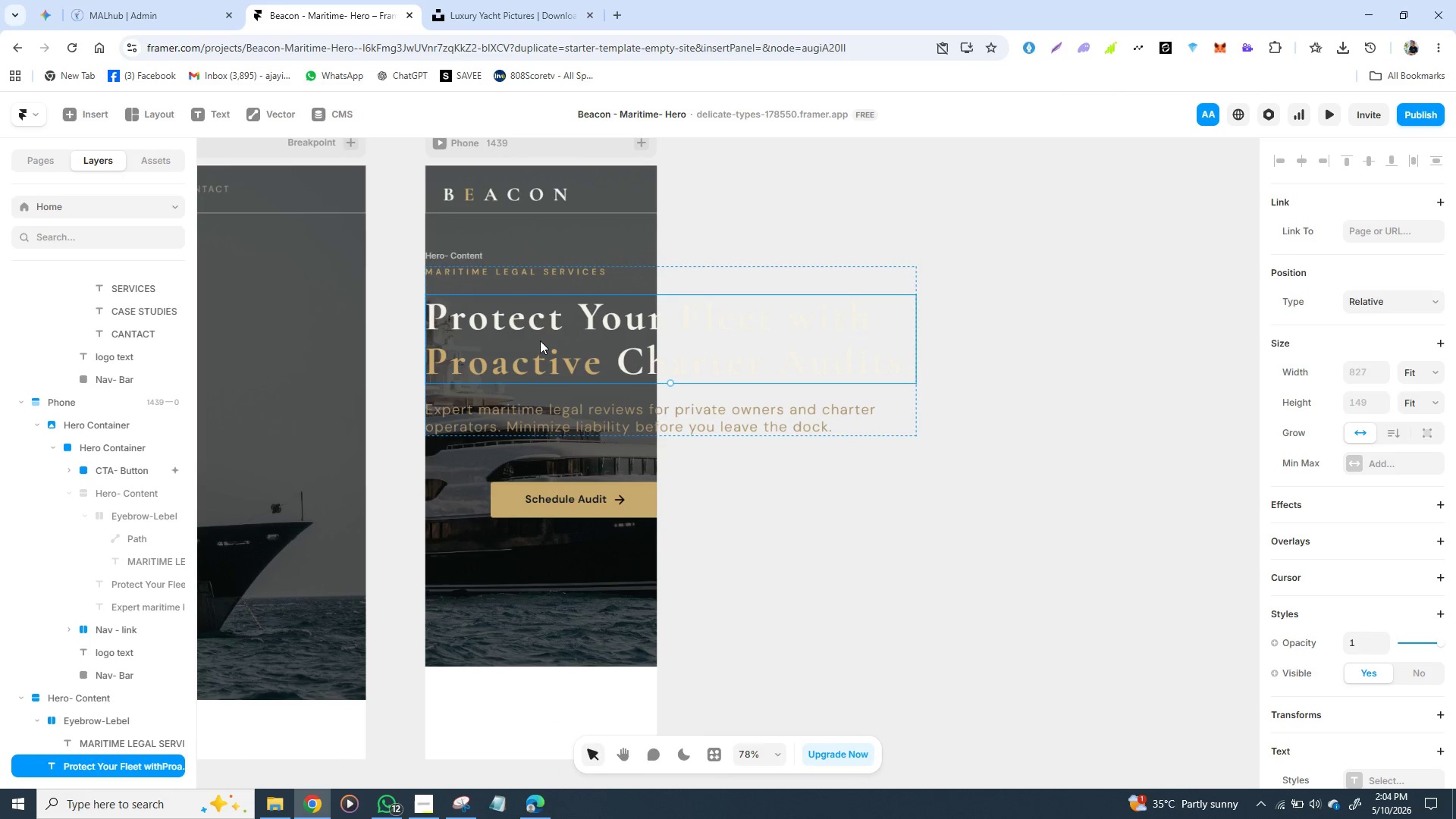 
double_click([540, 340])
 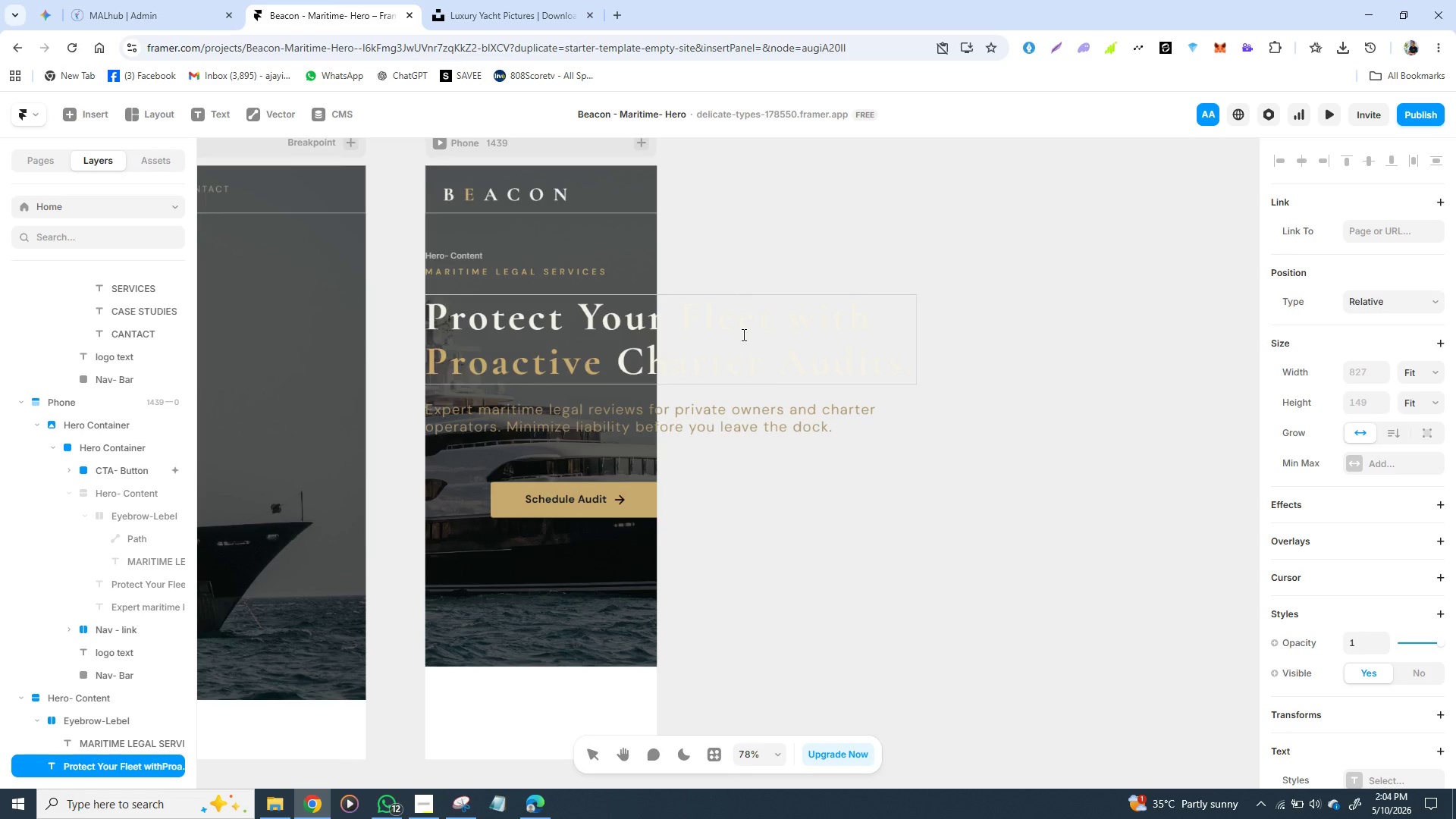 
left_click([742, 334])
 